 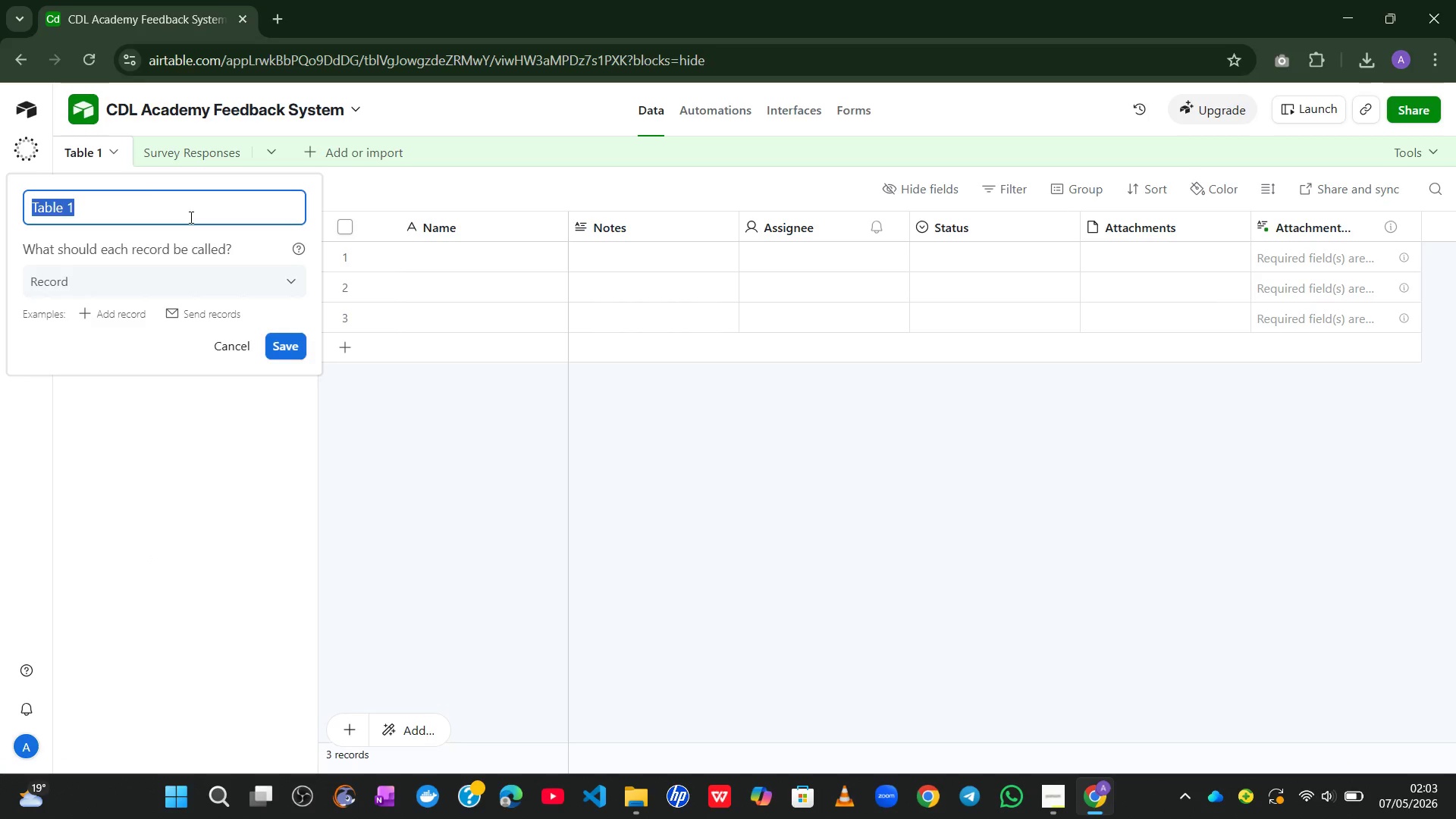 
type(Instructors)
 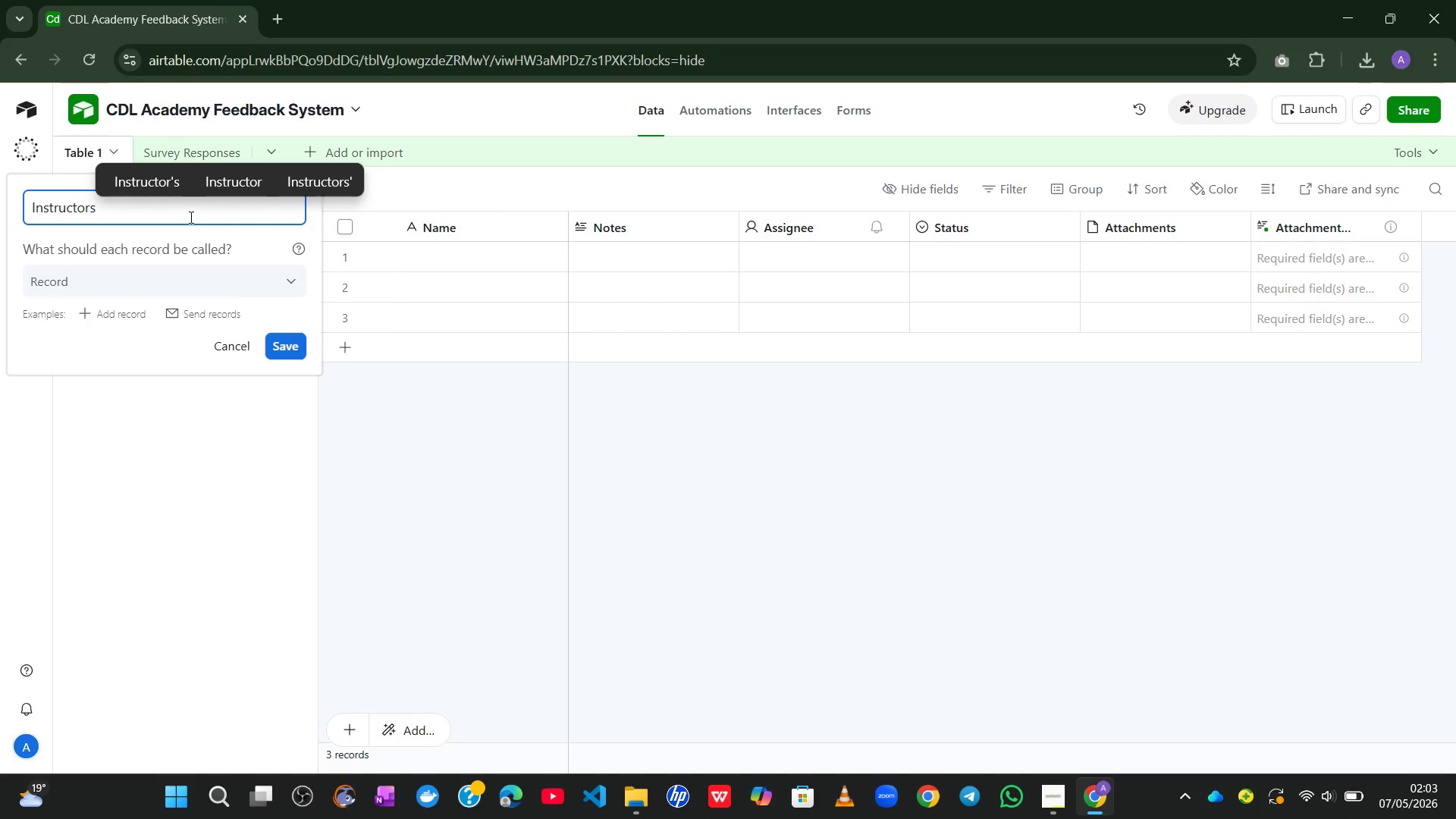 
key(Enter)
 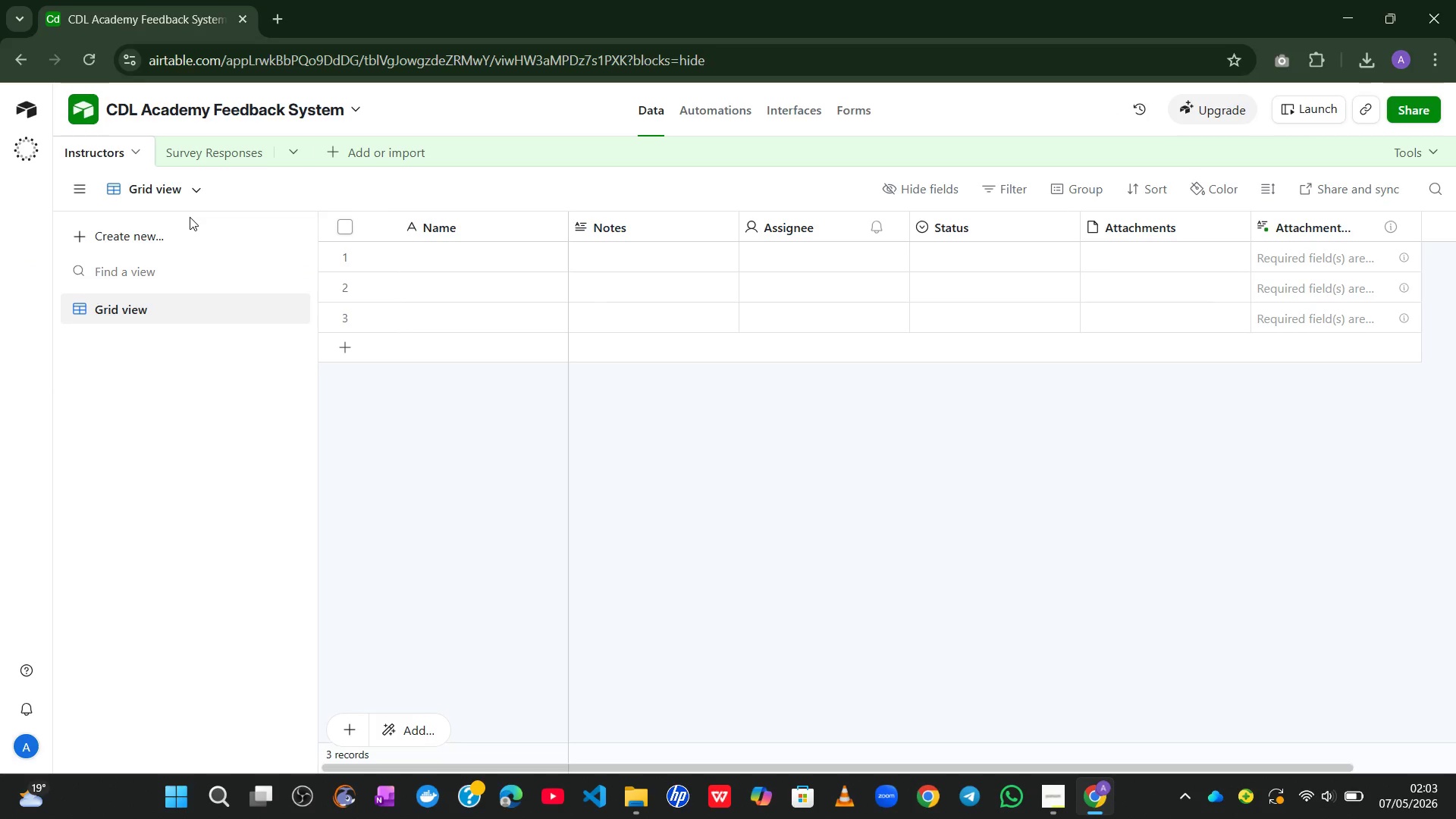 
wait(17.98)
 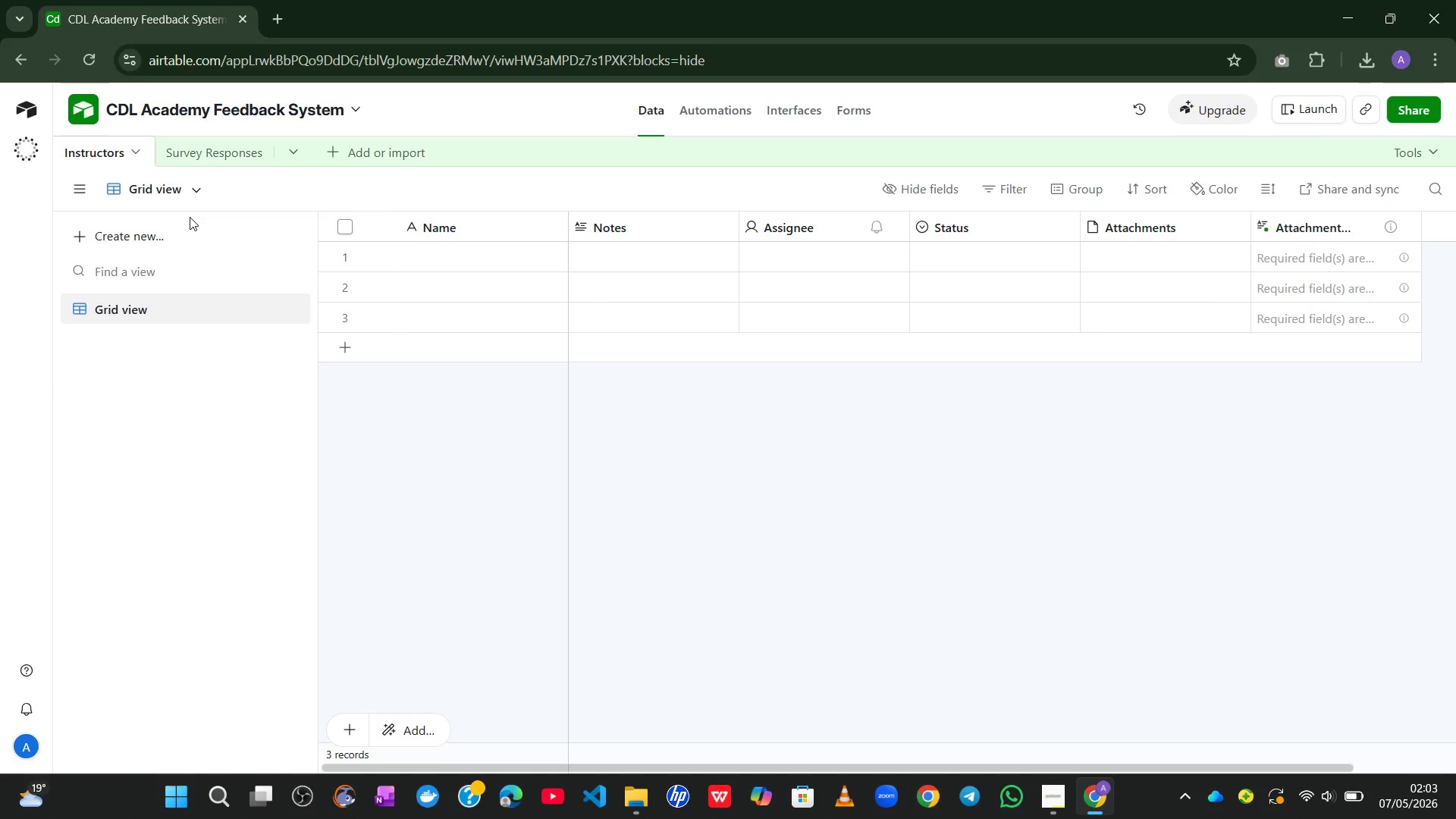 
left_click_drag(start_coordinate=[216, 155], to_coordinate=[91, 158])
 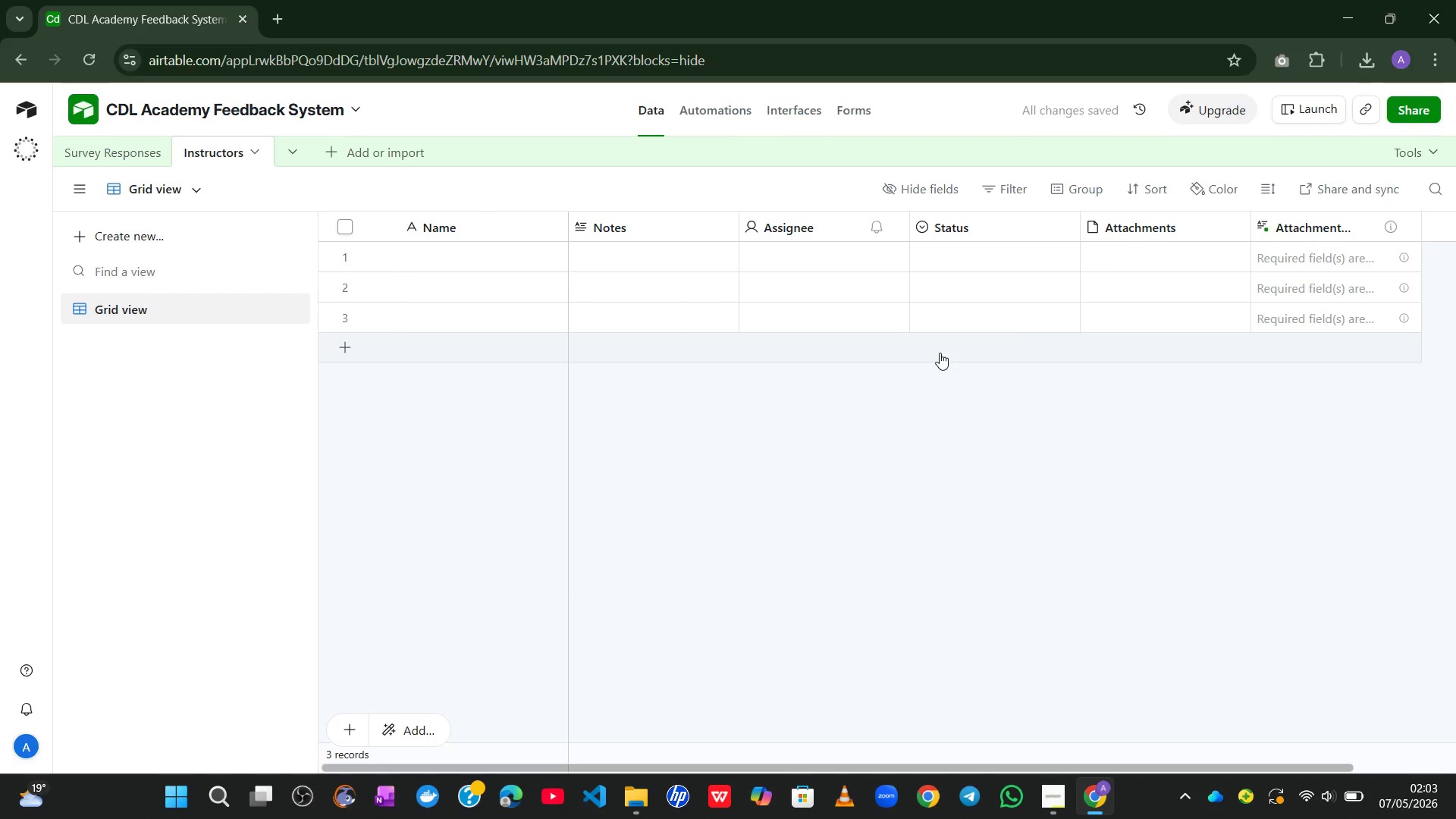 
right_click([1303, 215])
 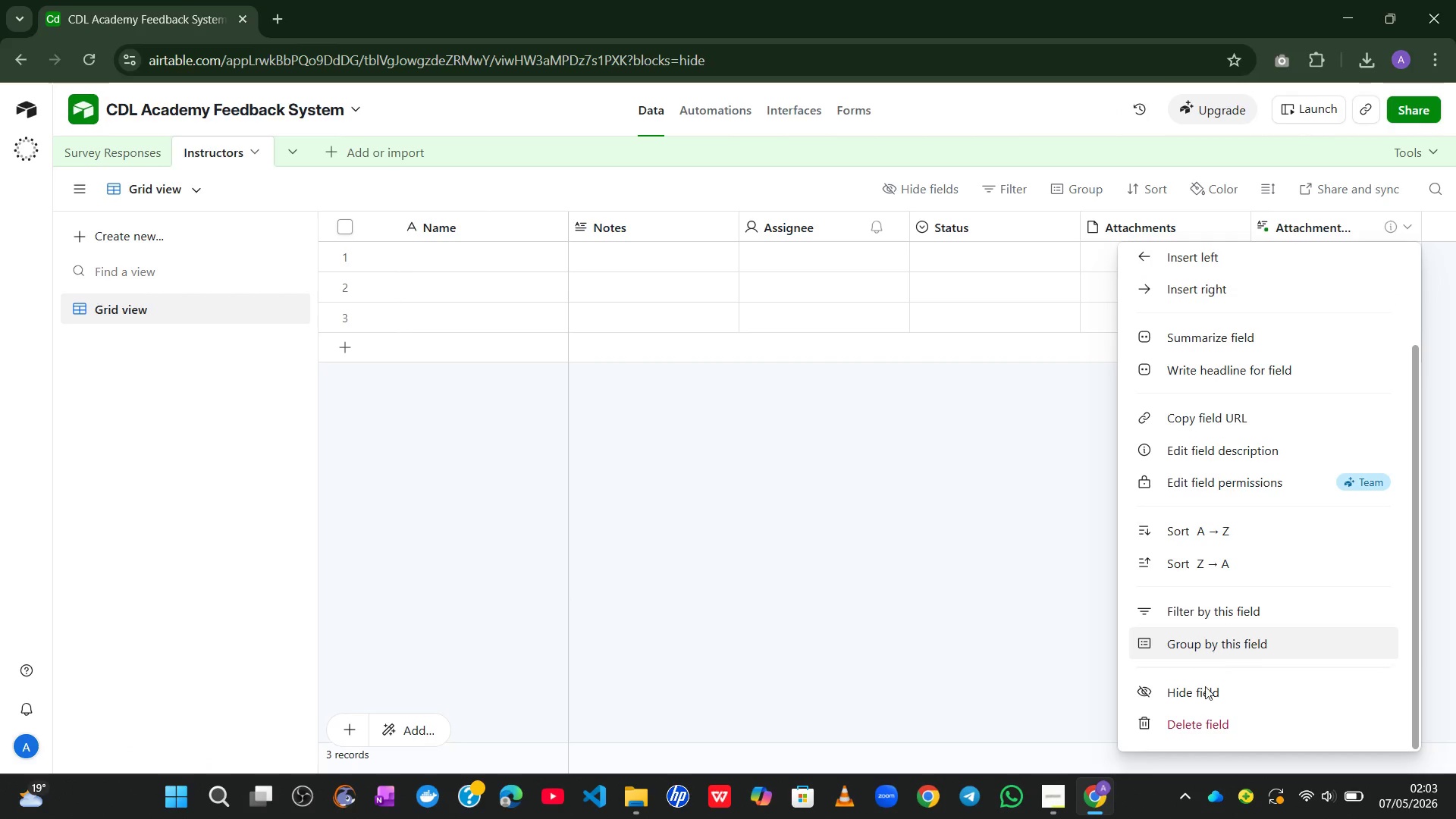 
left_click([1199, 729])
 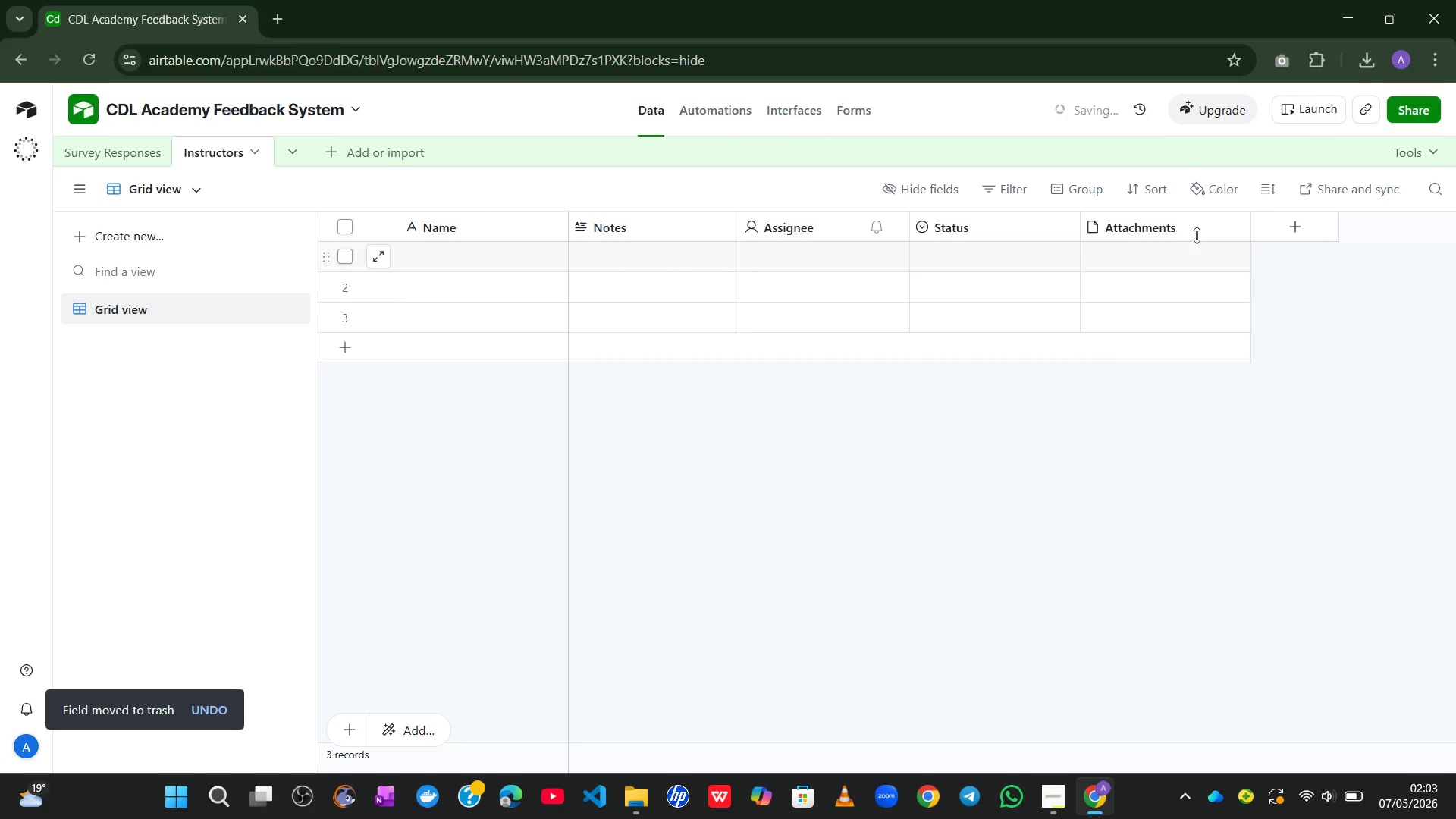 
right_click([1192, 224])
 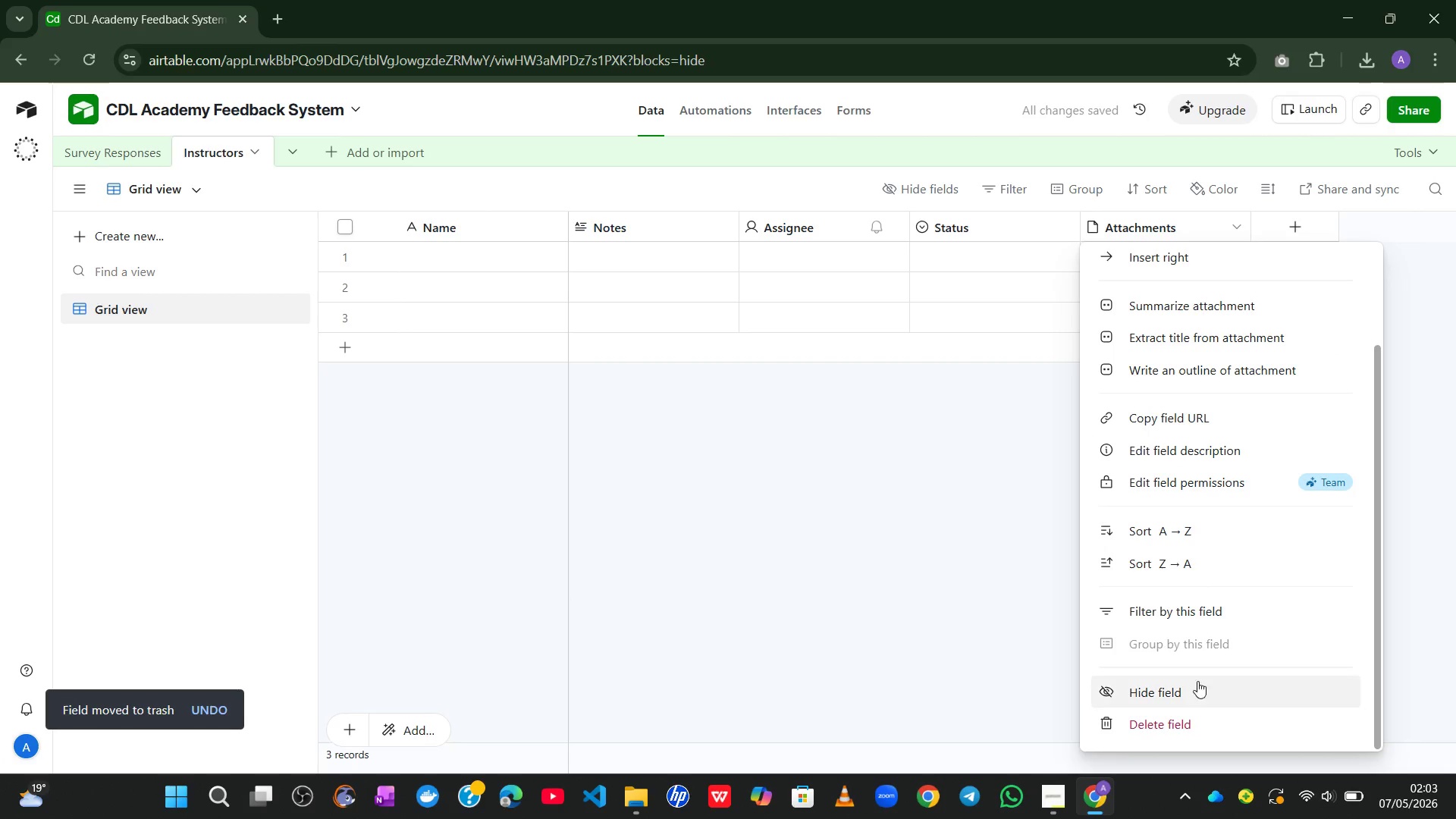 
left_click([1198, 710])
 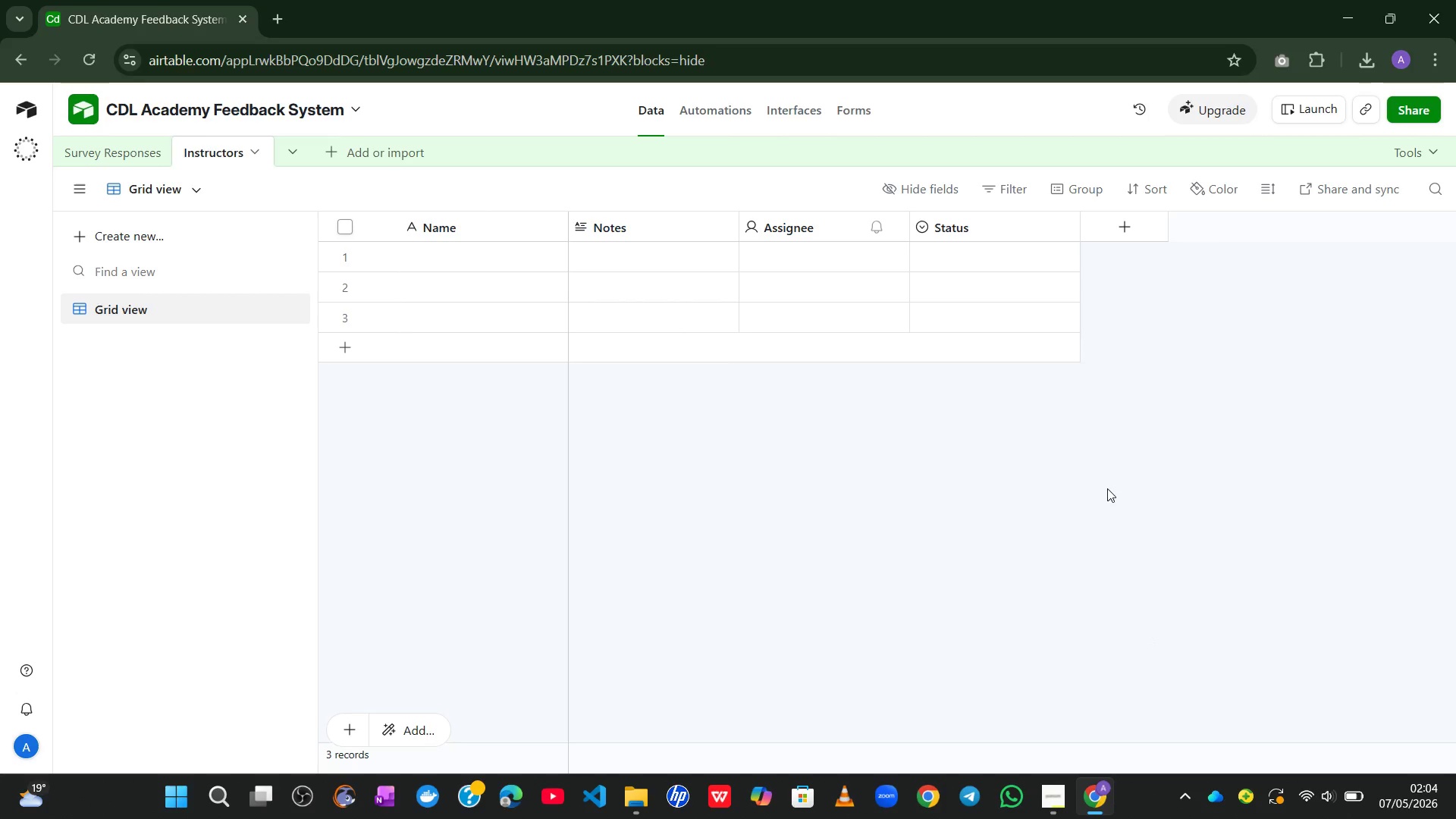 
wait(28.23)
 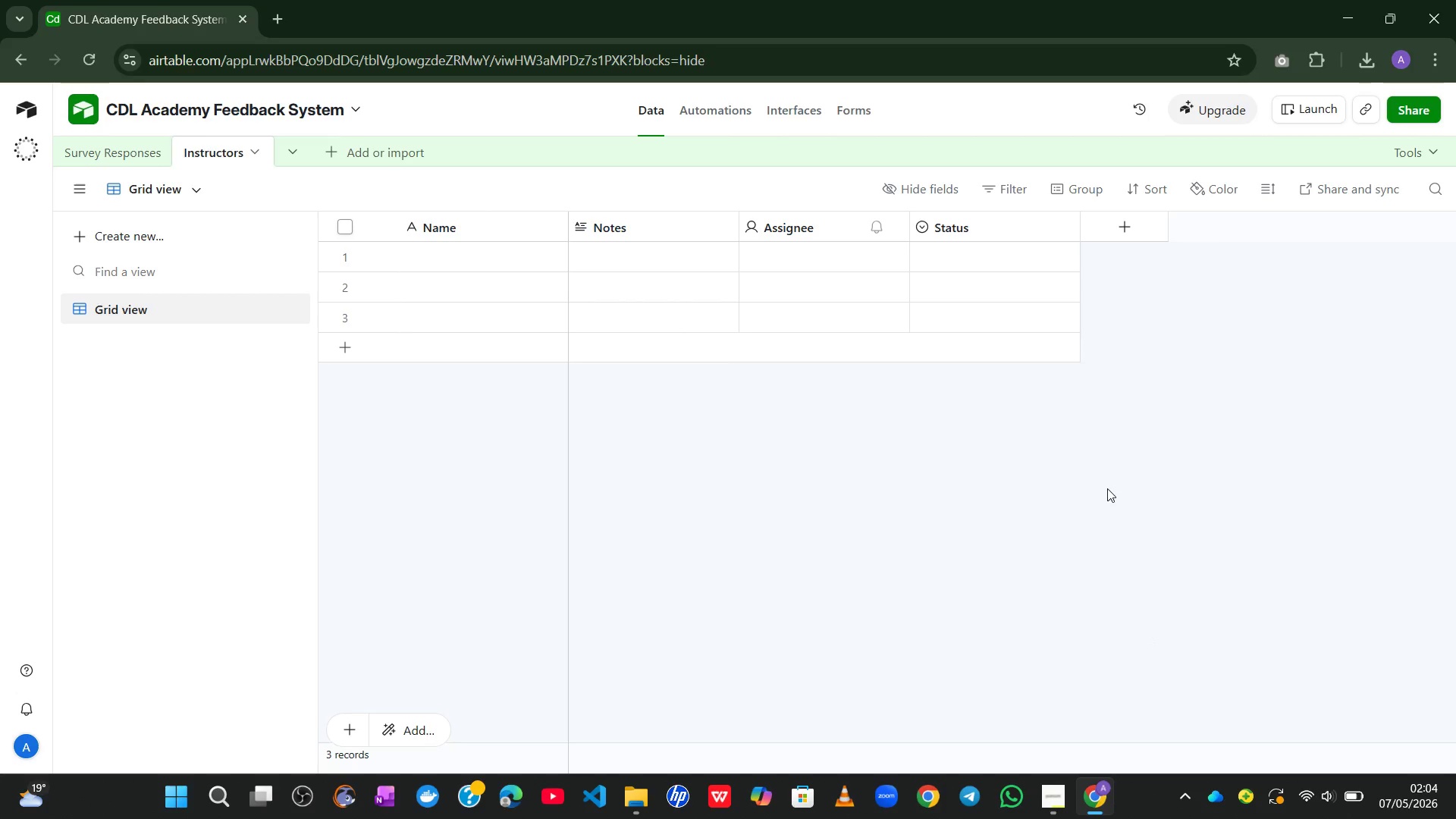 
double_click([632, 226])
 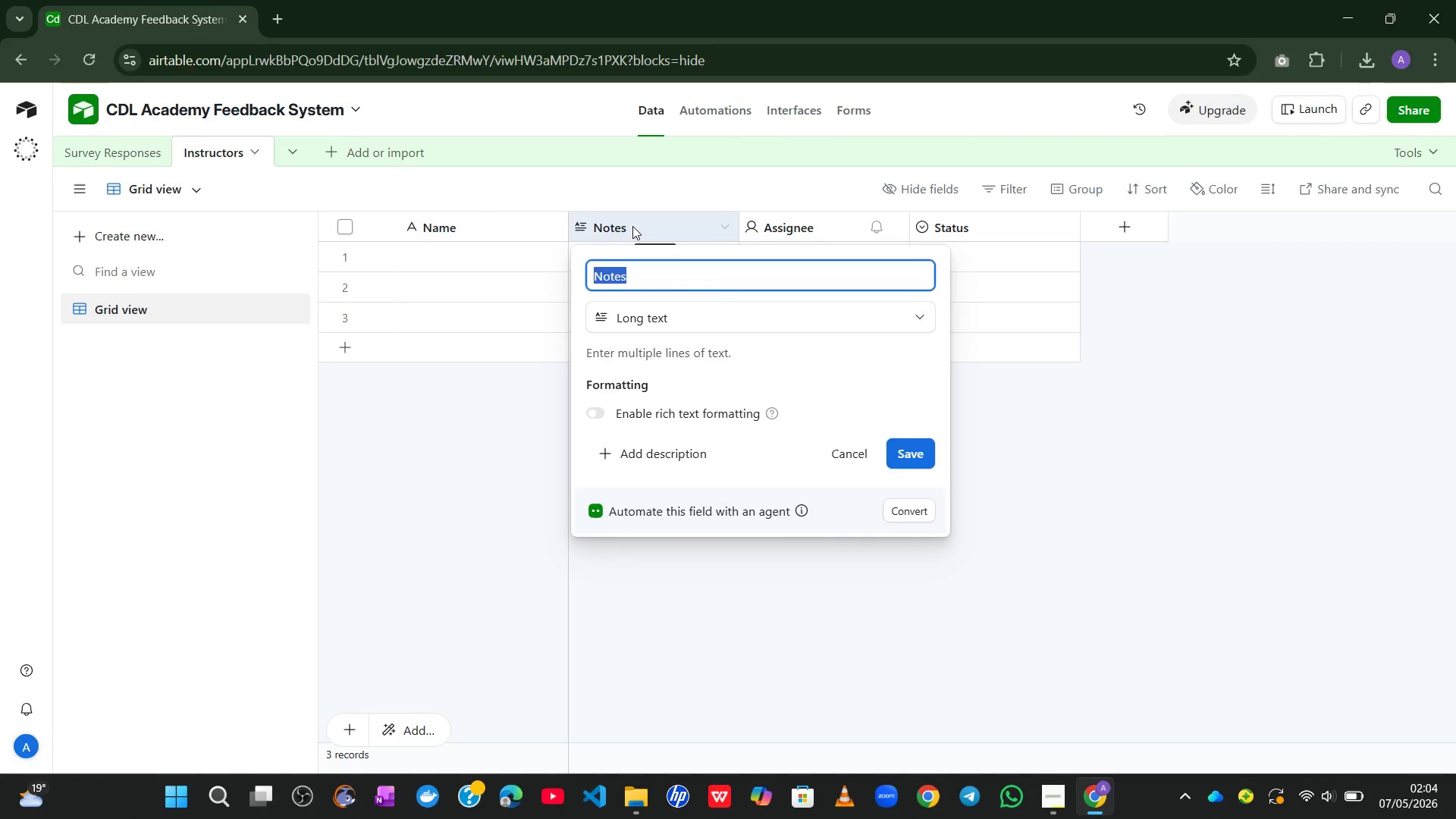 
type(Instructor ID)
 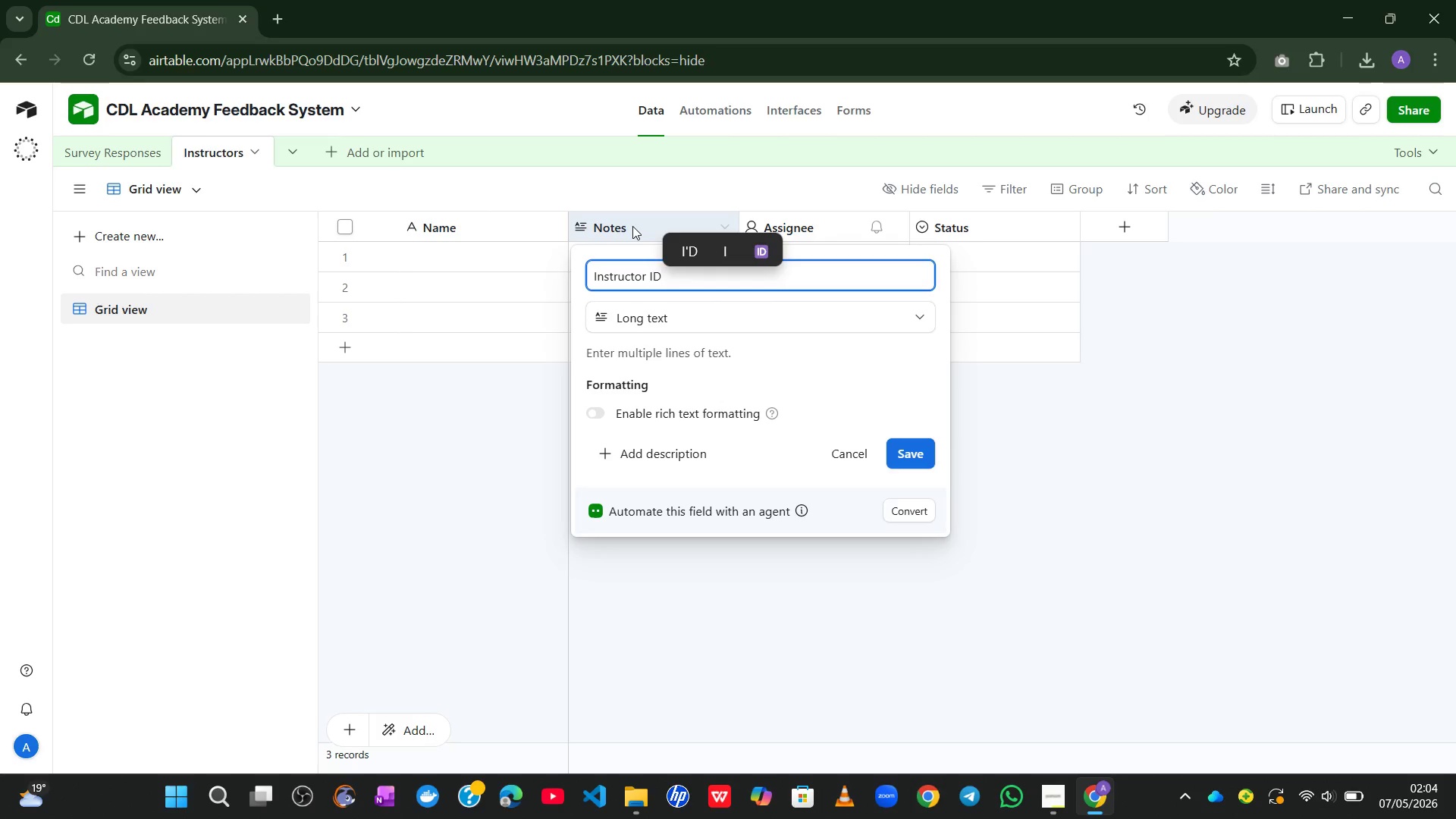 
left_click([794, 319])
 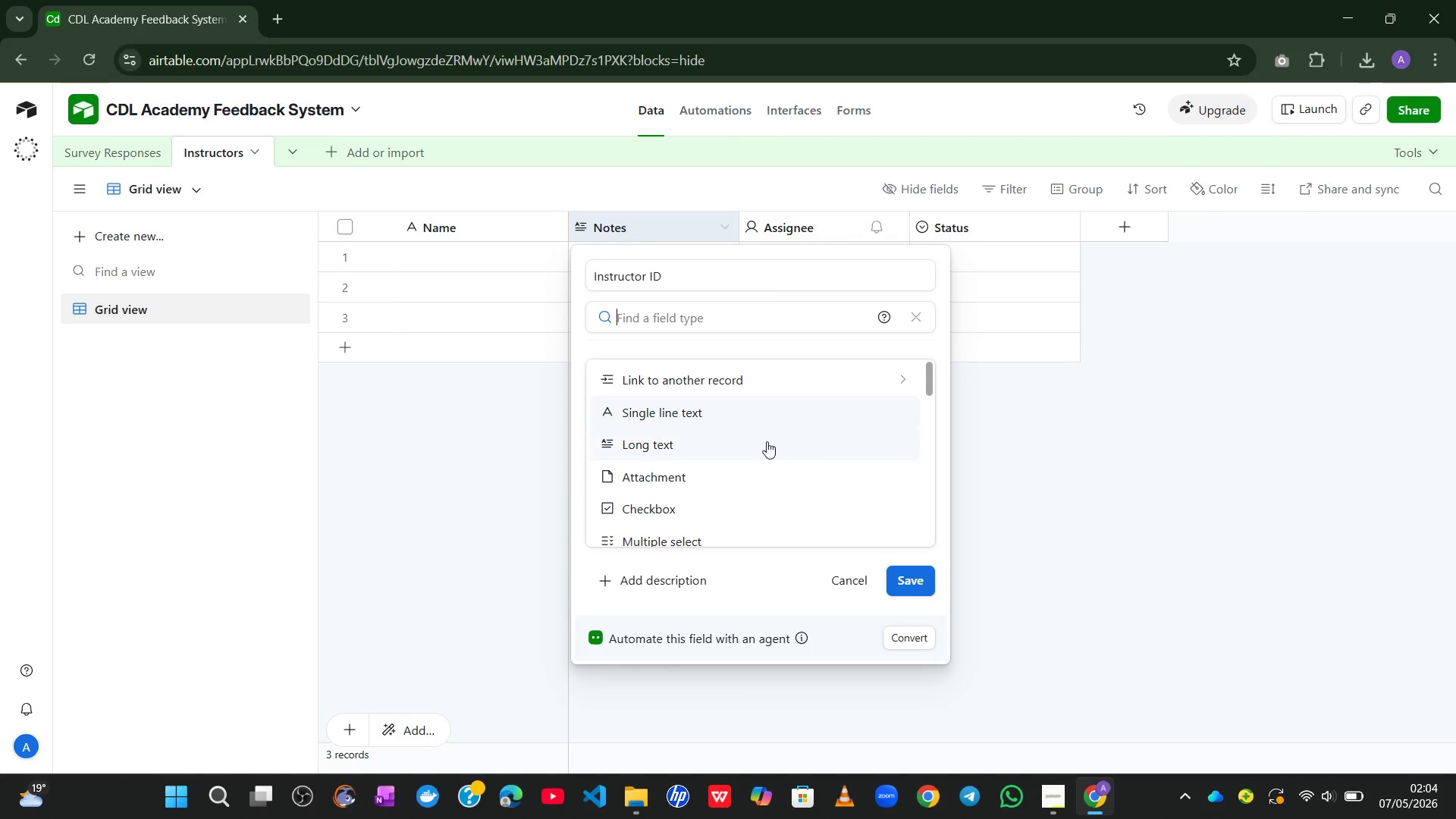 
mouse_move([740, 519])
 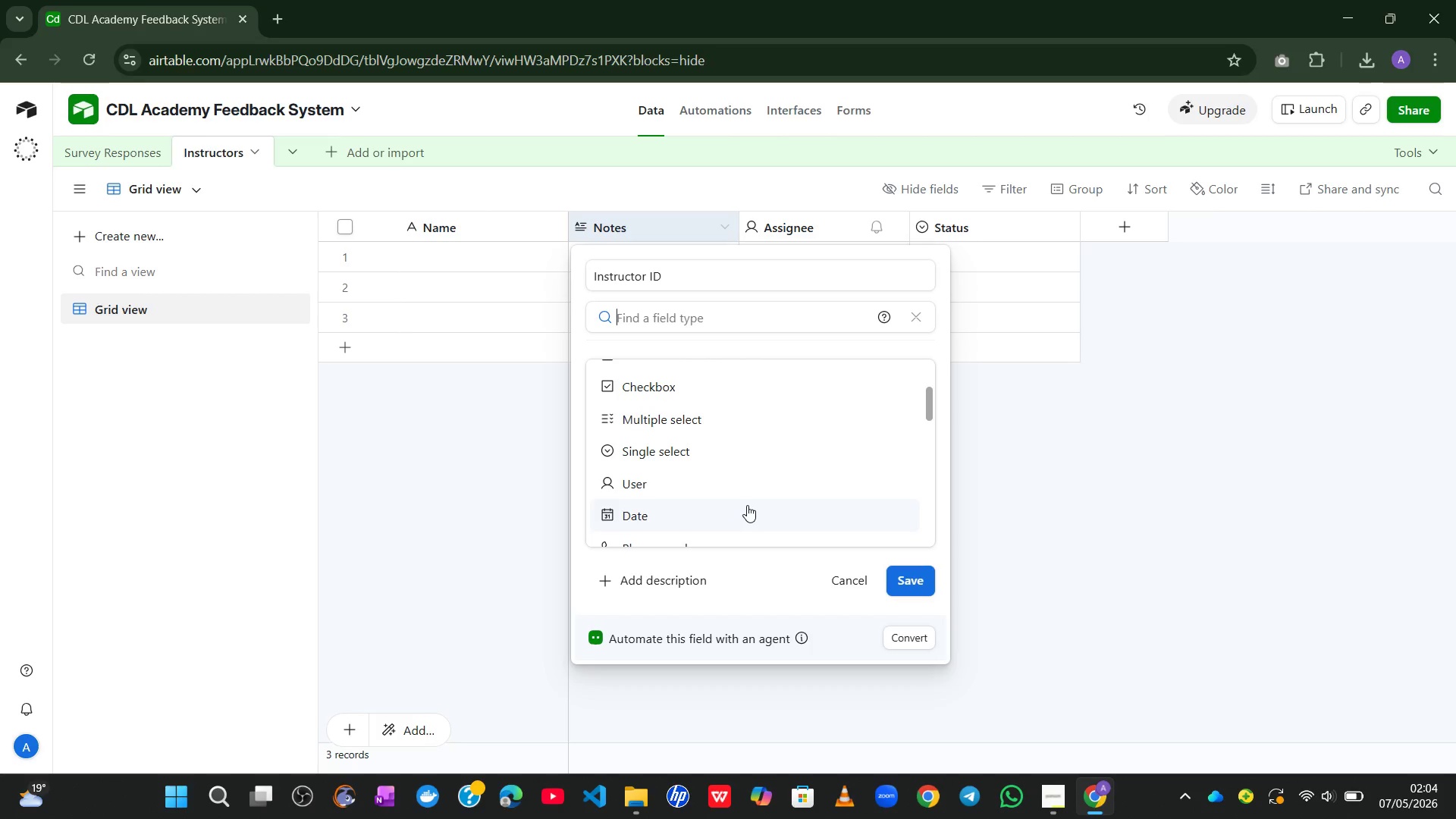 
mouse_move([727, 512])
 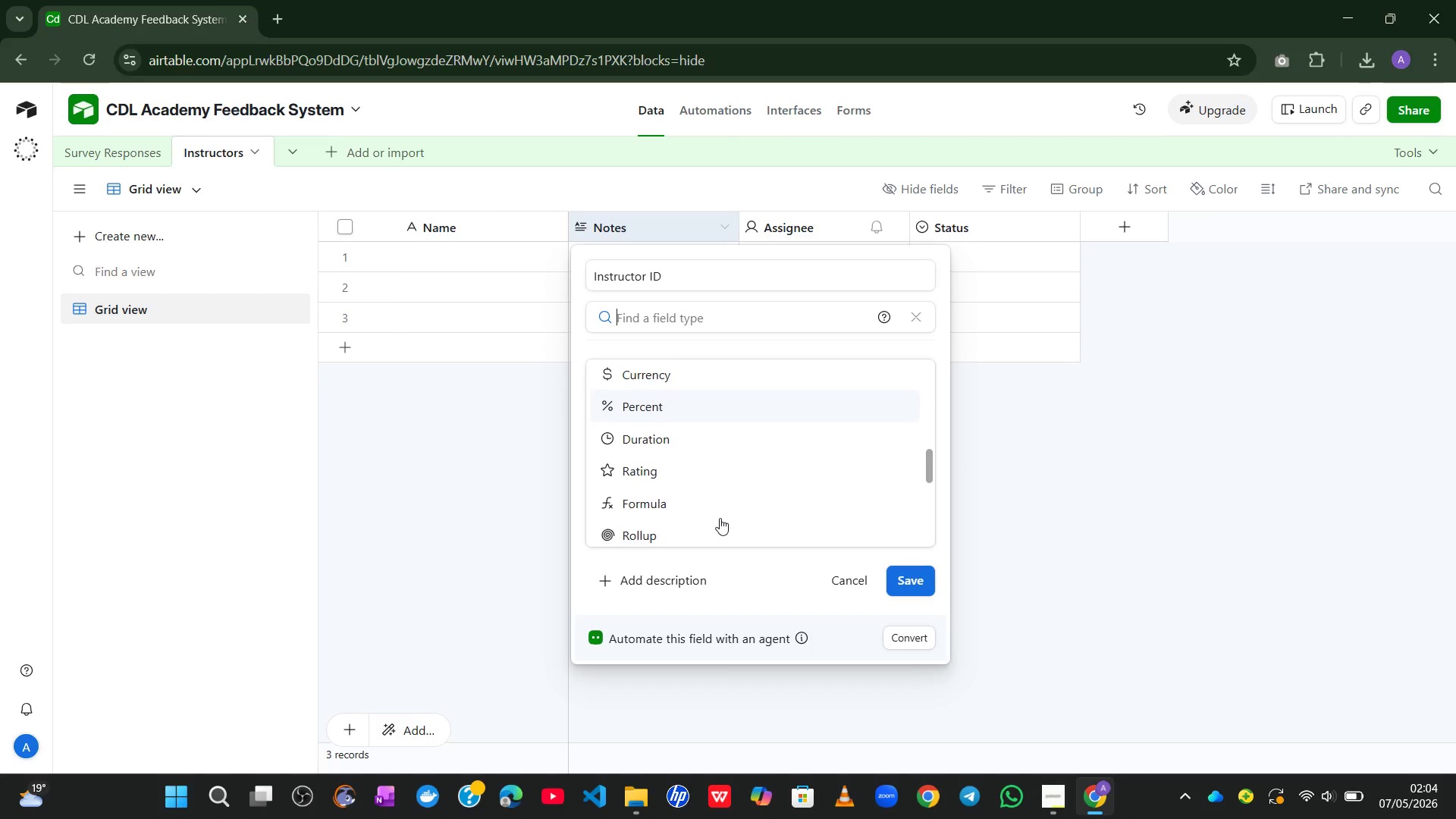 
mouse_move([694, 526])
 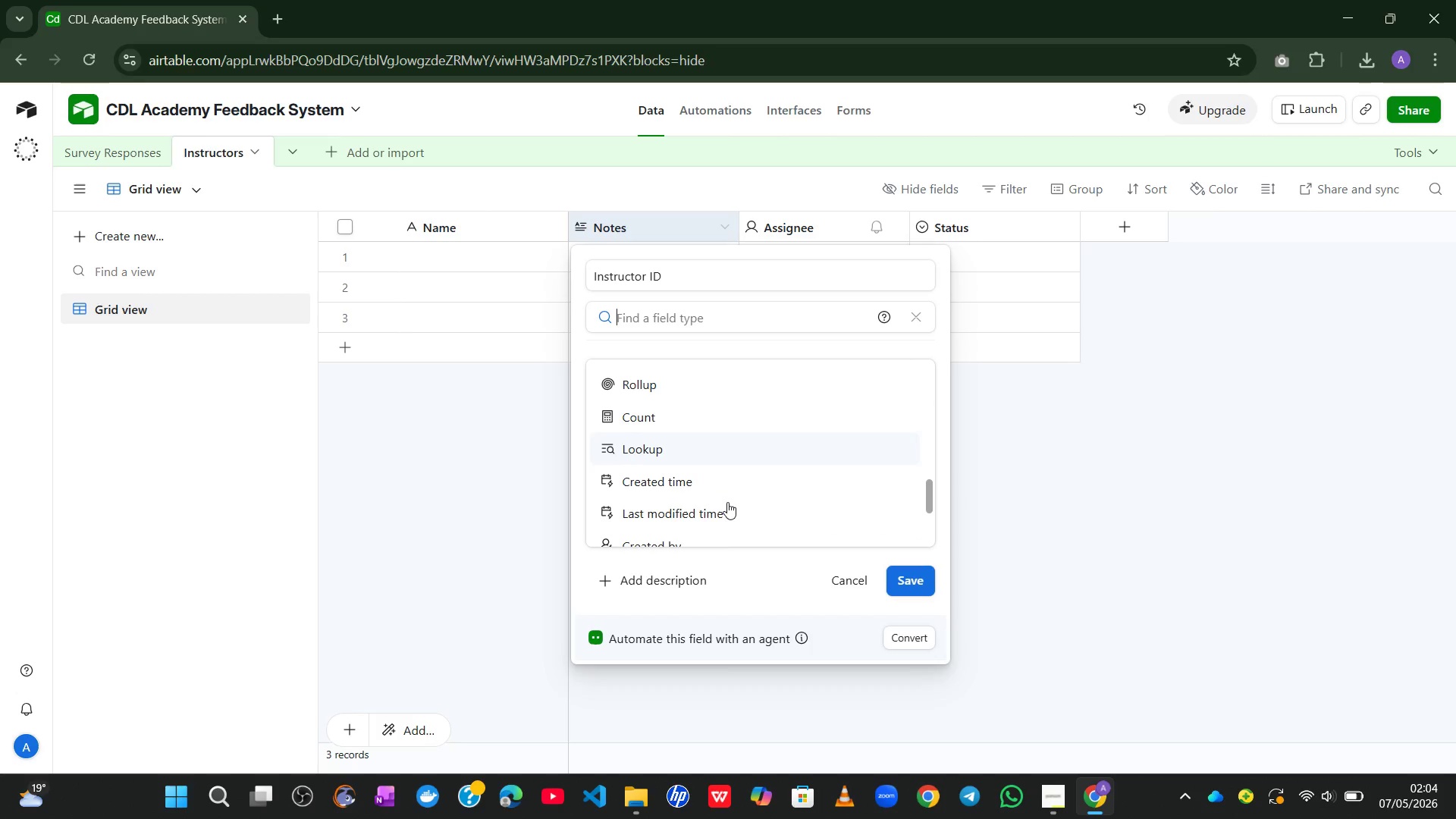 
left_click([727, 502])
 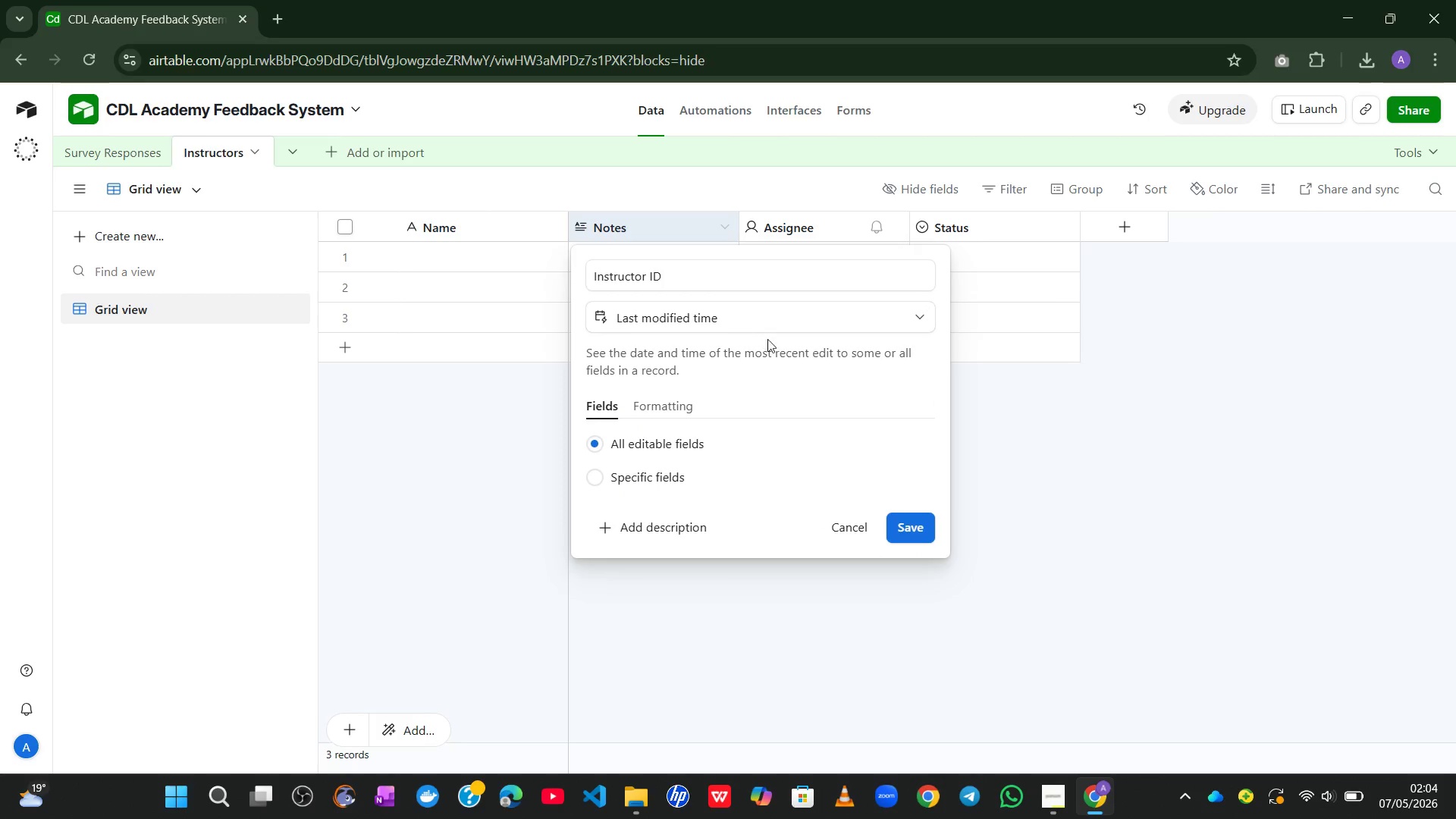 
left_click([782, 315])
 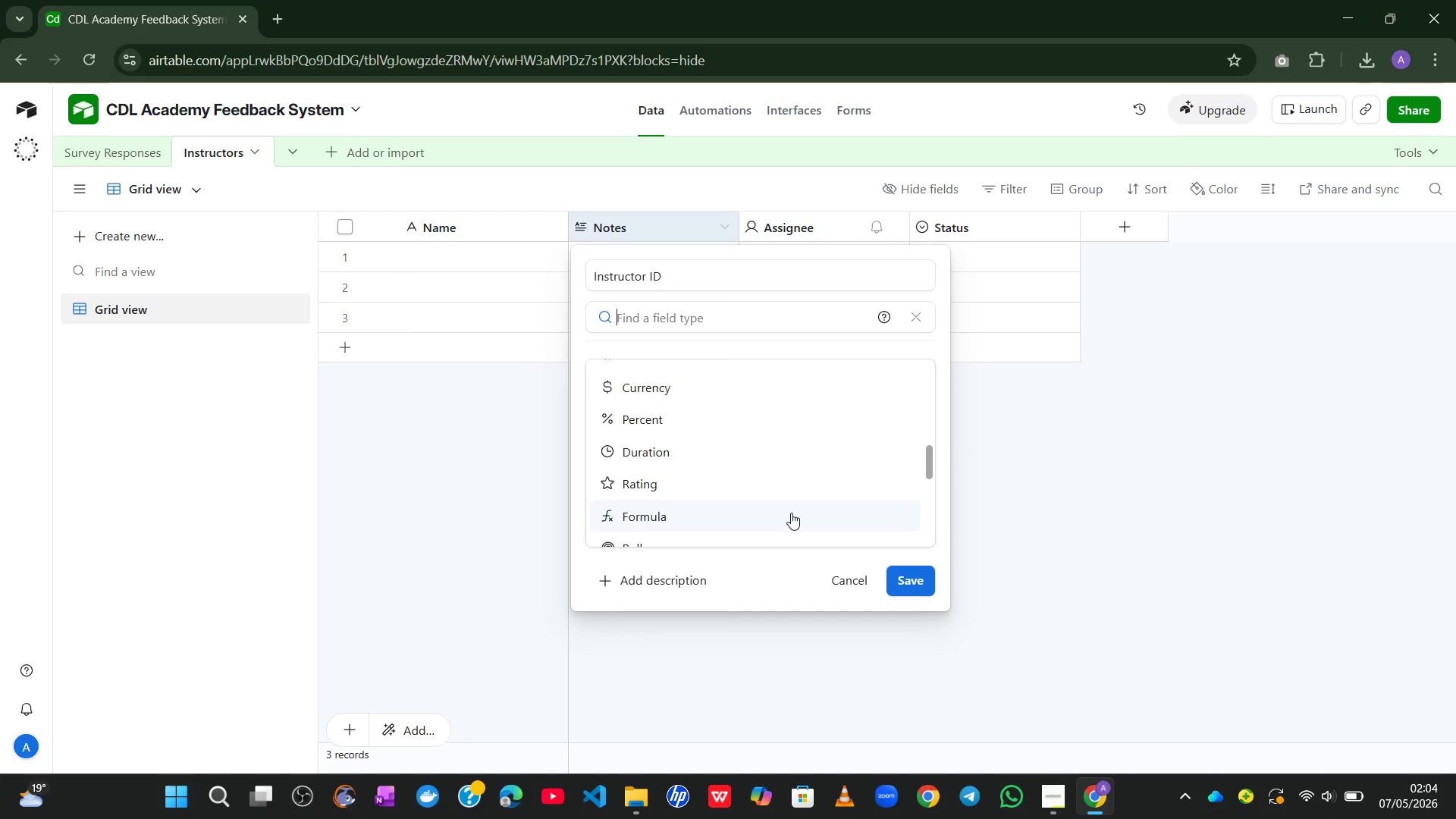 
wait(14.81)
 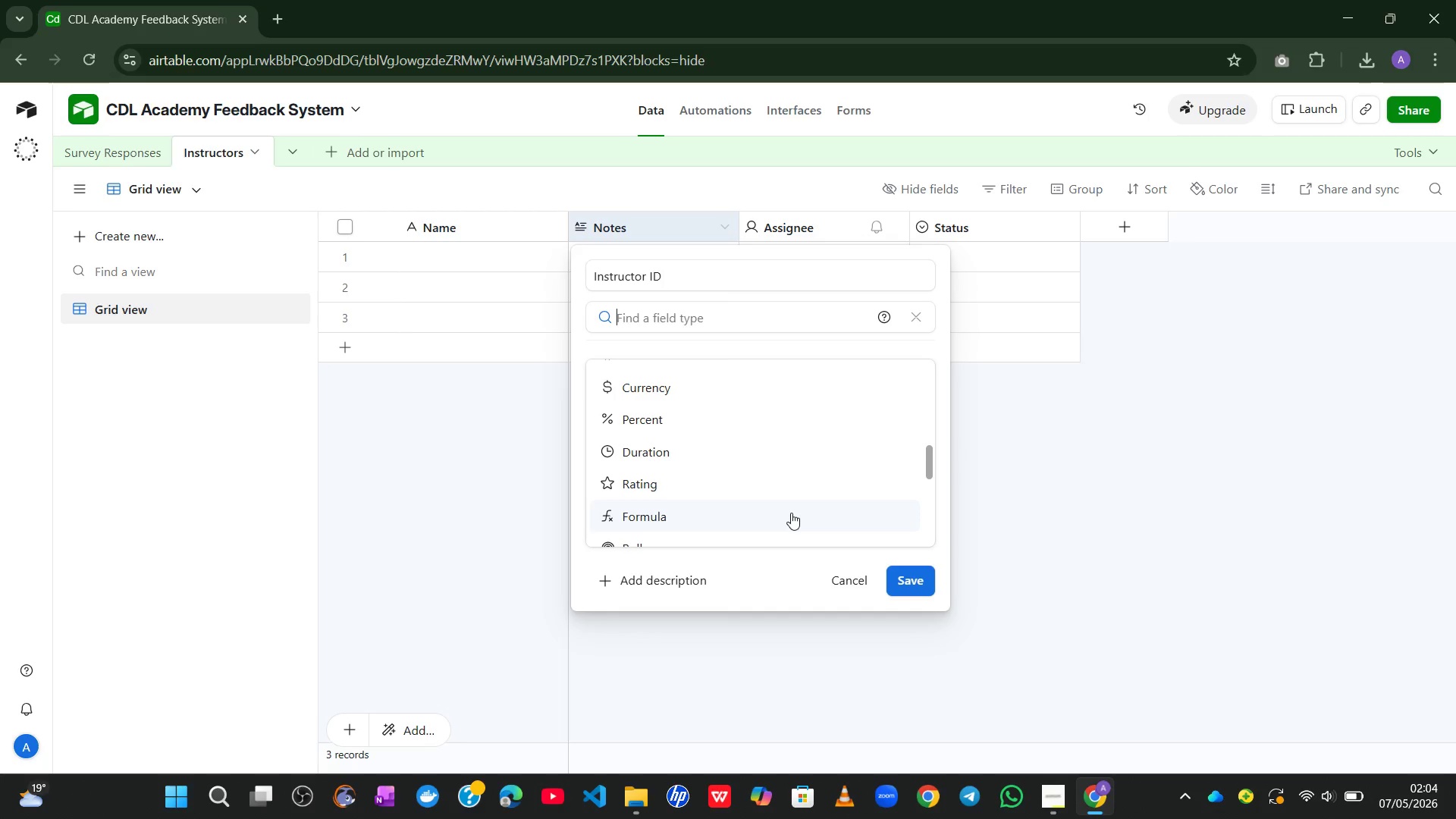 
left_click([791, 513])
 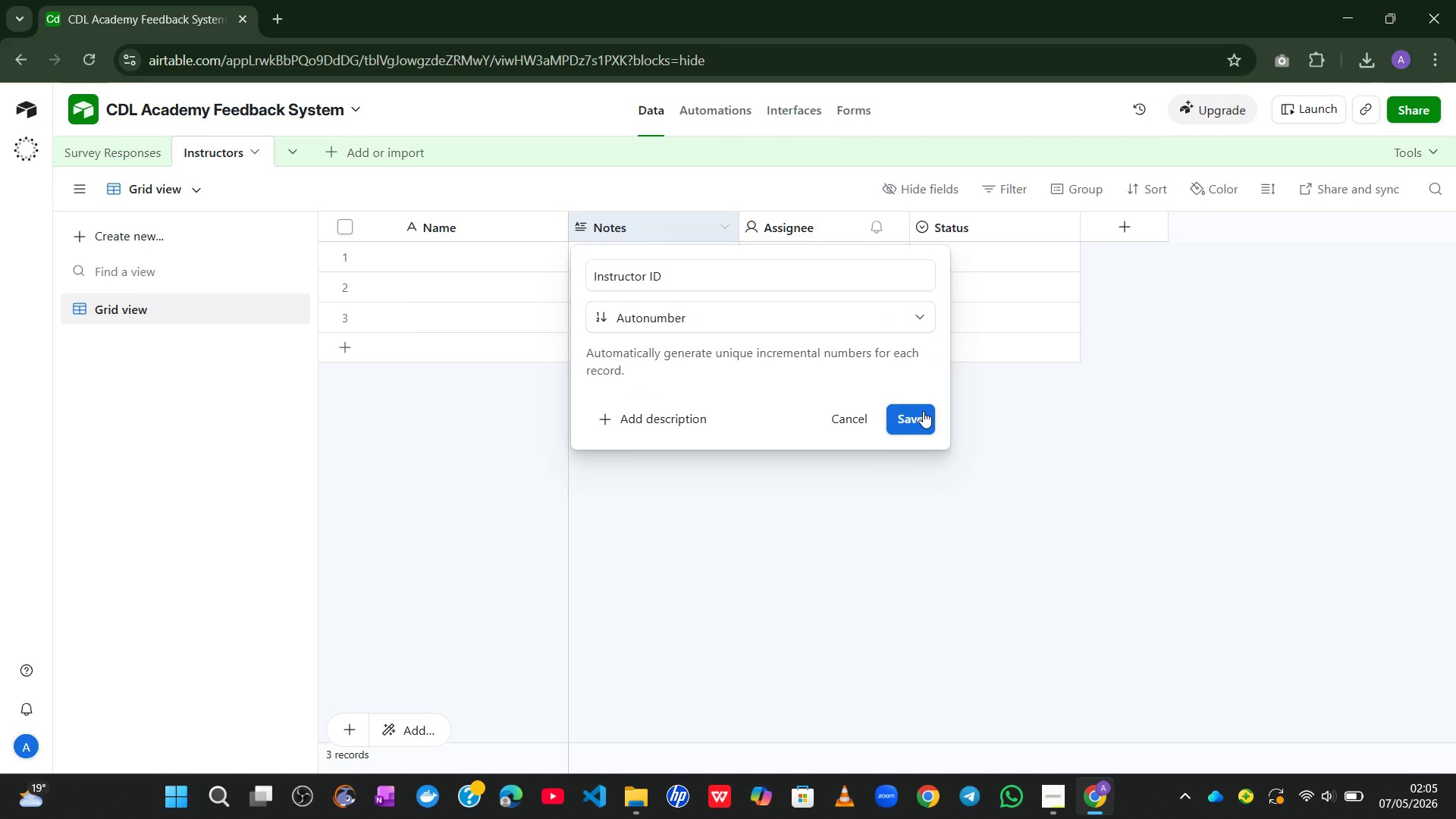 
left_click([923, 411])
 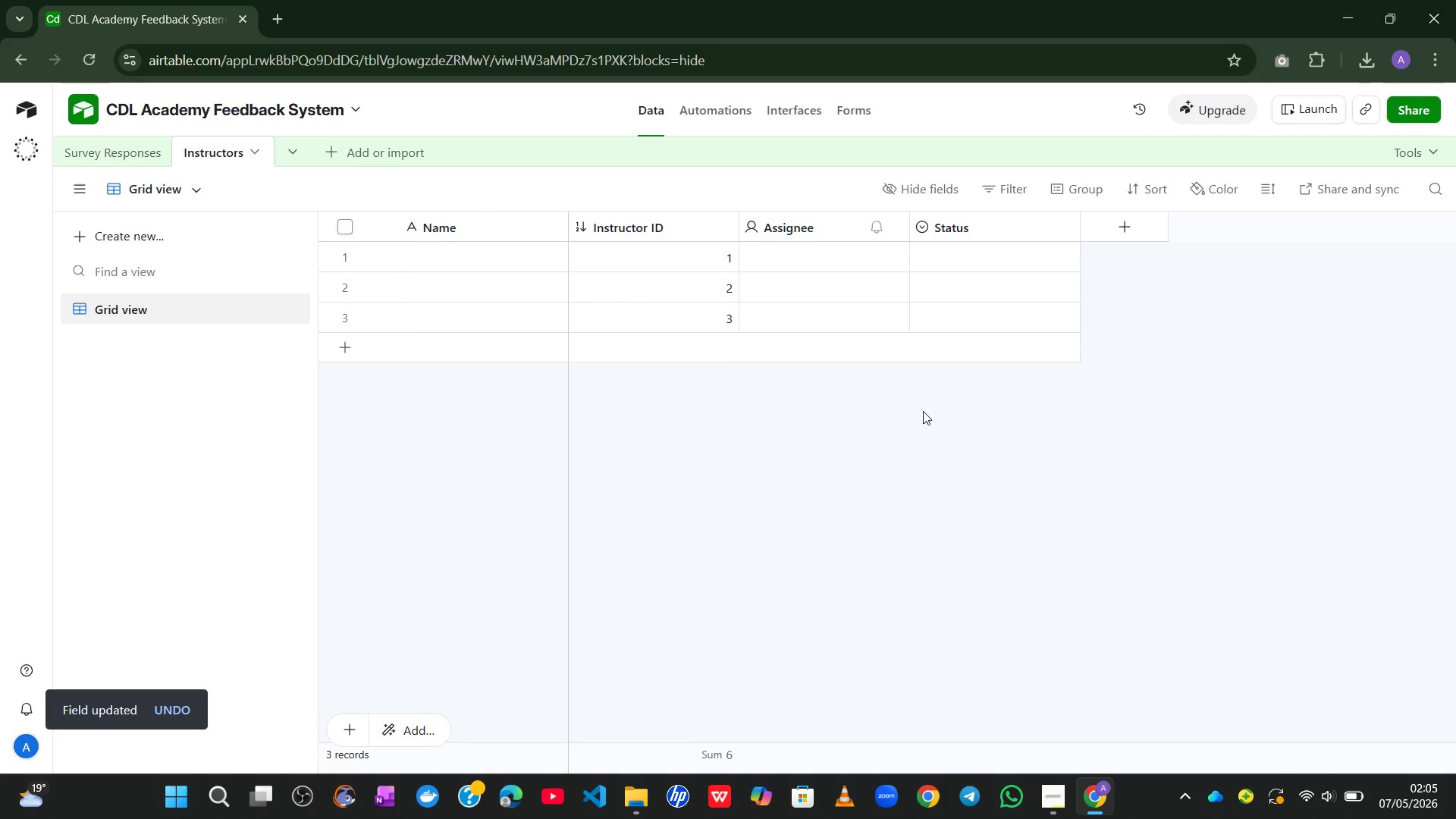 
wait(12.8)
 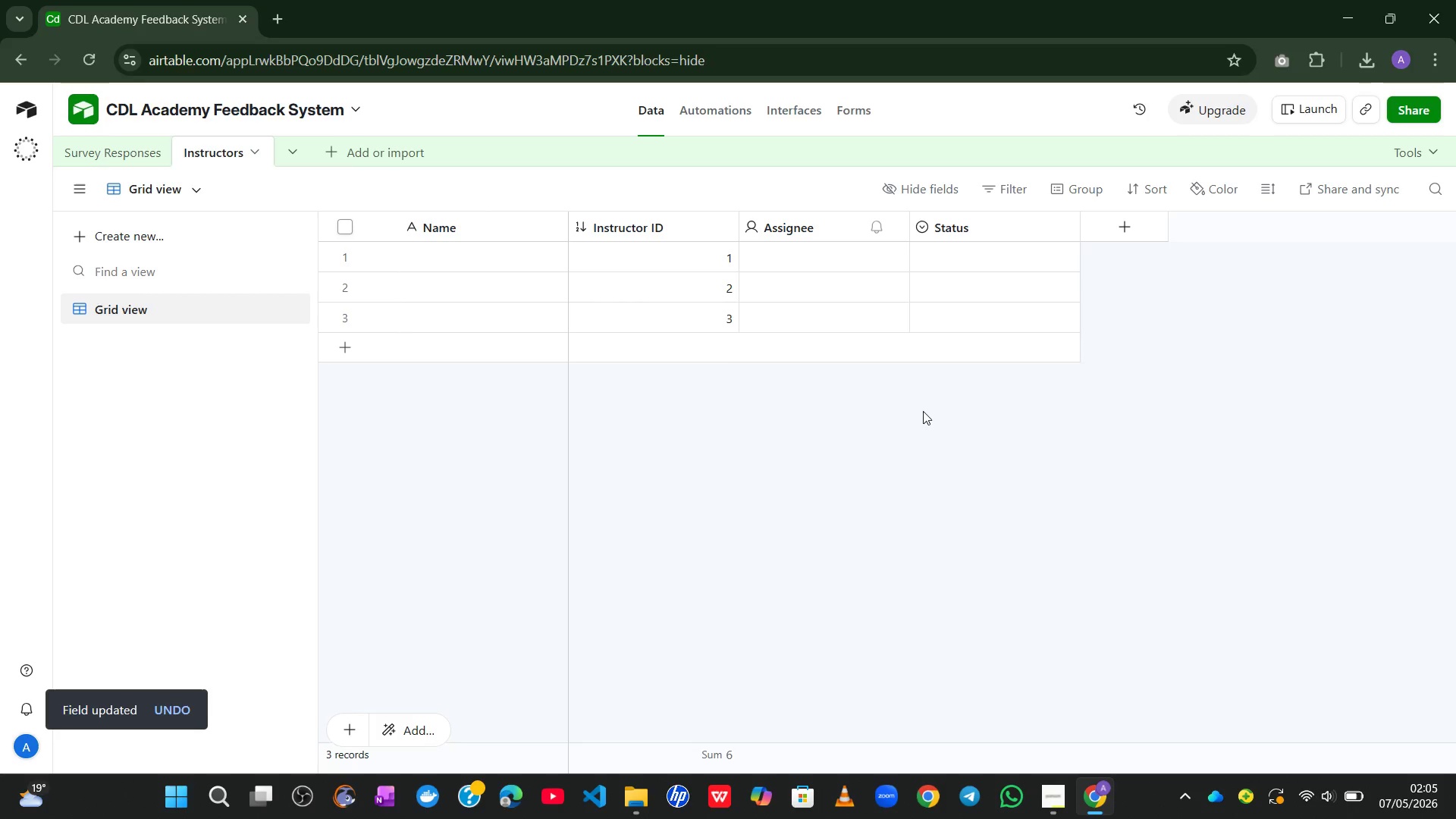 
double_click([811, 219])
 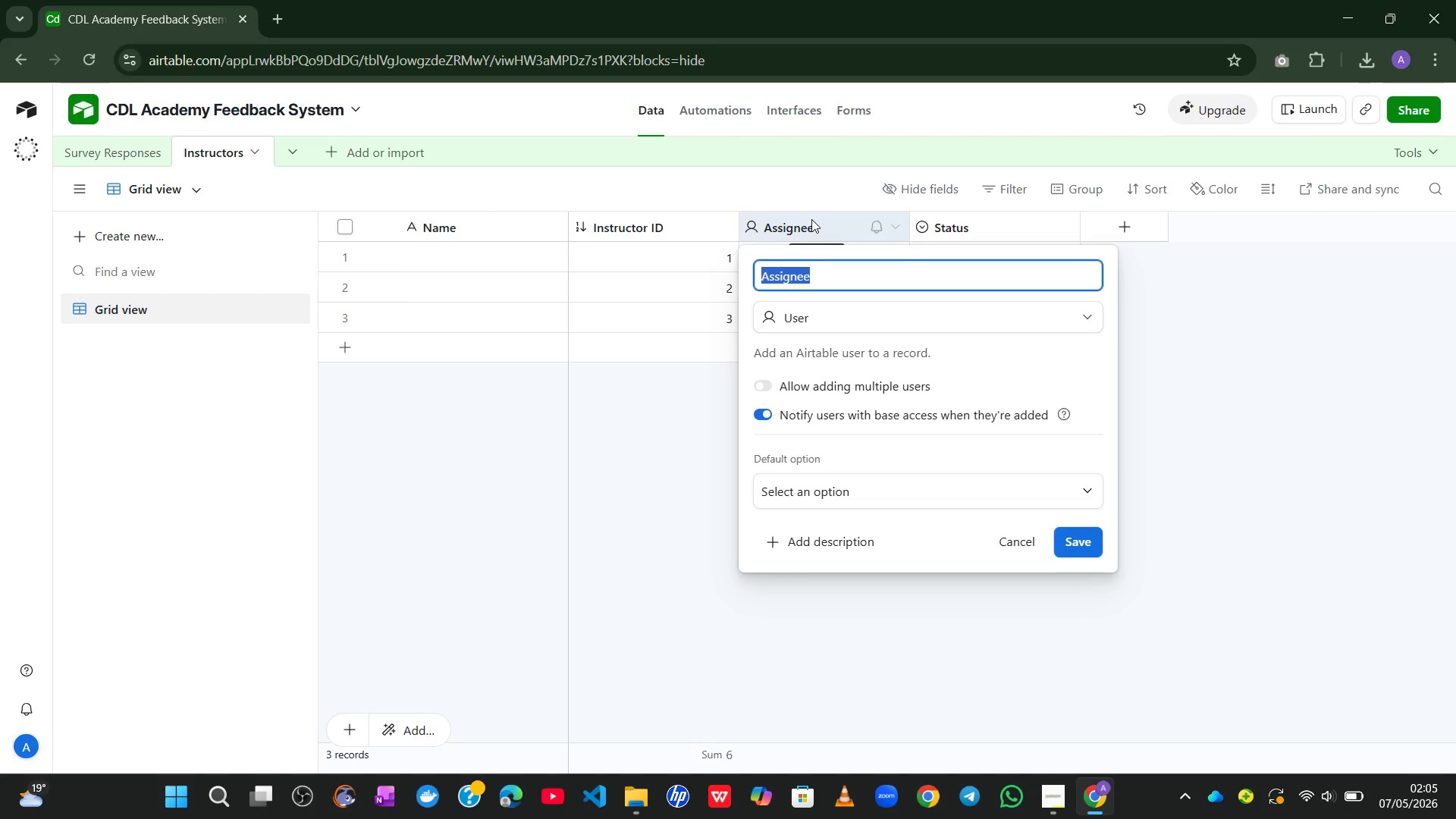 
type(Noet)
key(Backspace)
type(ts)
 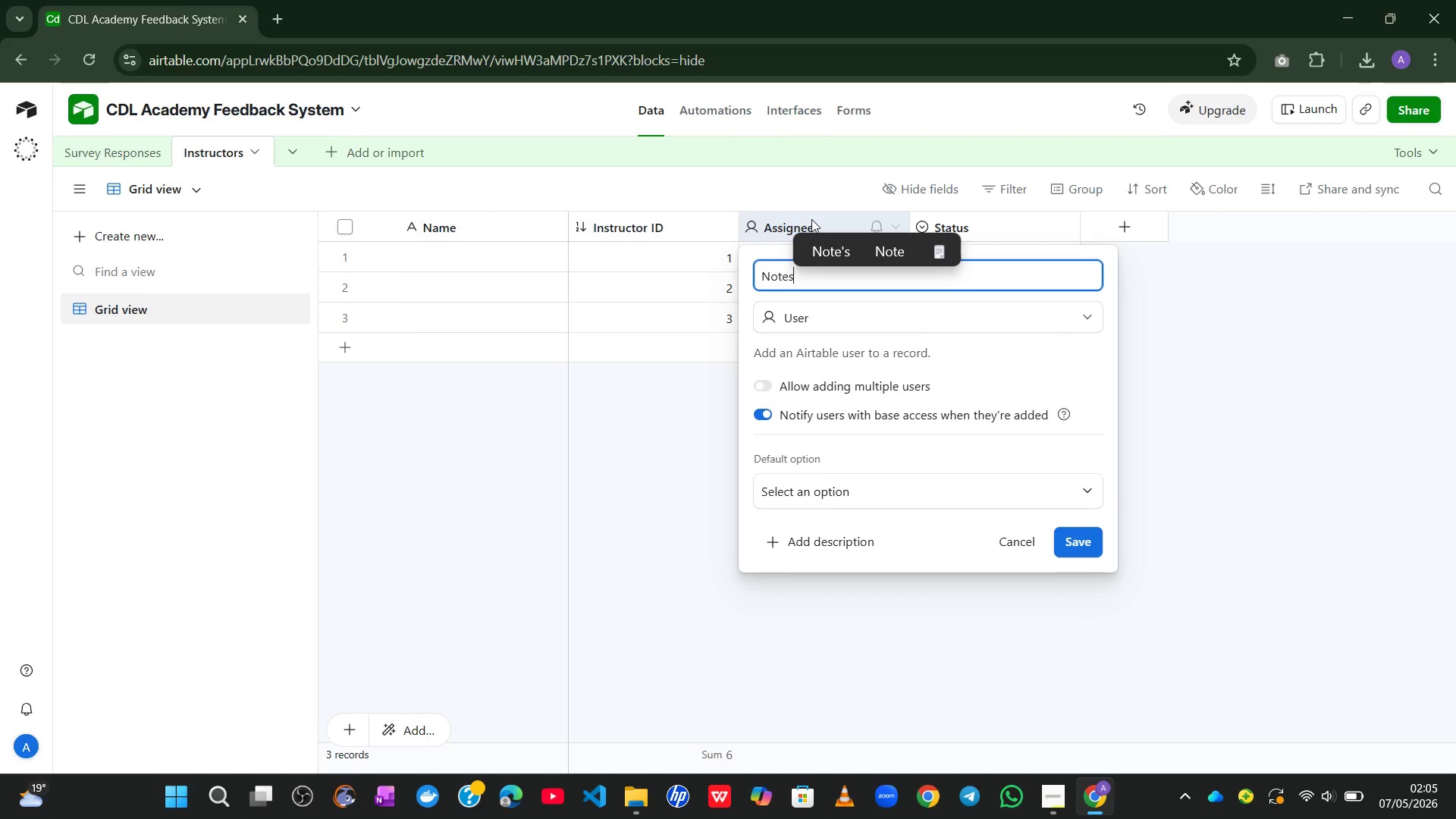 
left_click([1078, 308])
 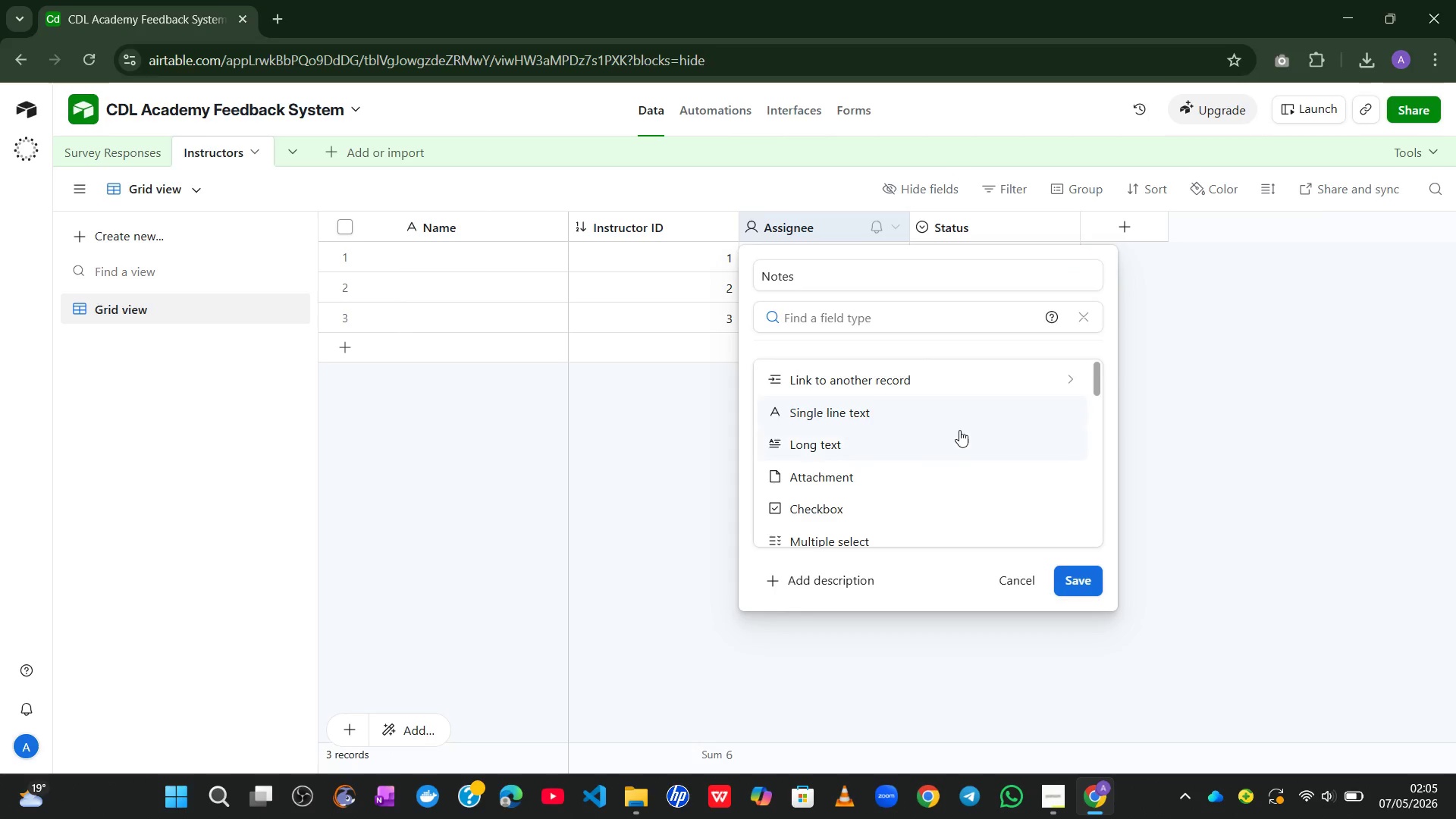 
left_click([954, 436])
 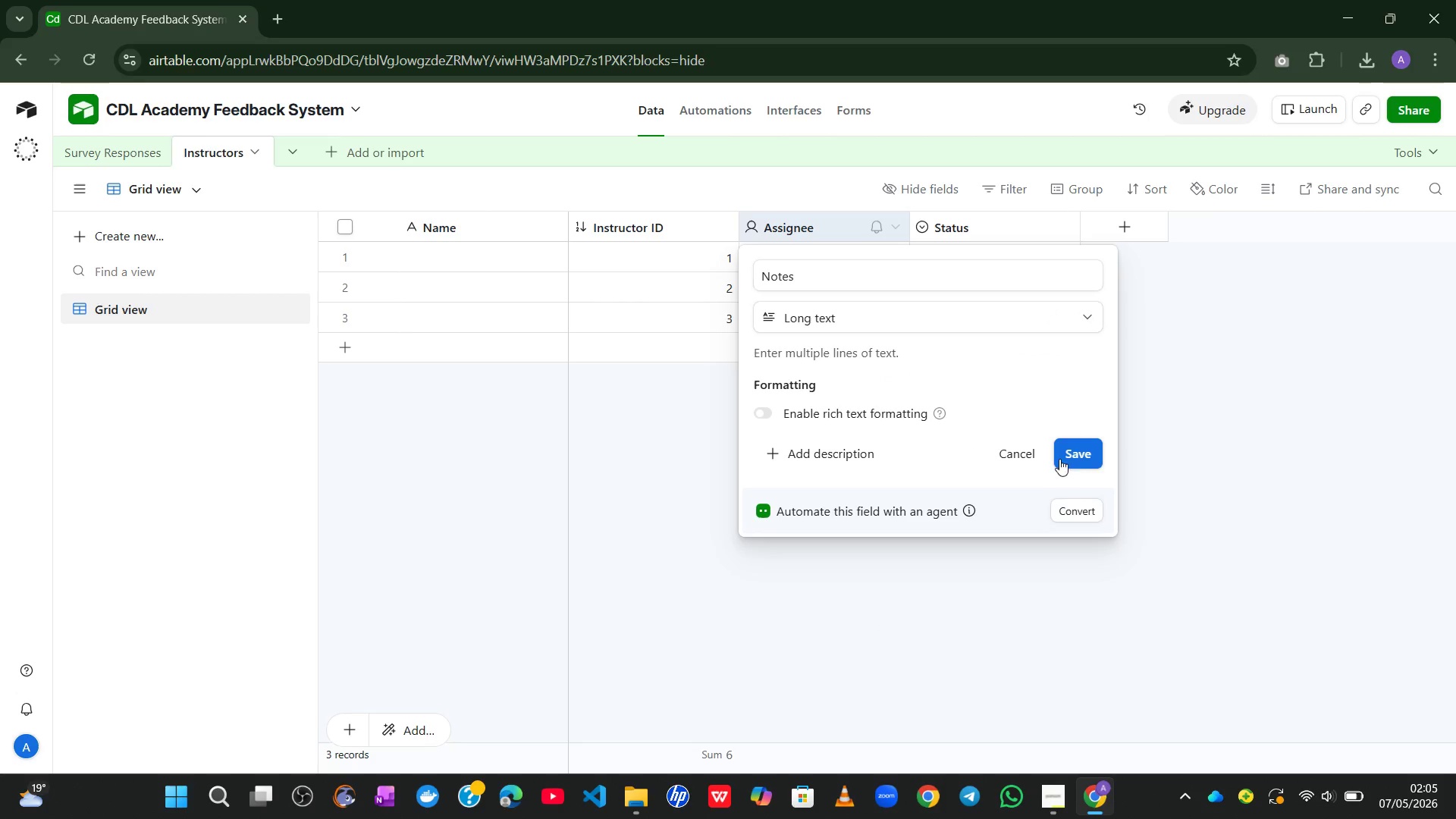 
left_click([1077, 459])
 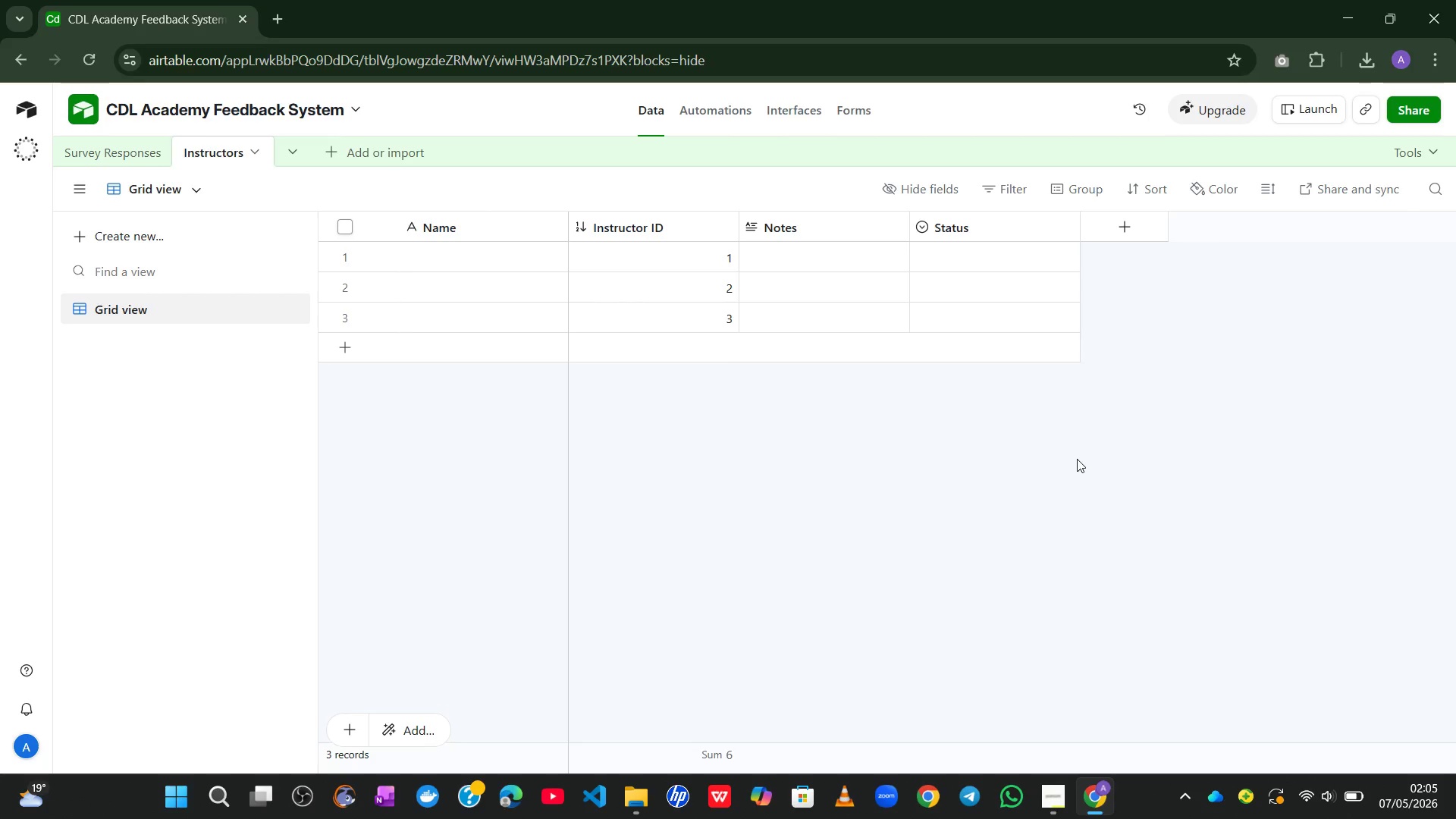 
wait(17.33)
 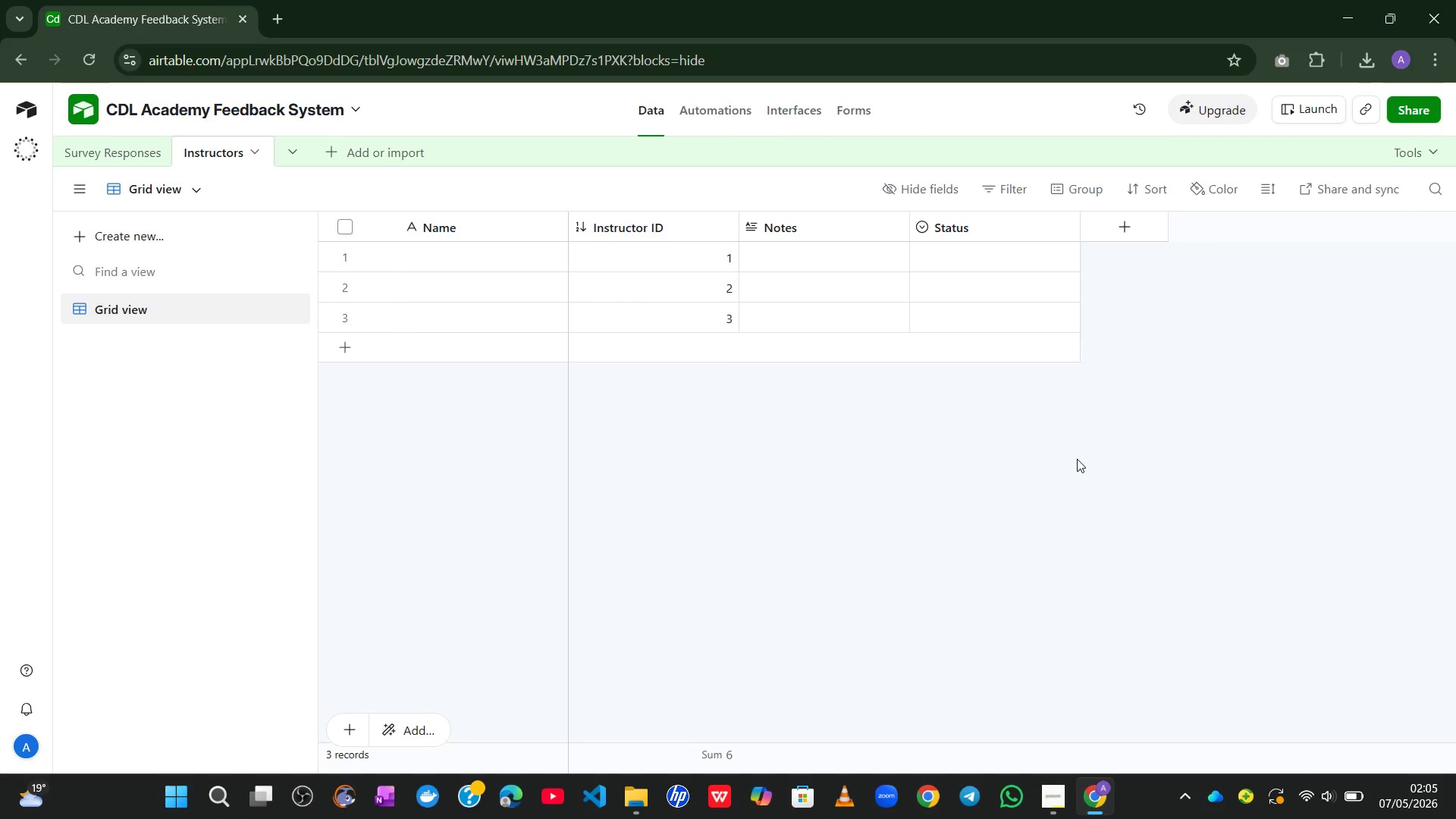 
right_click([999, 228])
 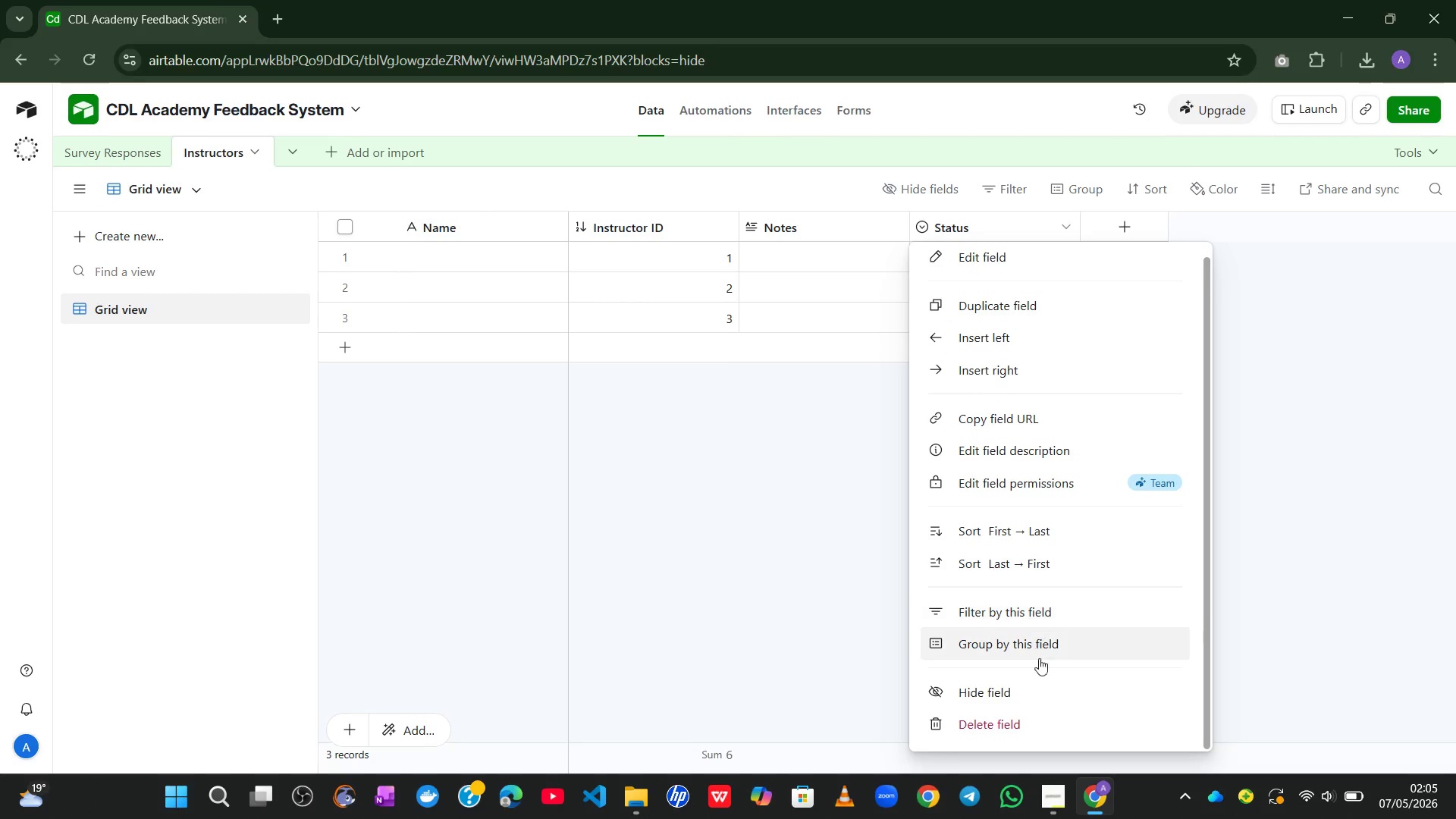 
left_click([1031, 720])
 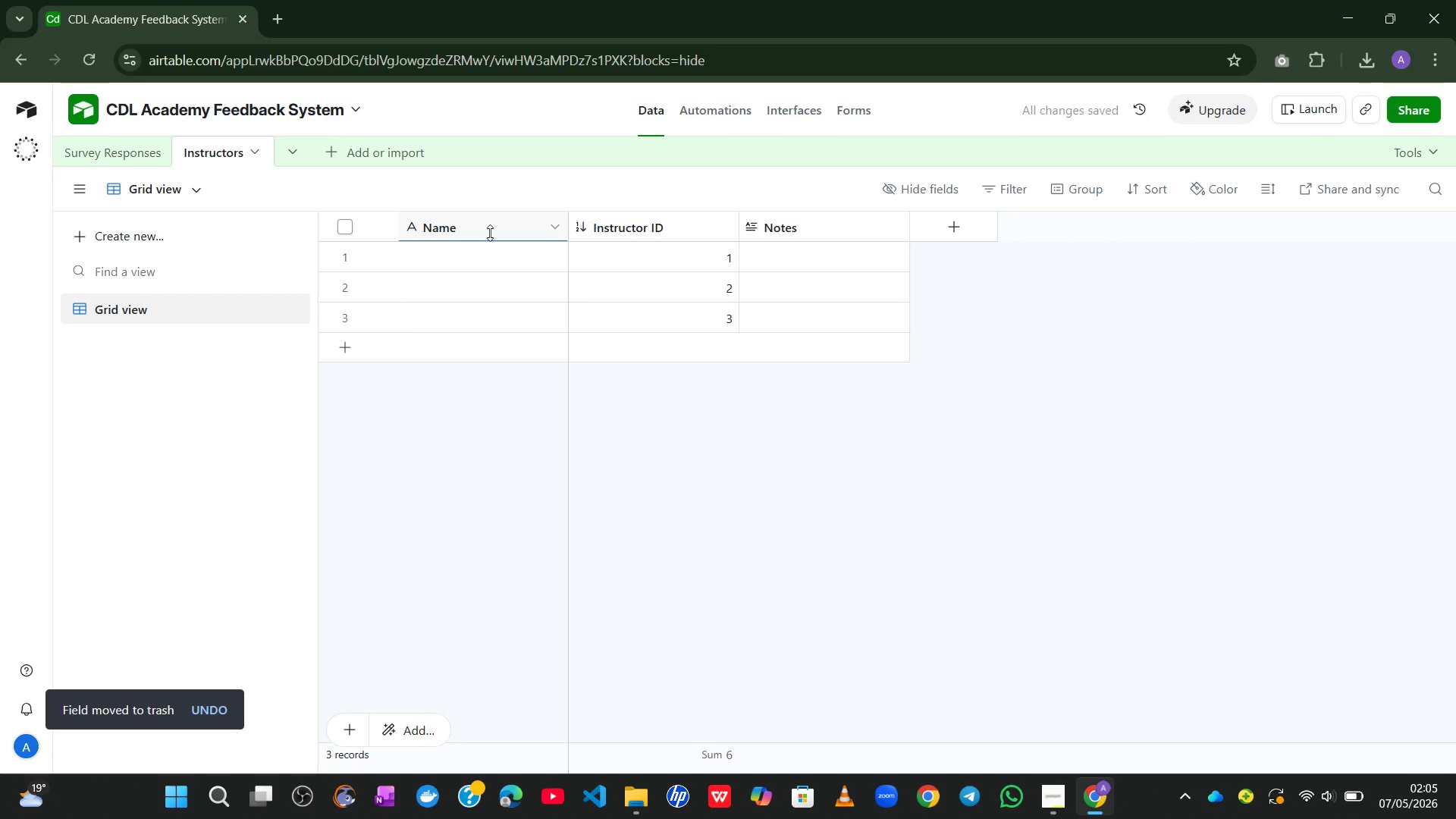 
left_click([403, 323])
 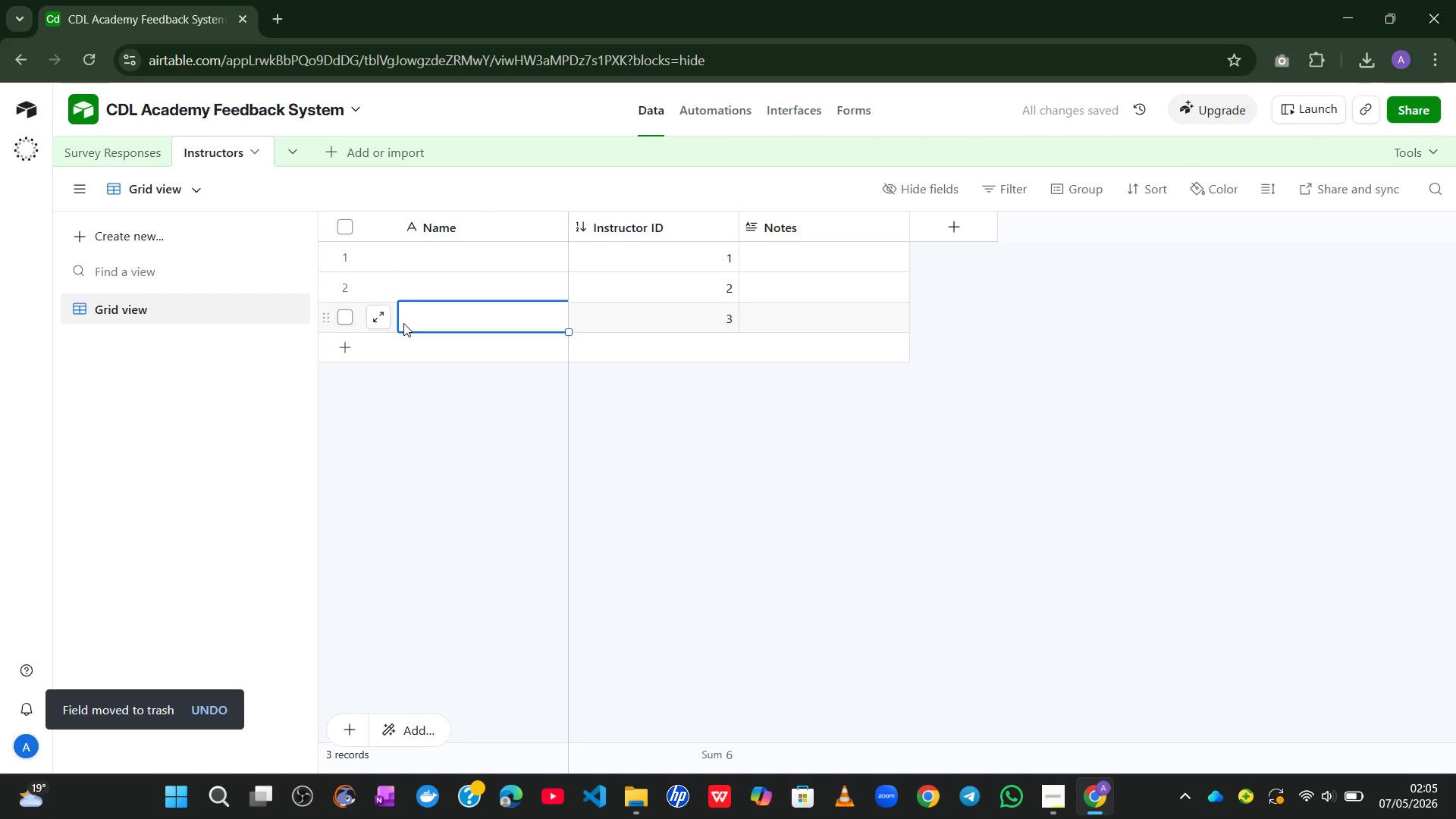 
hold_key(key=ShiftLeft, duration=0.98)
 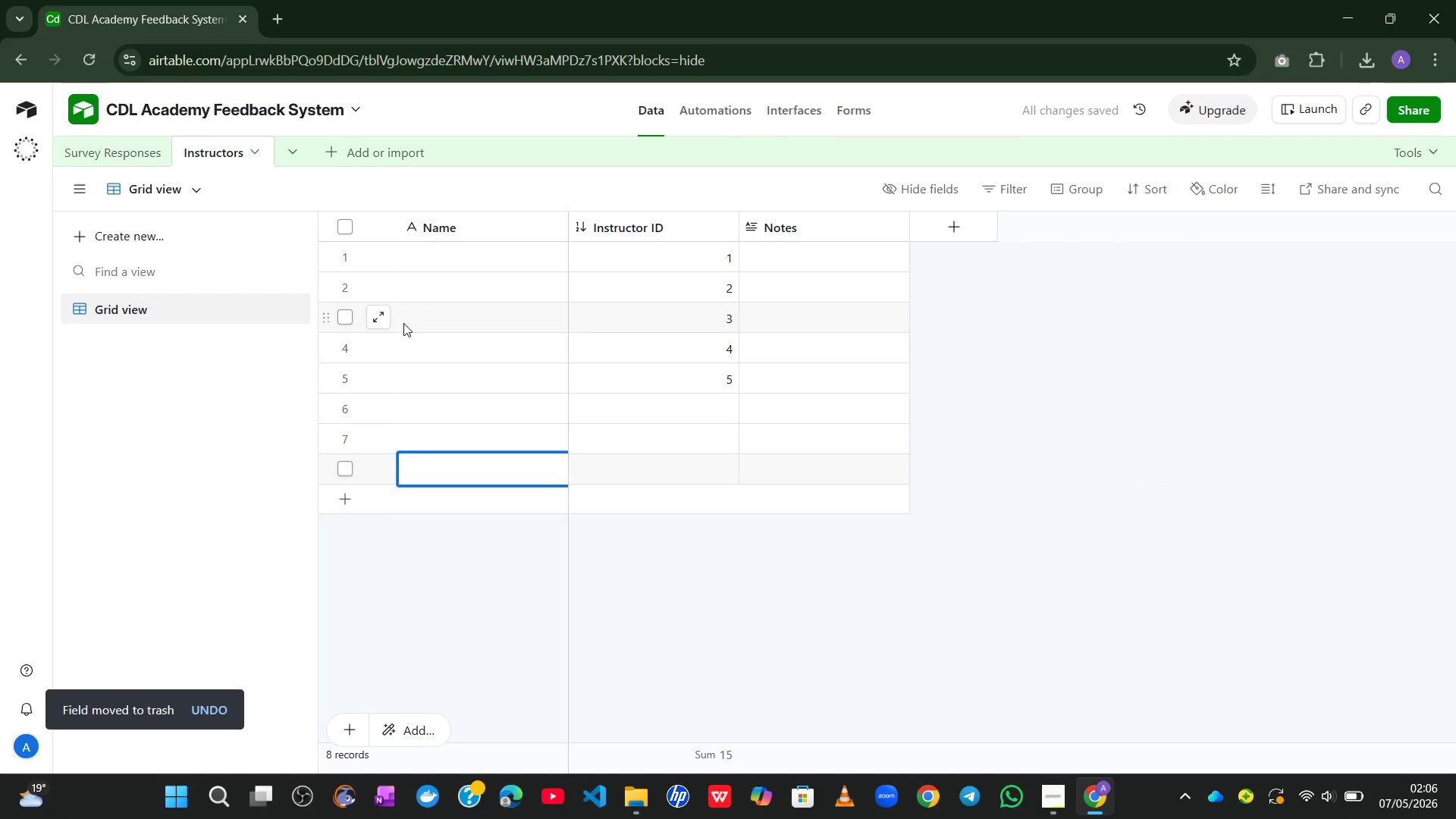 
hold_key(key=Enter, duration=0.66)
 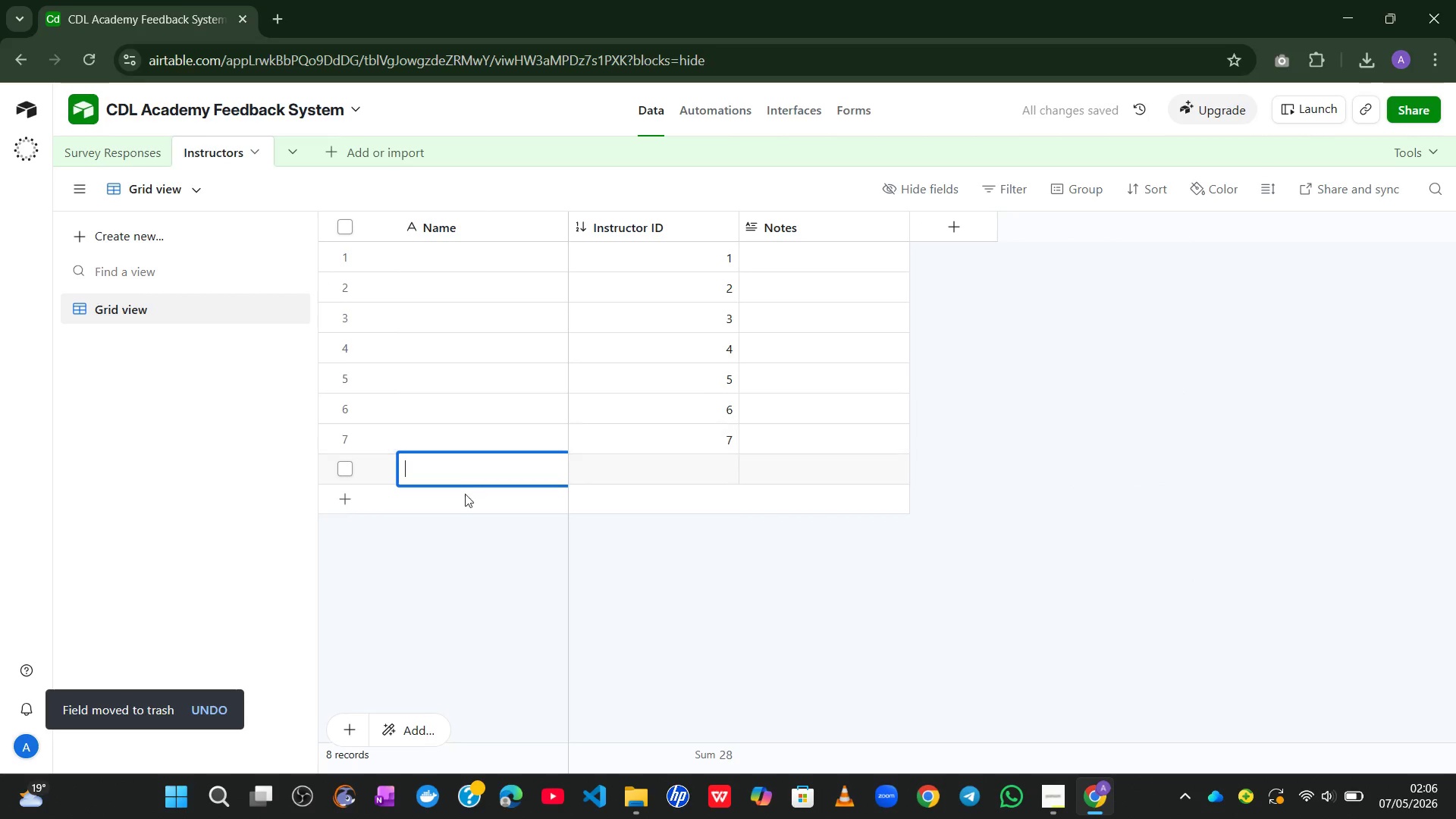 
left_click([466, 622])
 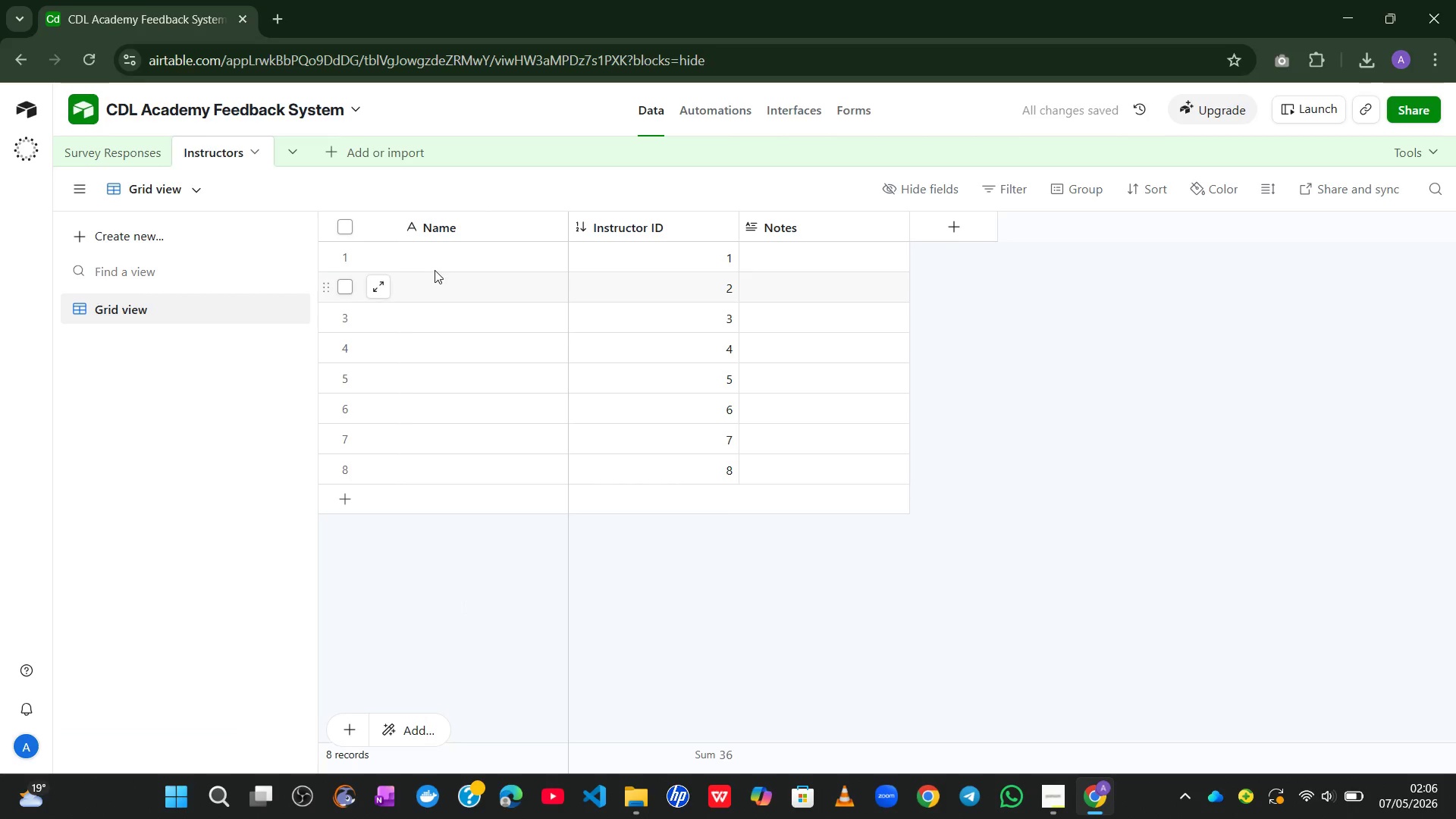 
left_click([428, 267])
 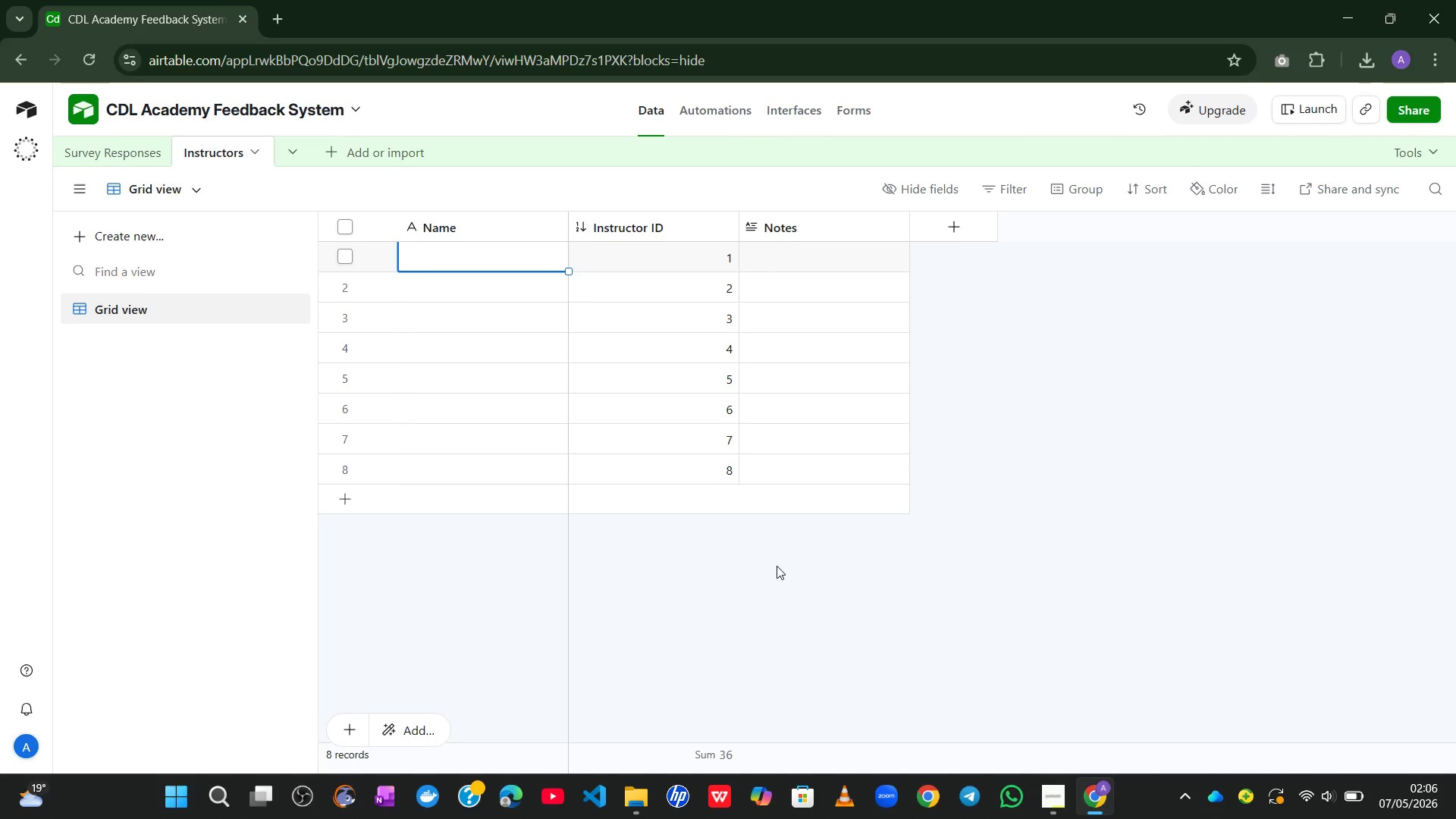 
wait(5.53)
 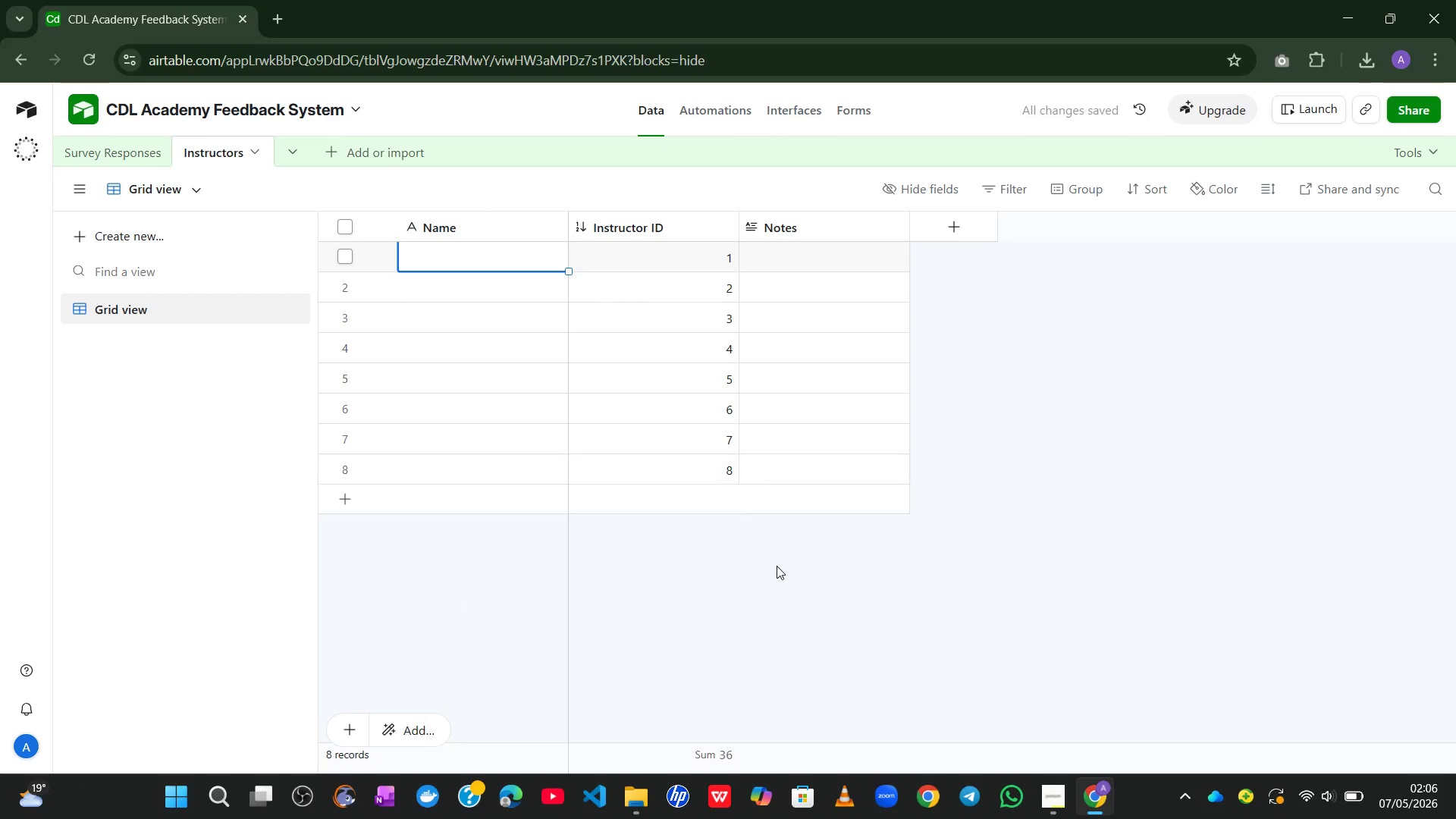 
type(Captain Jack Thorne)
 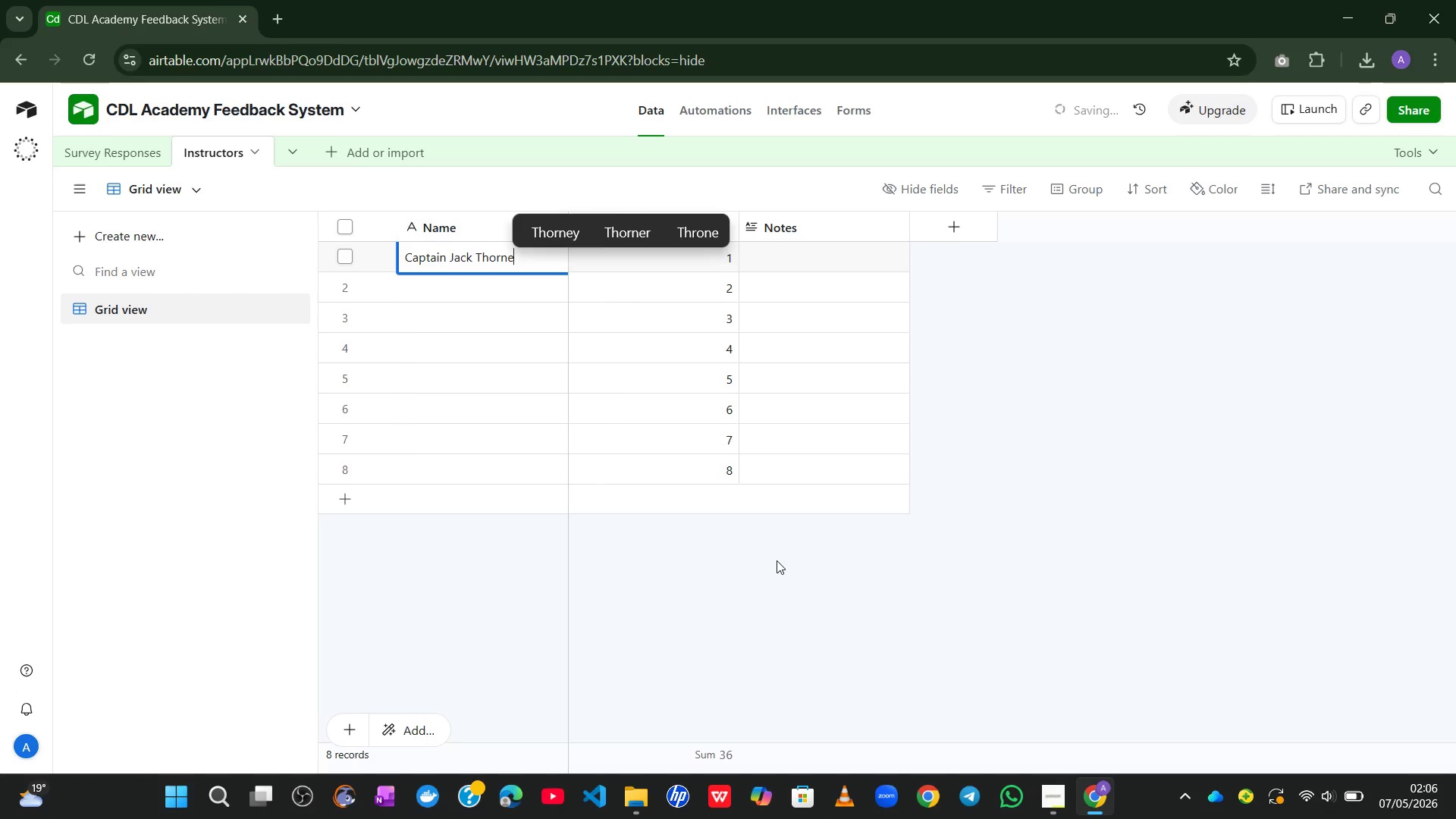 
key(Enter)
 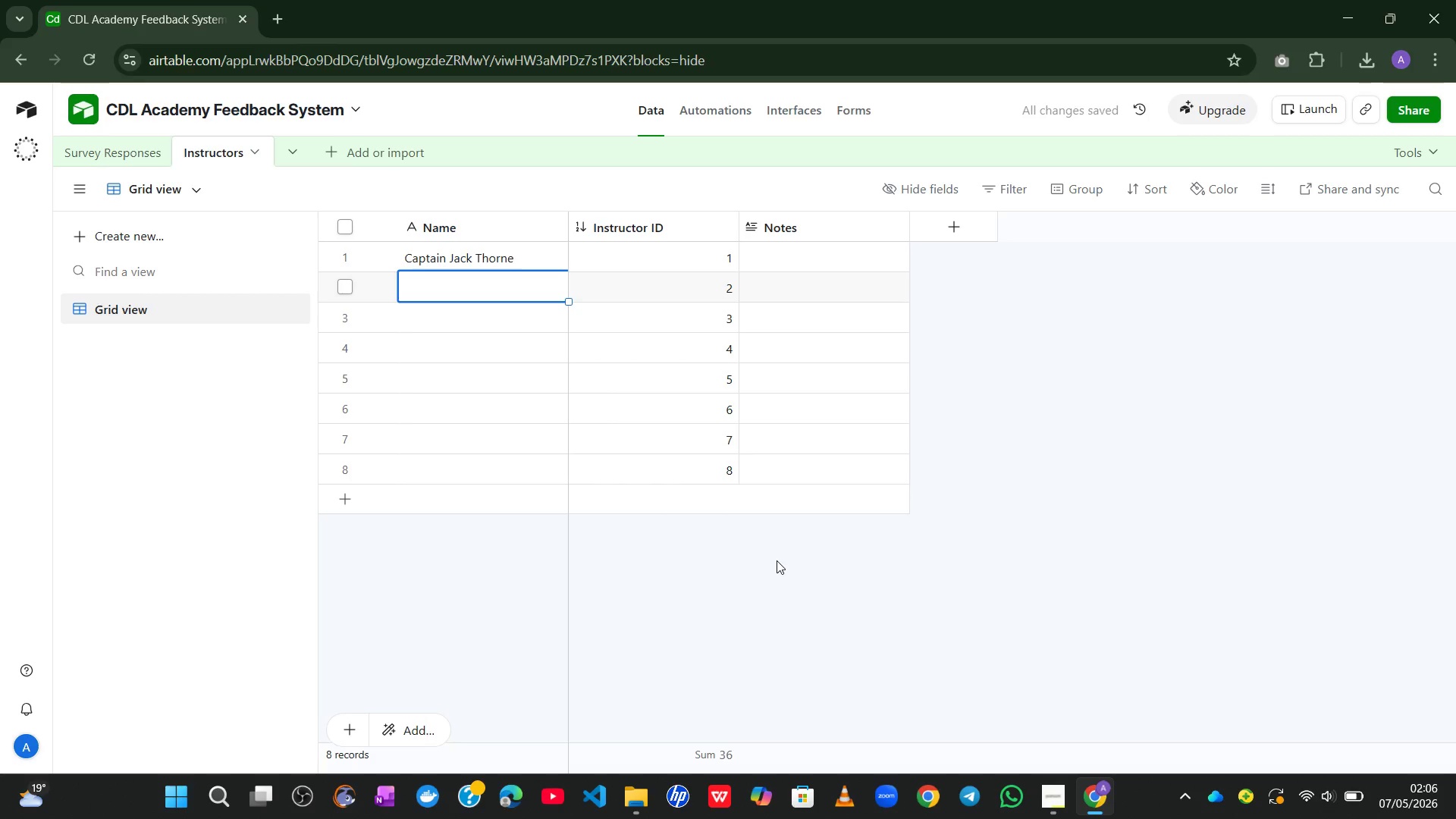 
wait(5.31)
 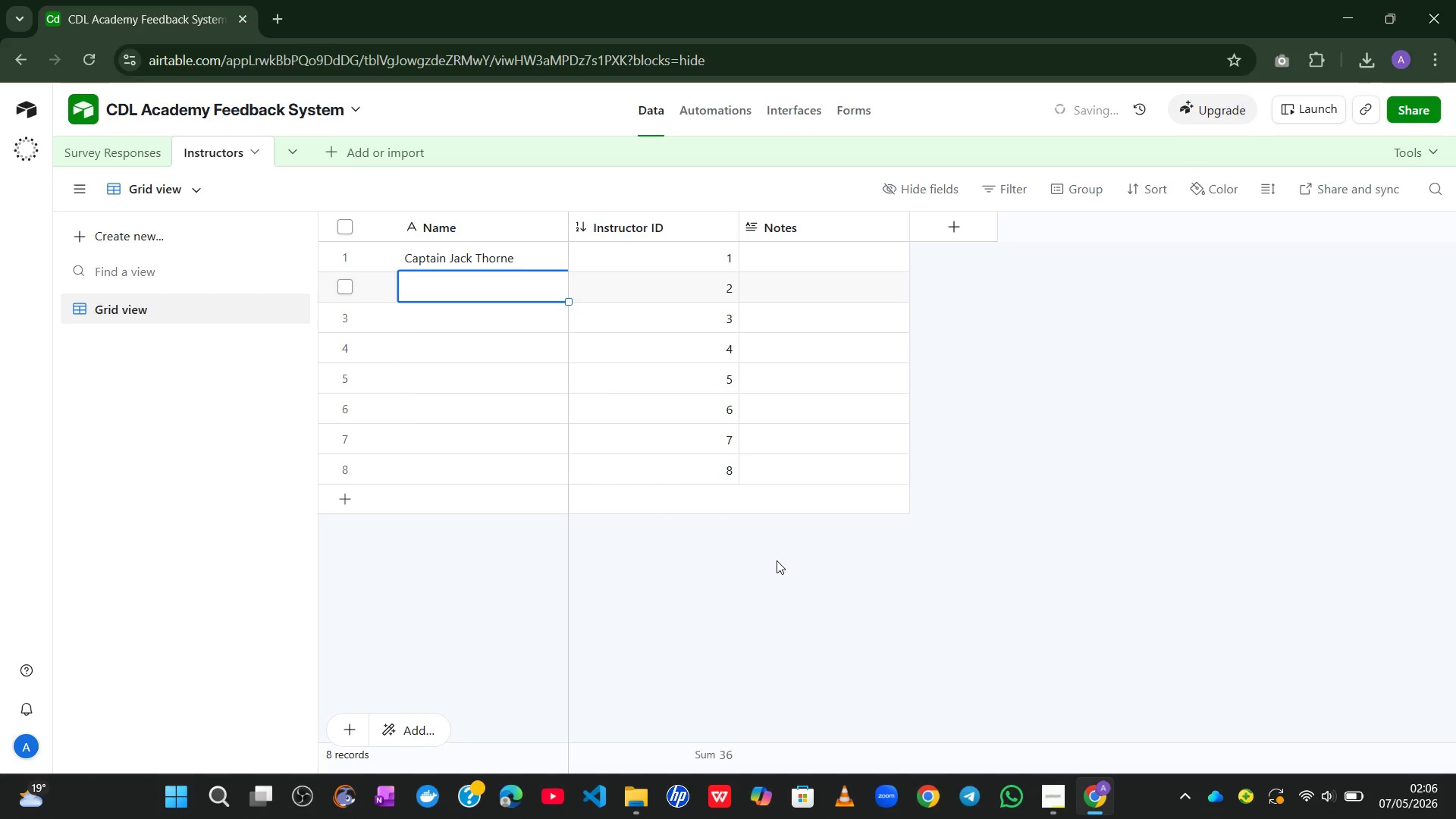 
type(Sarah `Road)
 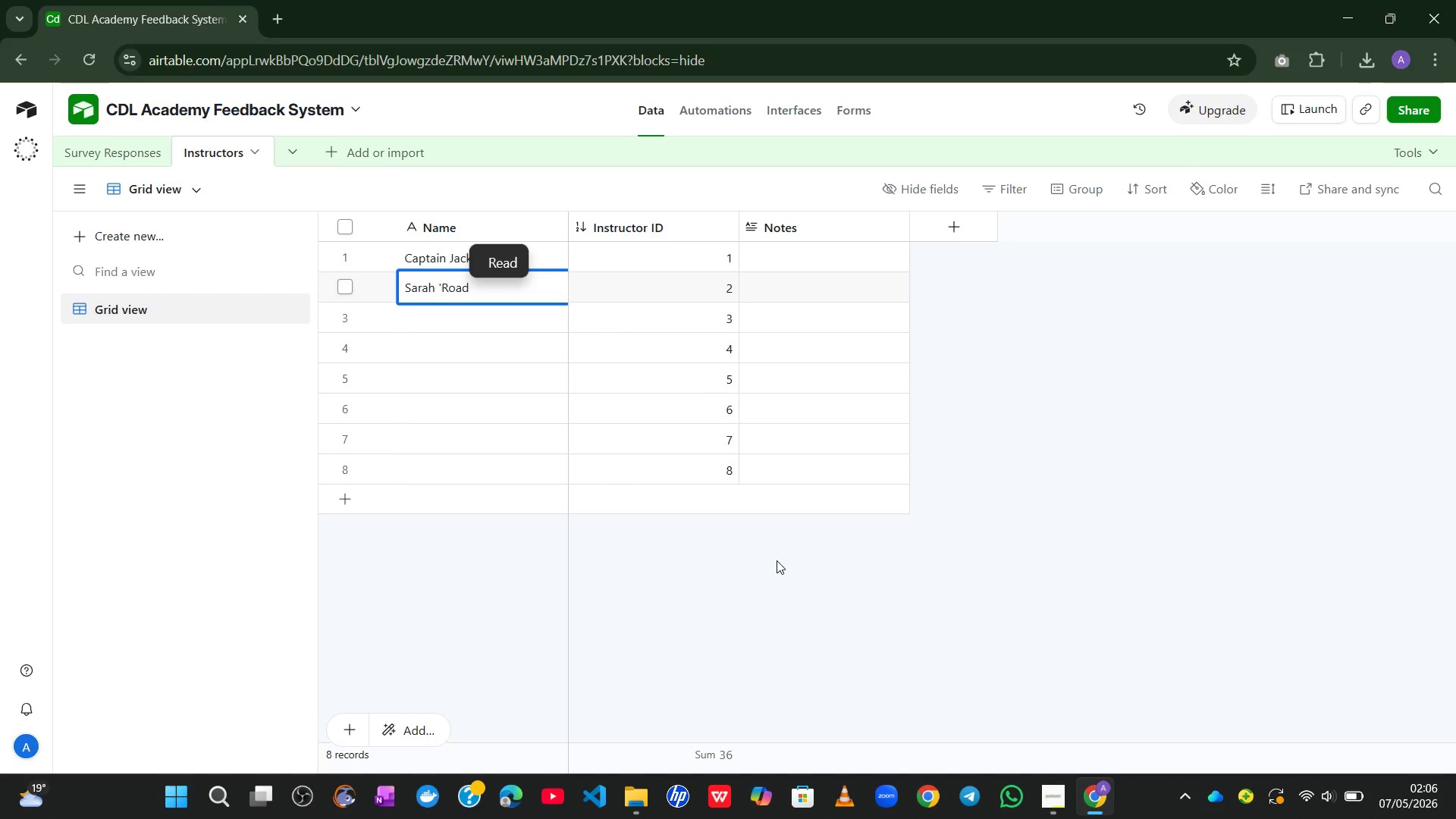 
type(runner` Smith)
 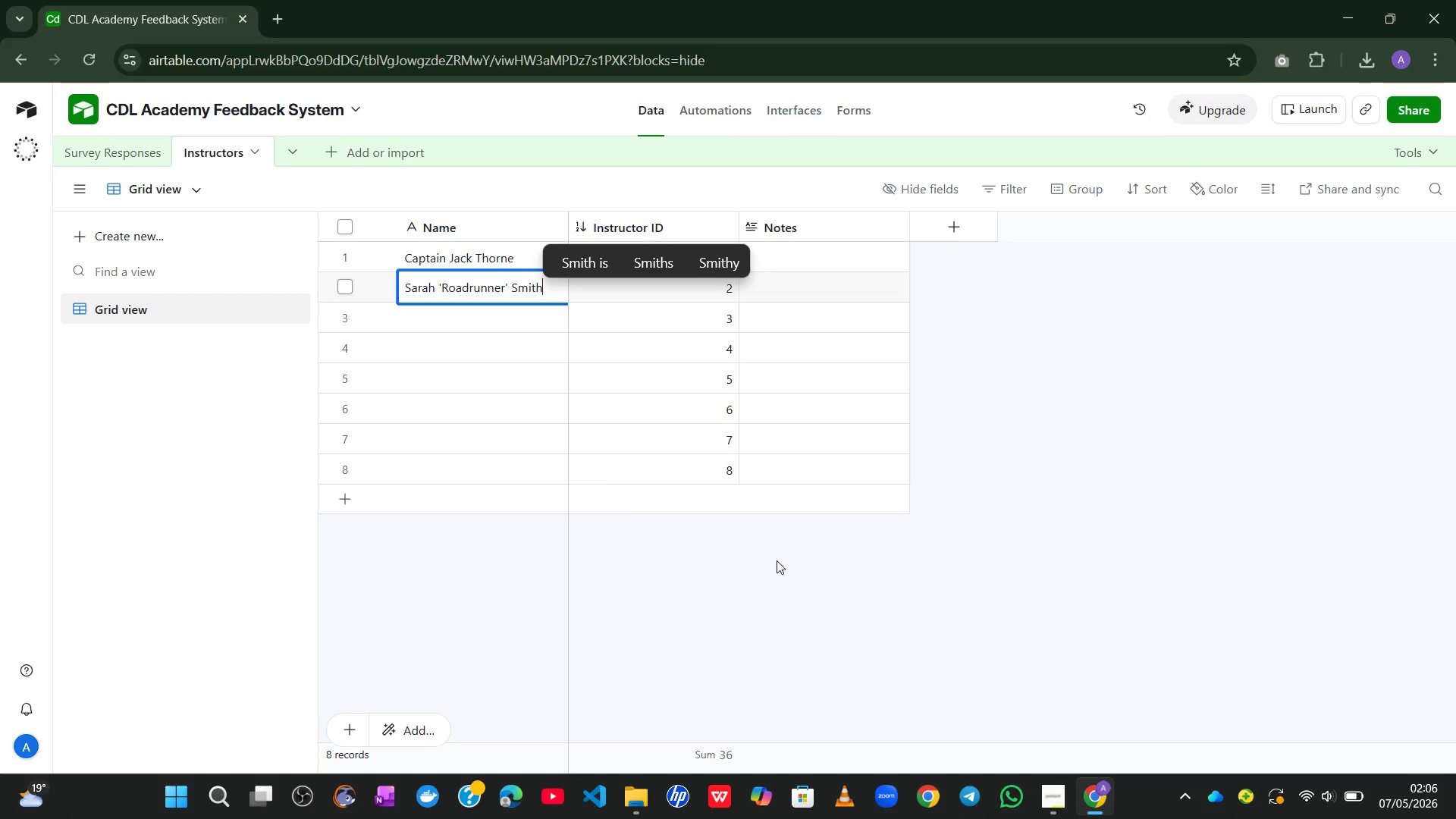 
 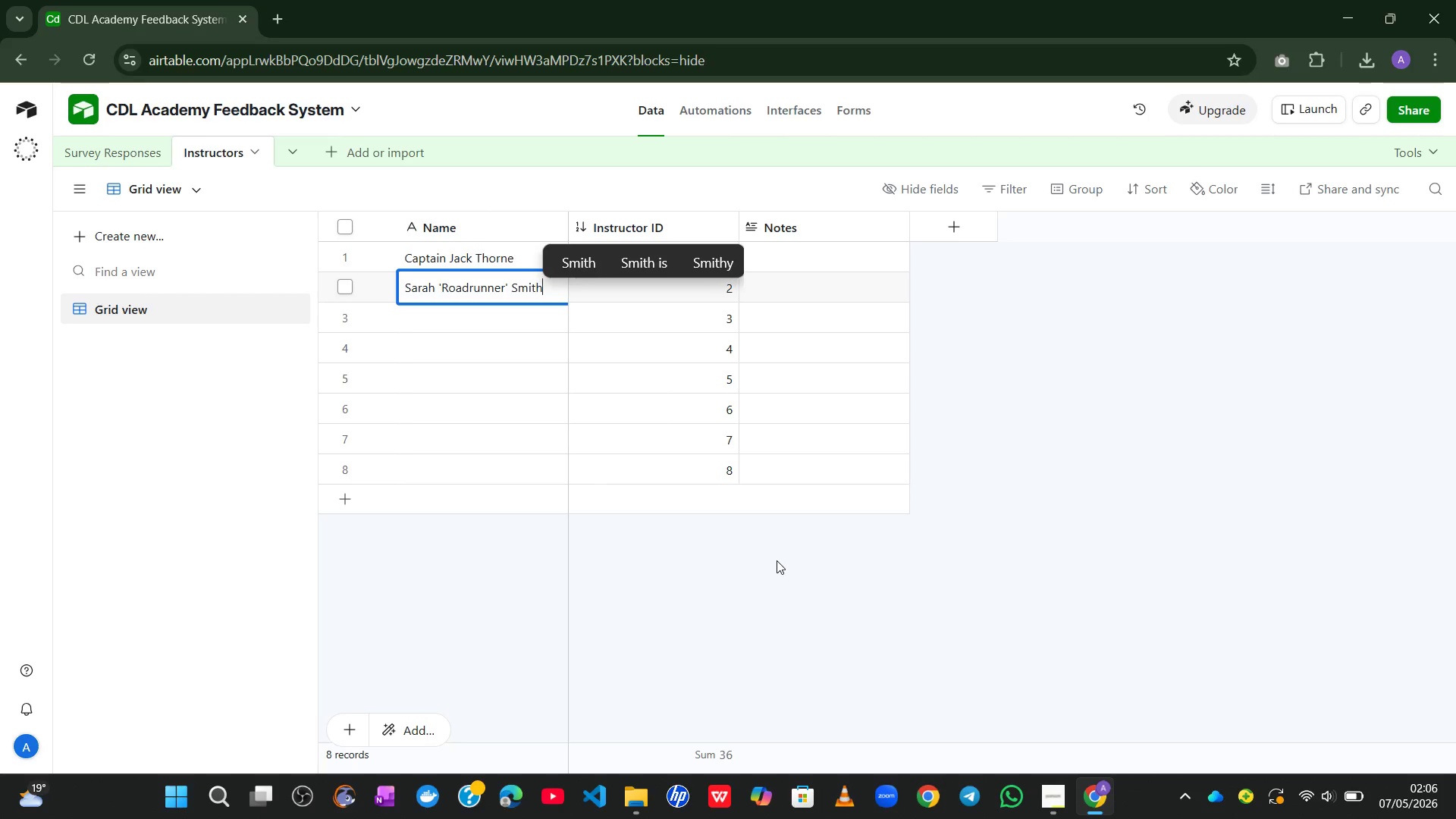 
key(Enter)
 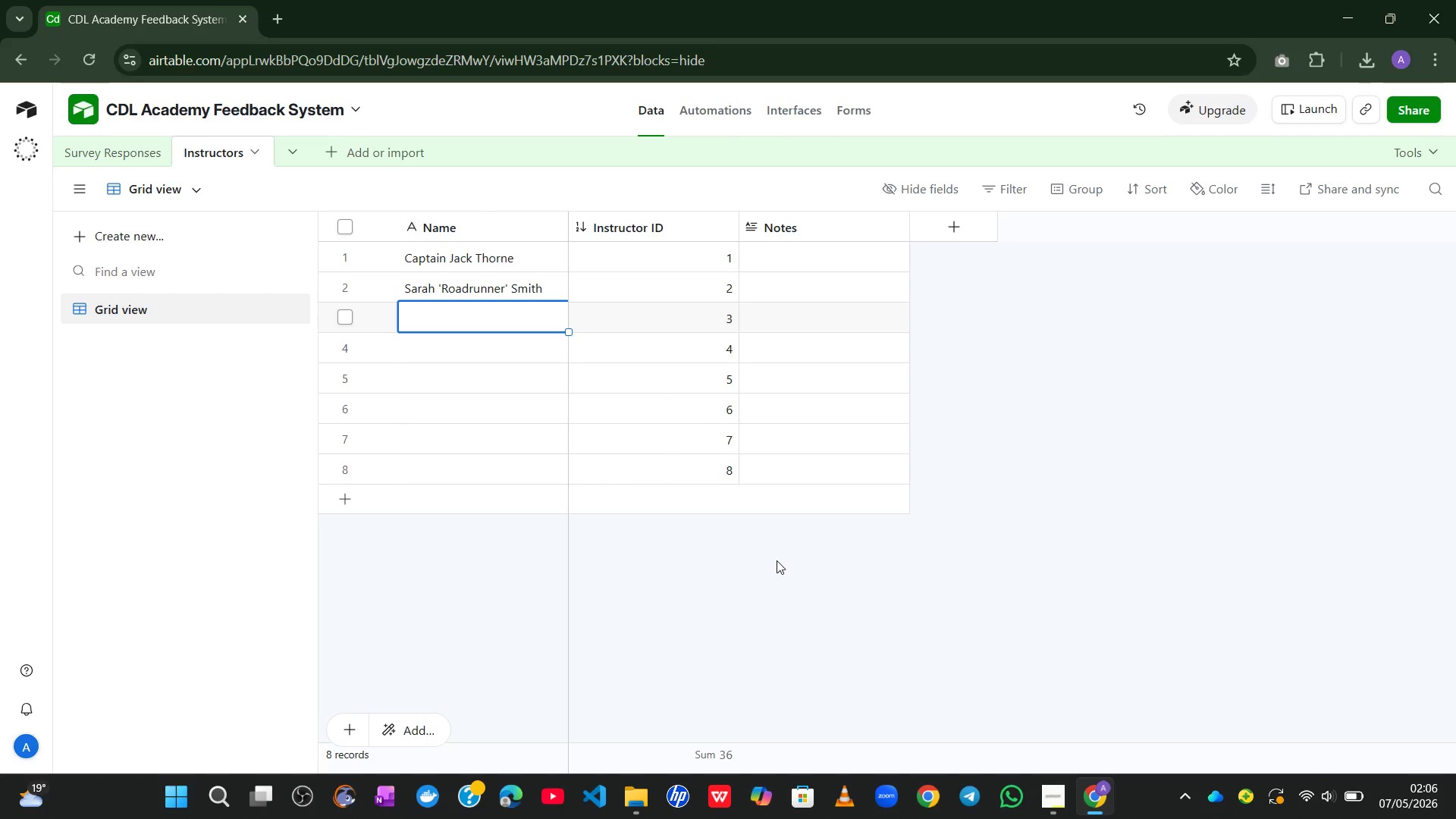 
type(Bill `The Anchor` Henderson)
 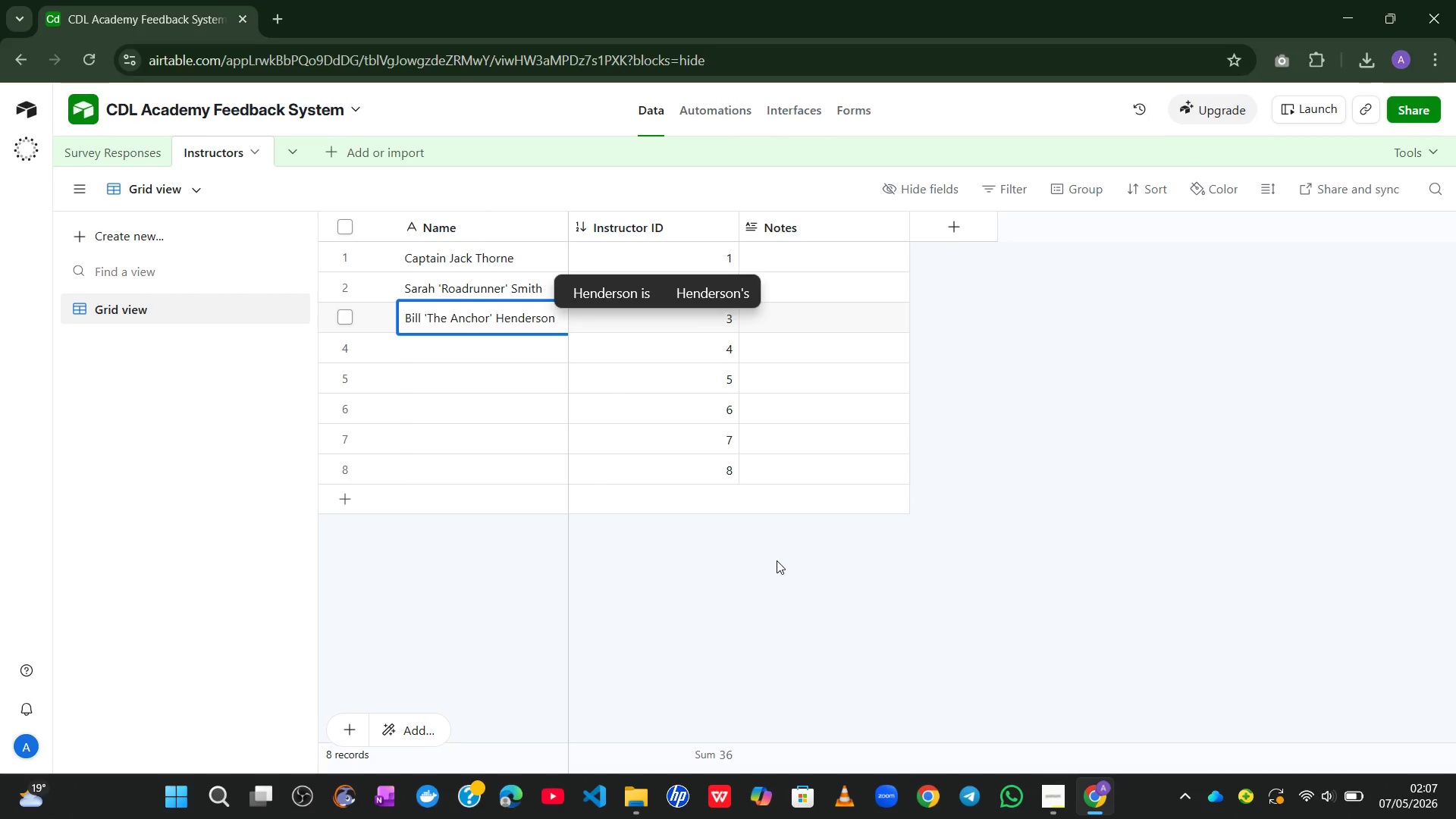 
key(Enter)
 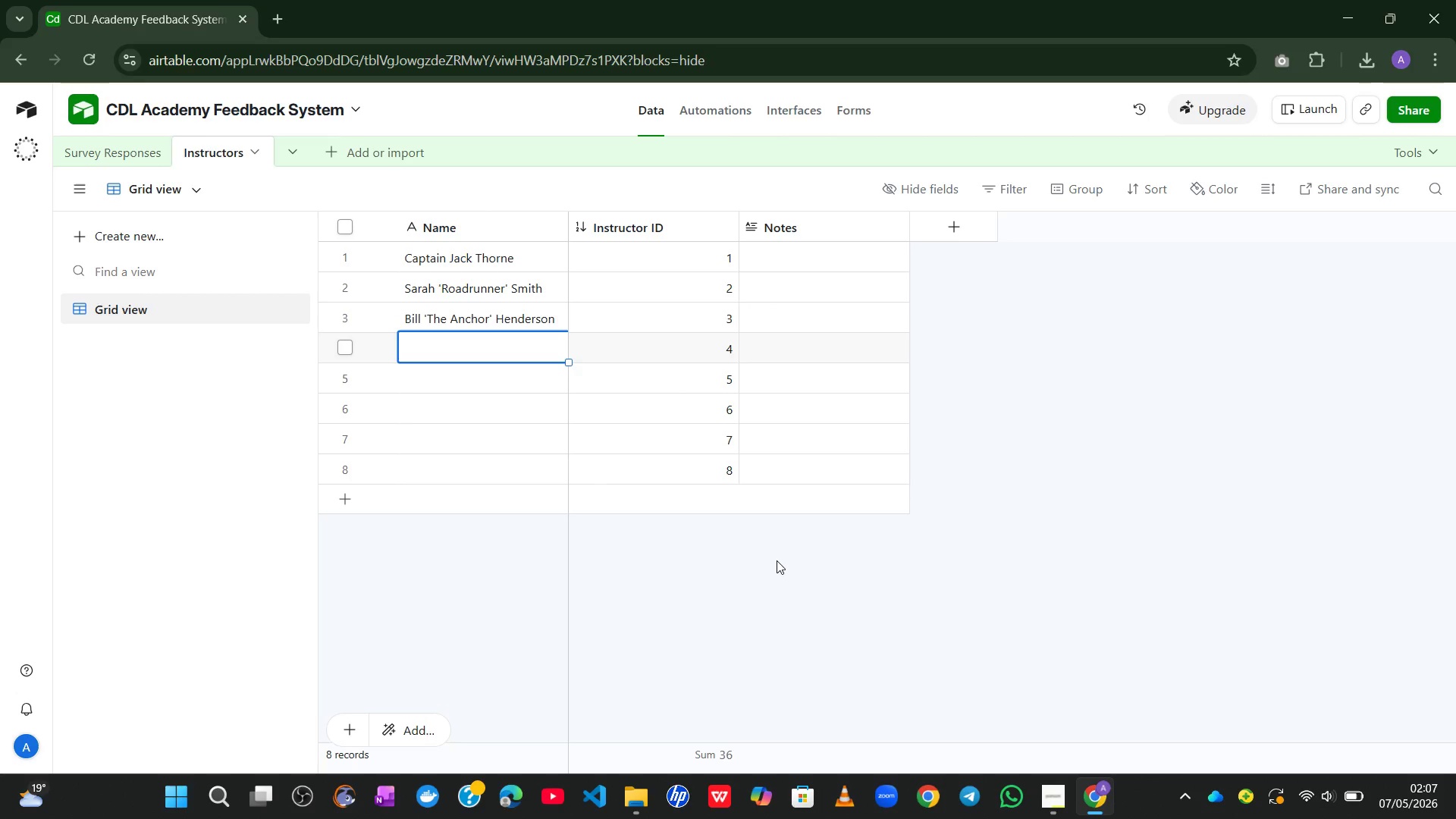 
type(Maria `Shift` Lopez)
 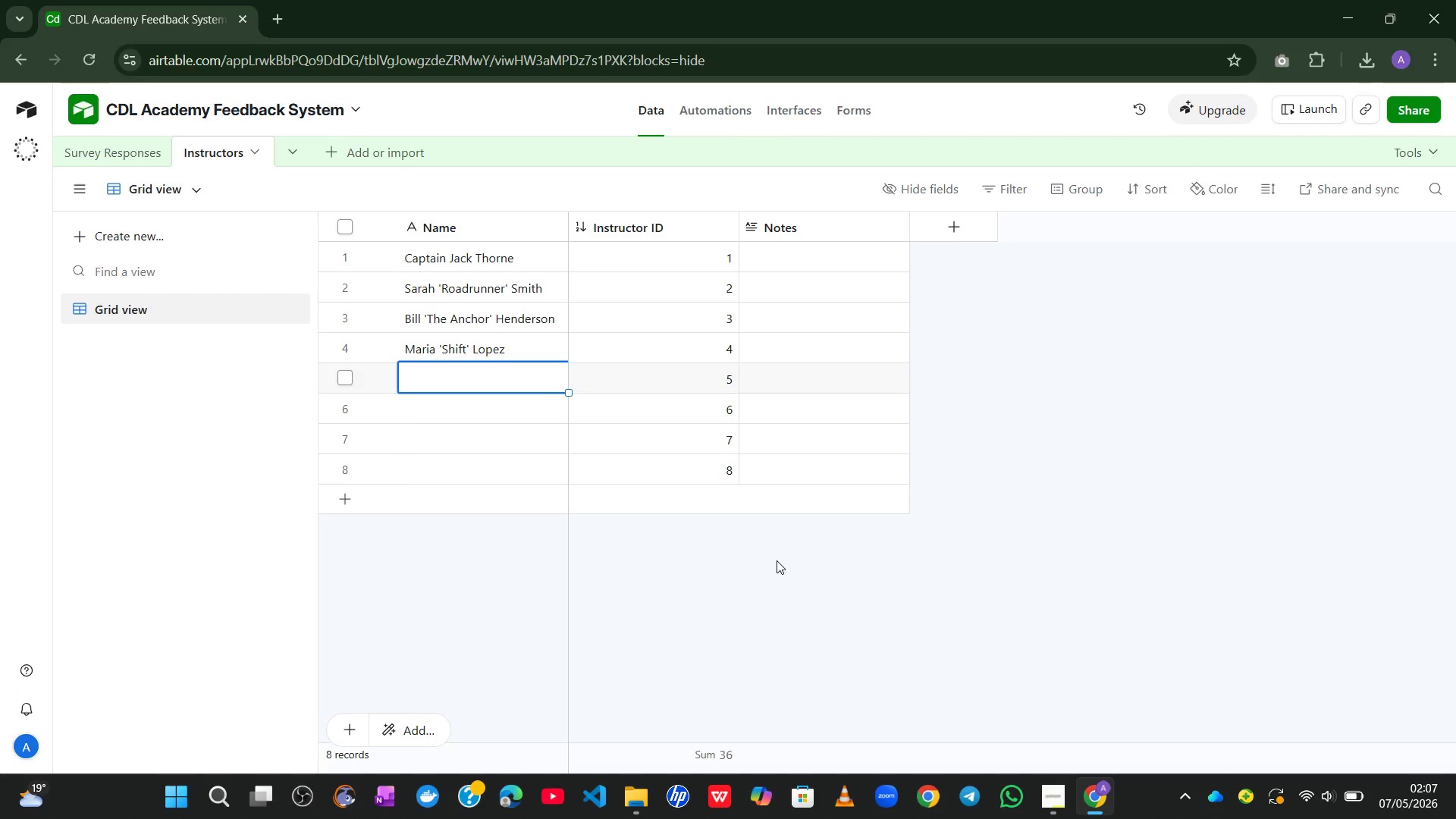 
 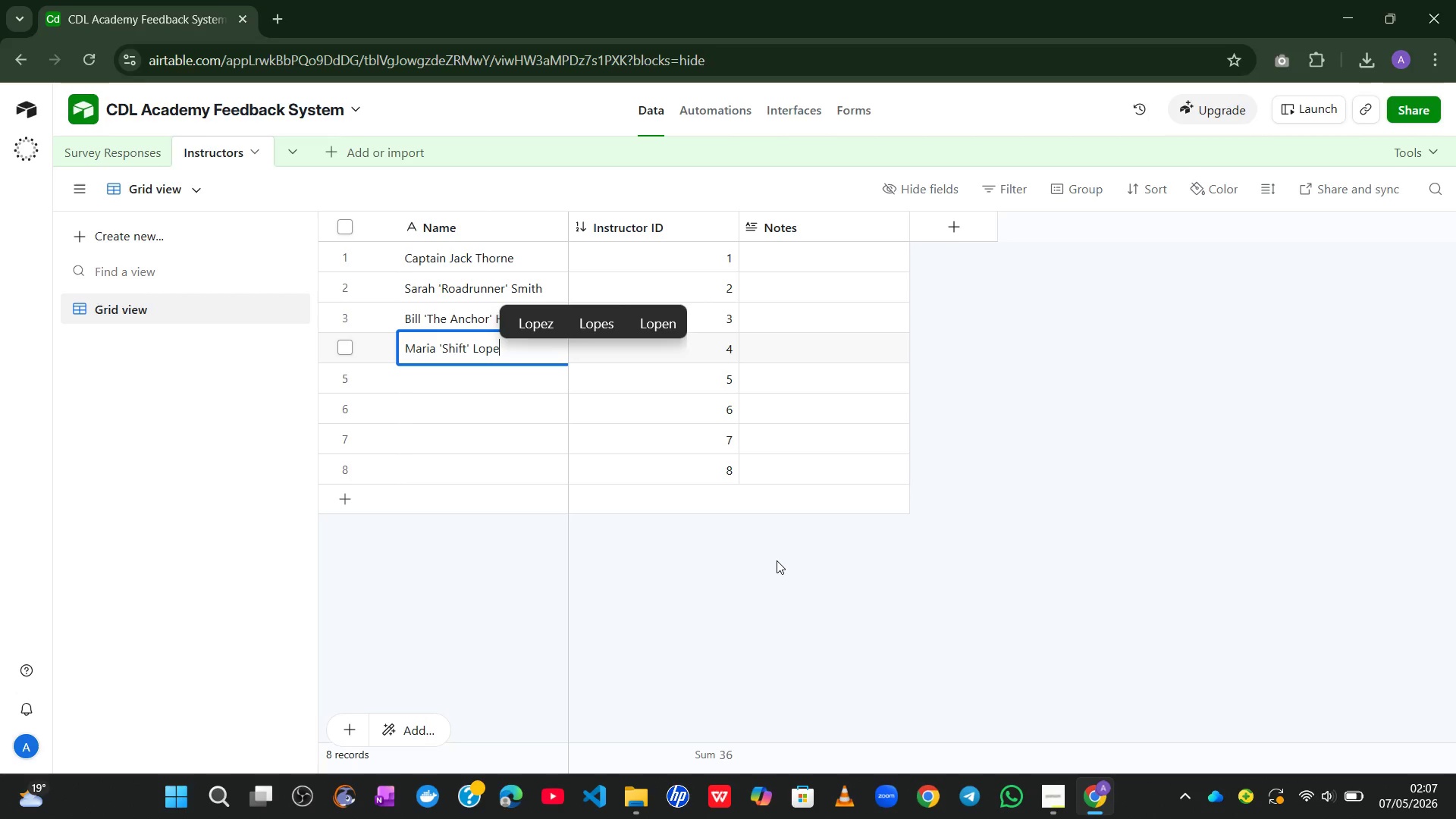 
key(Enter)
 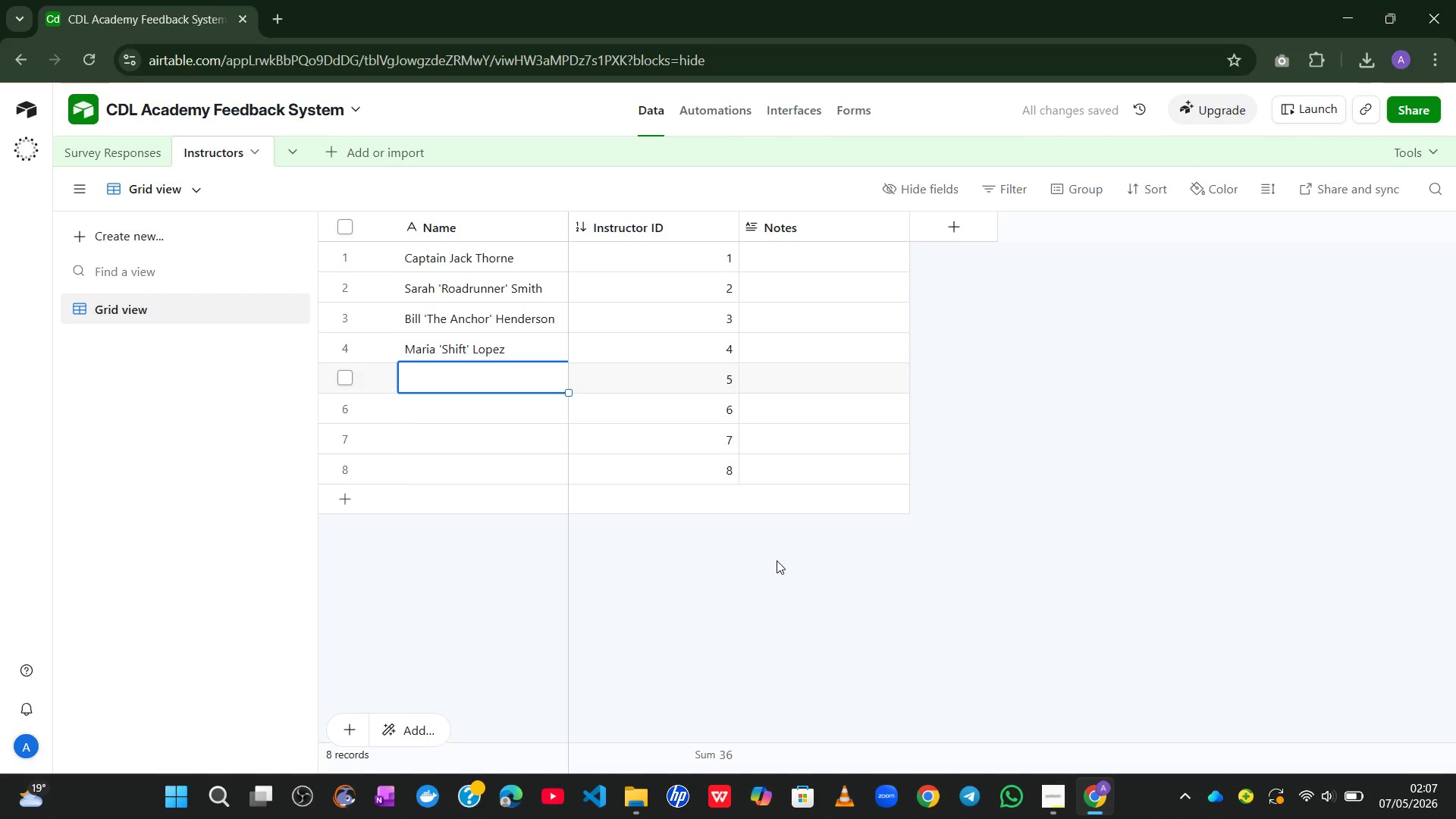 
wait(5.66)
 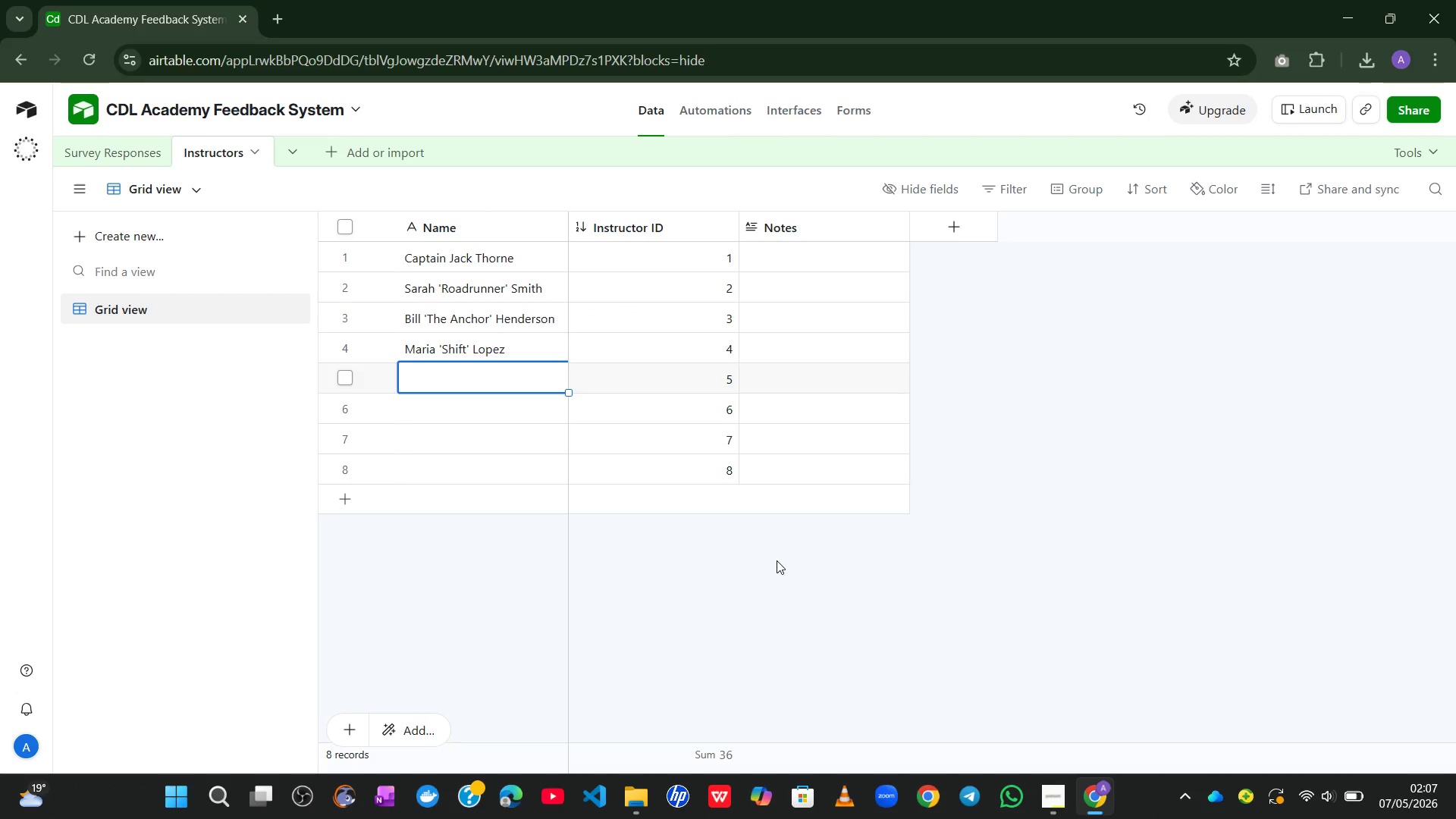 
type(Tom Diese)
key(Backspace)
key(Backspace)
key(Backspace)
key(Backspace)
type(`Diesel` Vance)
 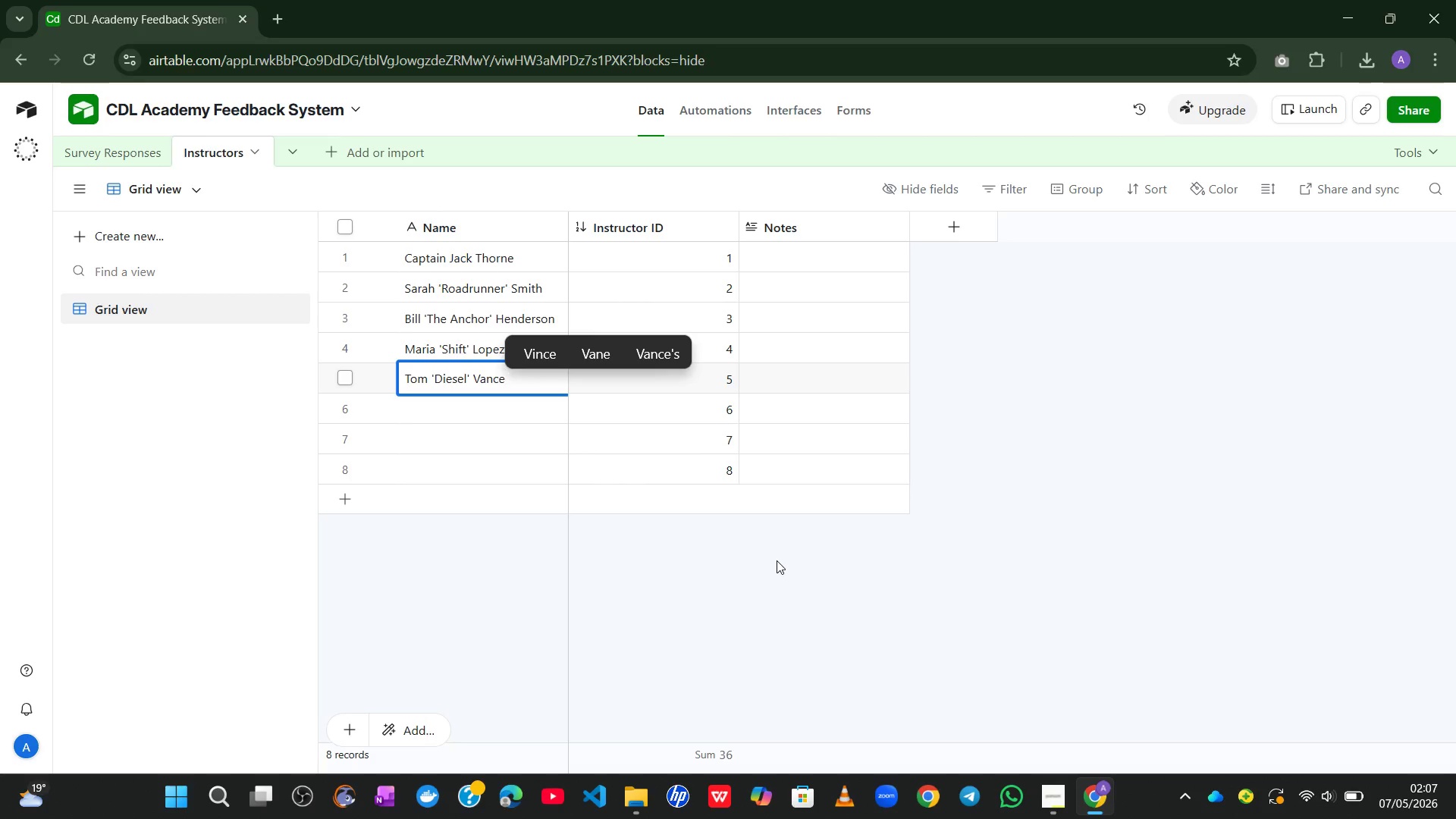 
key(Enter)
 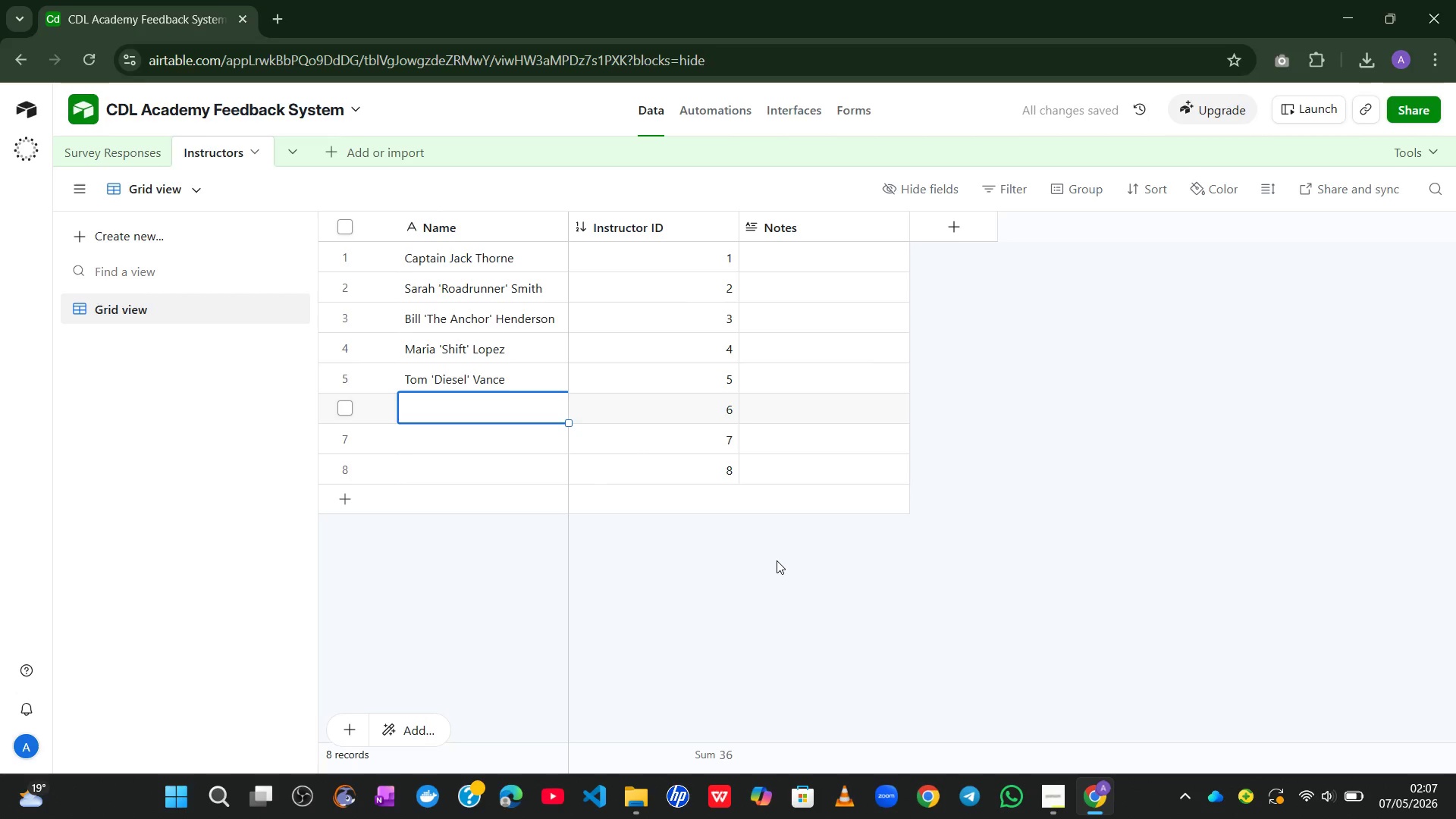 
wait(5.89)
 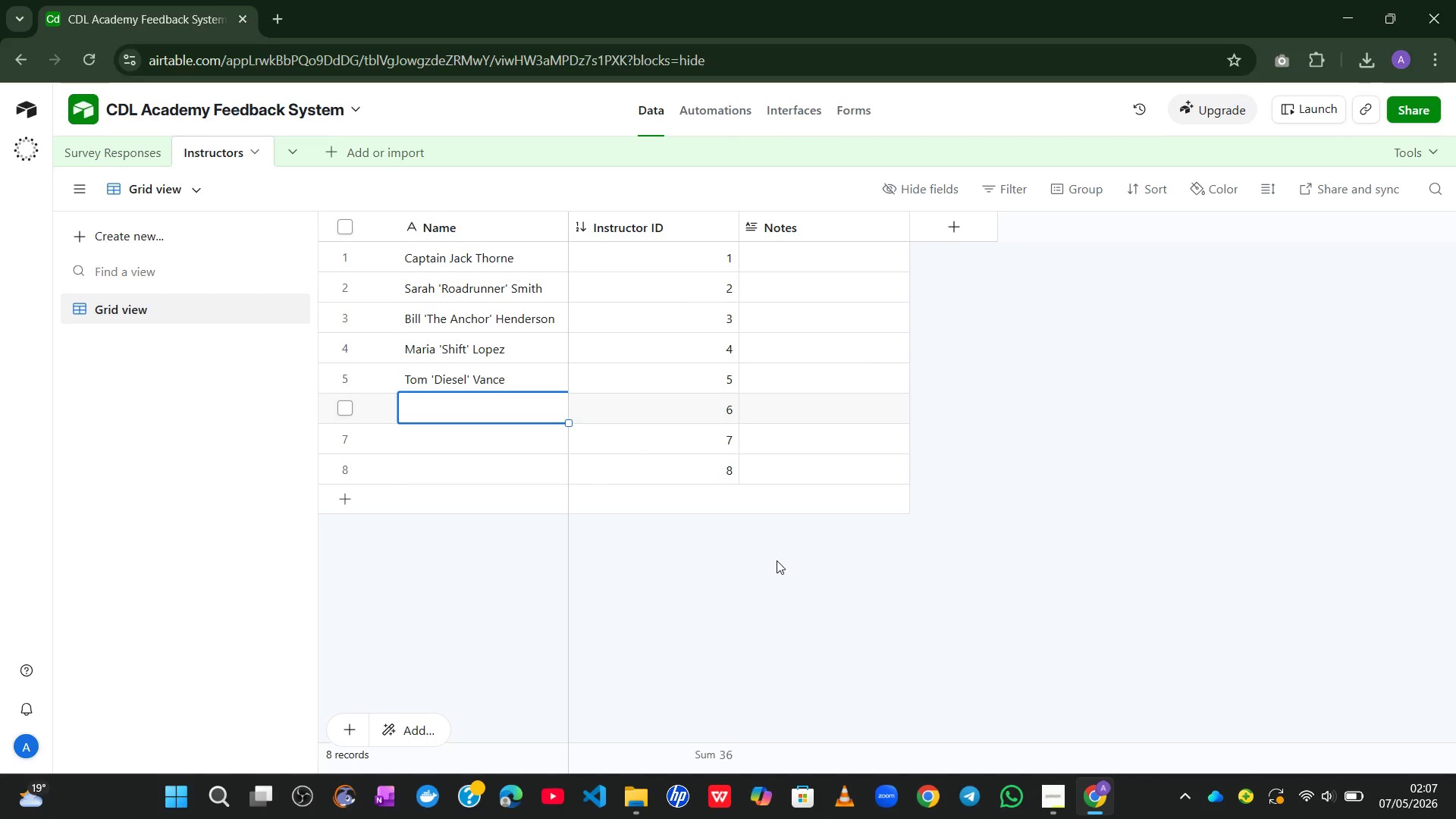 
type(Gary `Gearhead` Millar)
key(Backspace)
type(e)
key(Backspace)
key(Backspace)
type(er)
 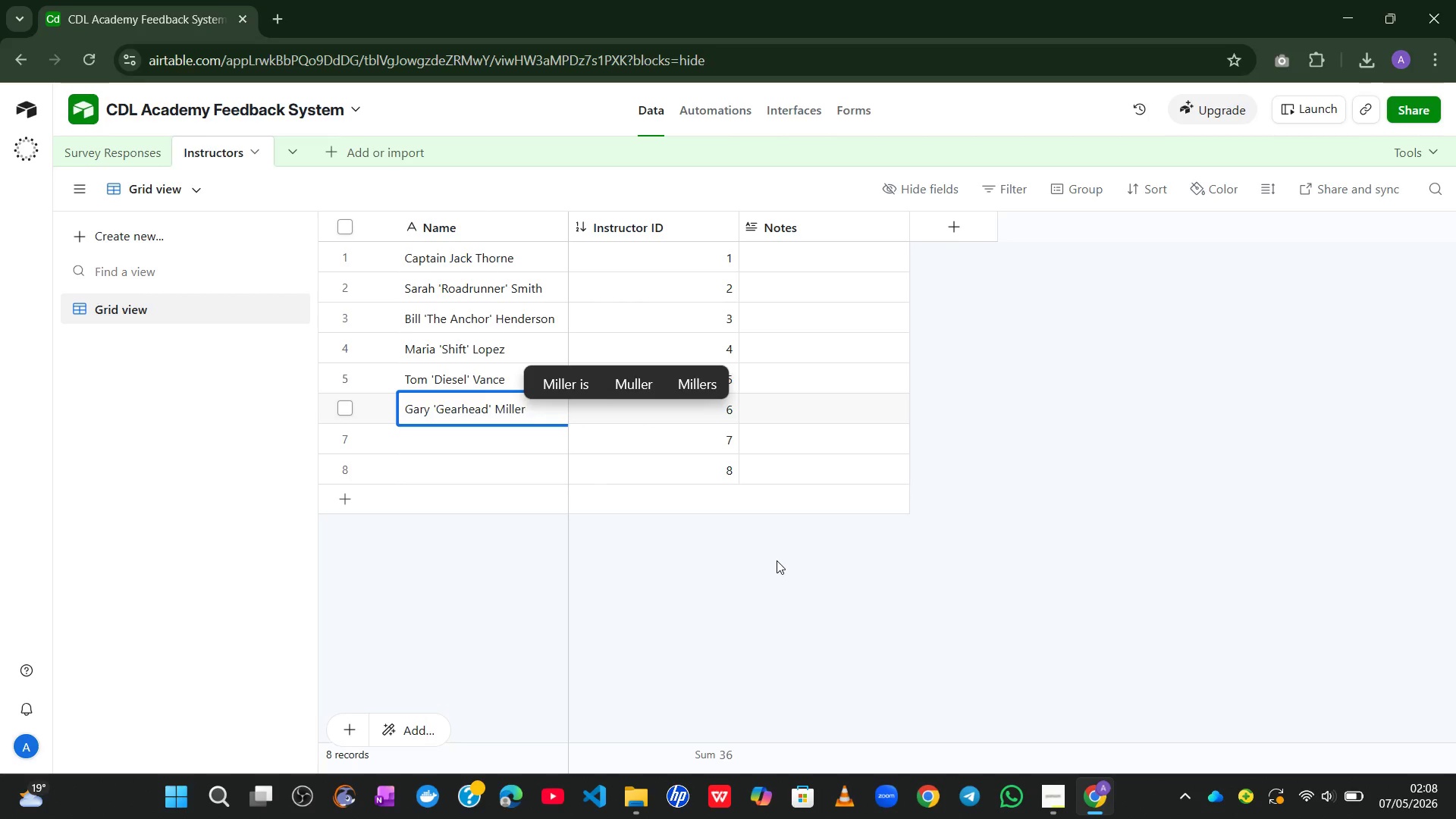 
key(Enter)
 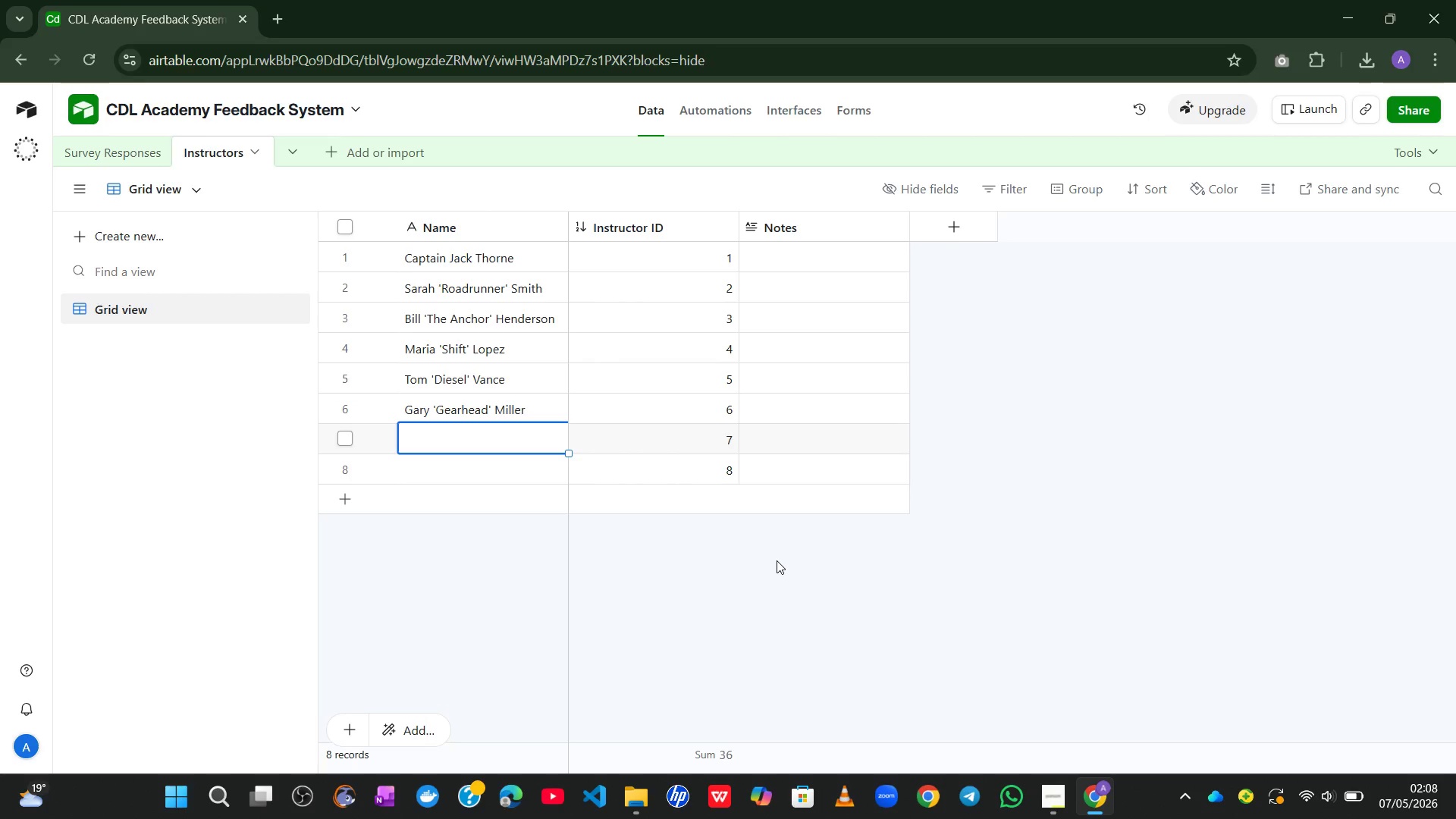 
type(Diana `The Clutch` Ross)
 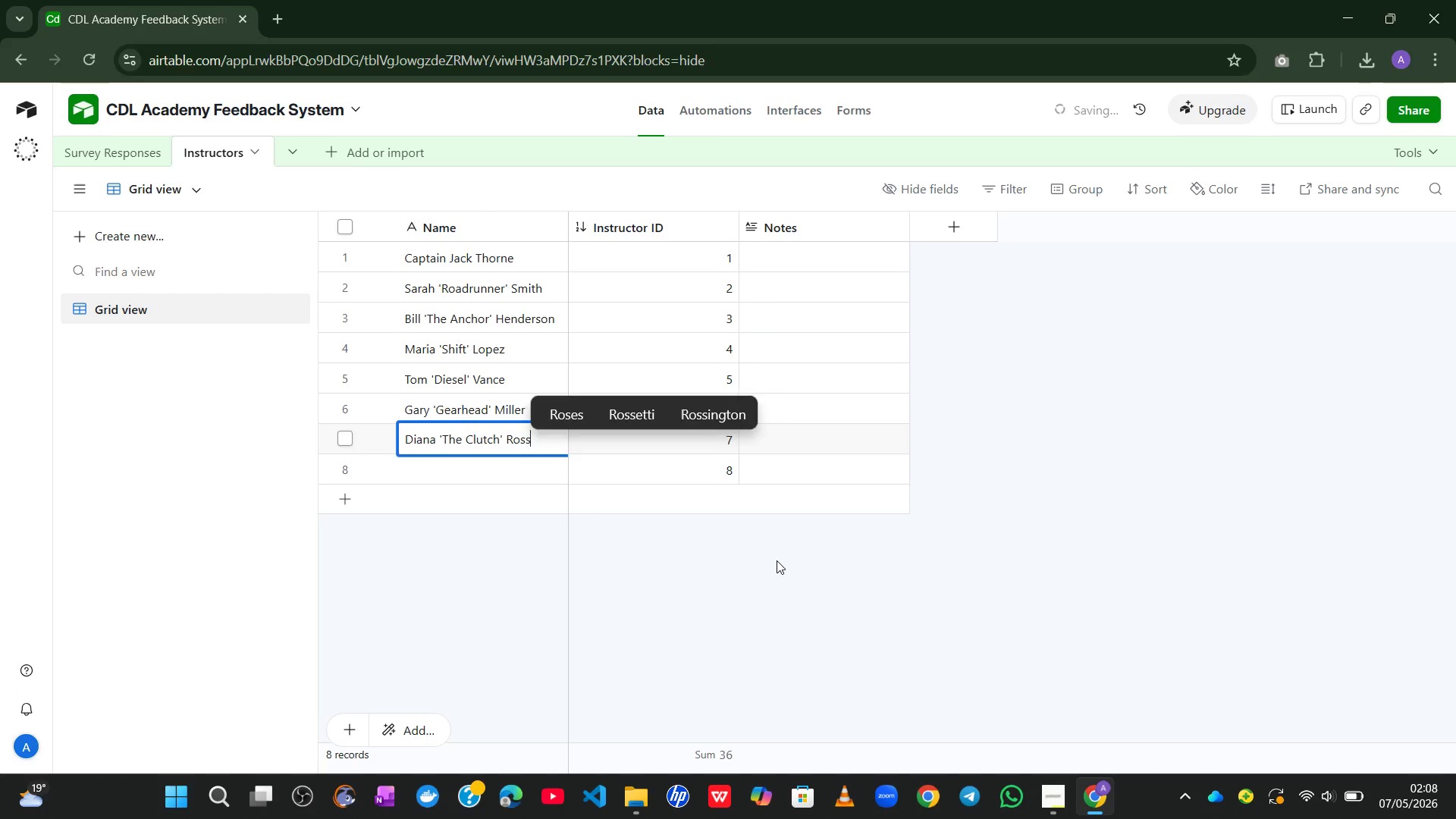 
 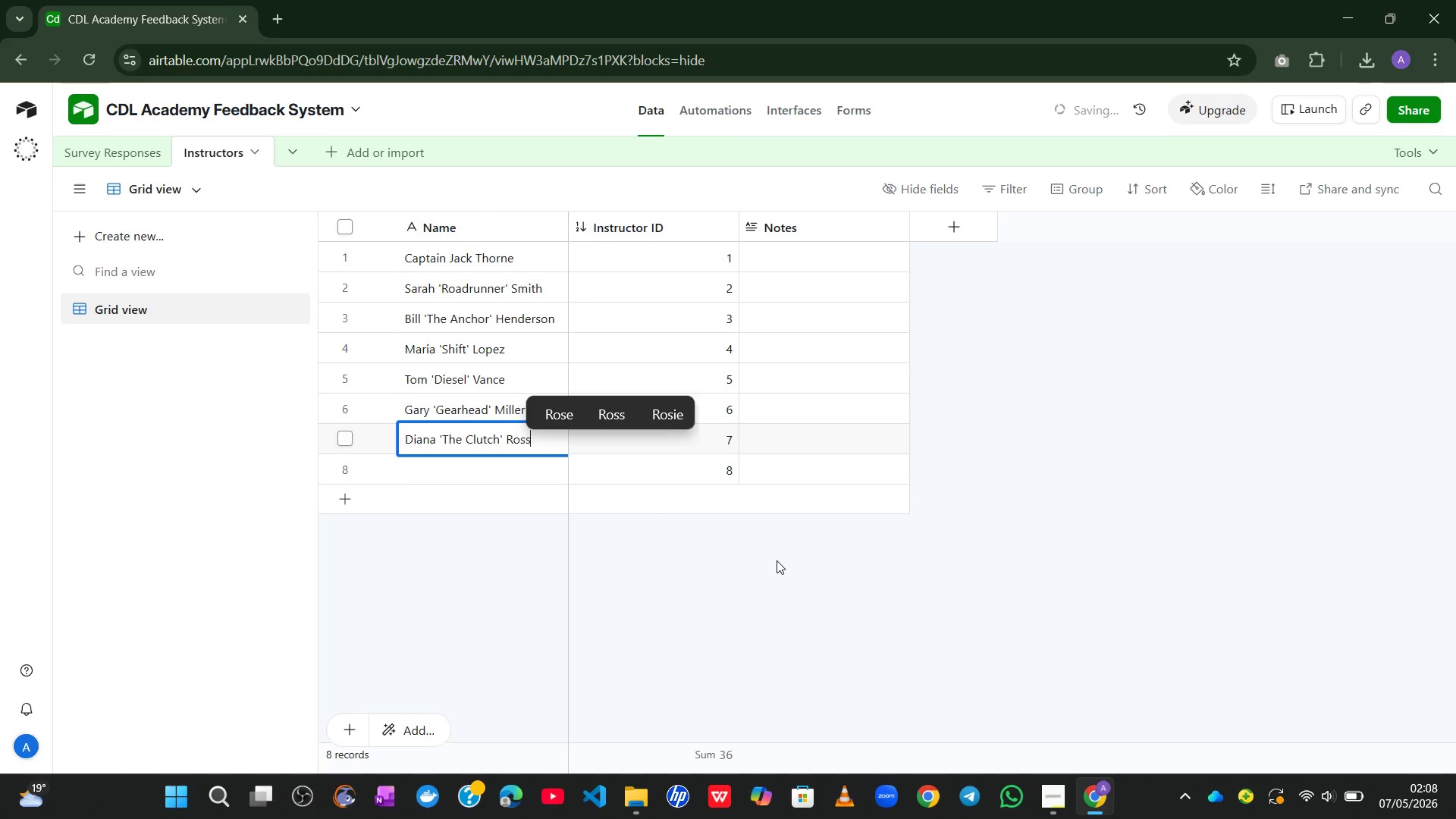 
key(Enter)
 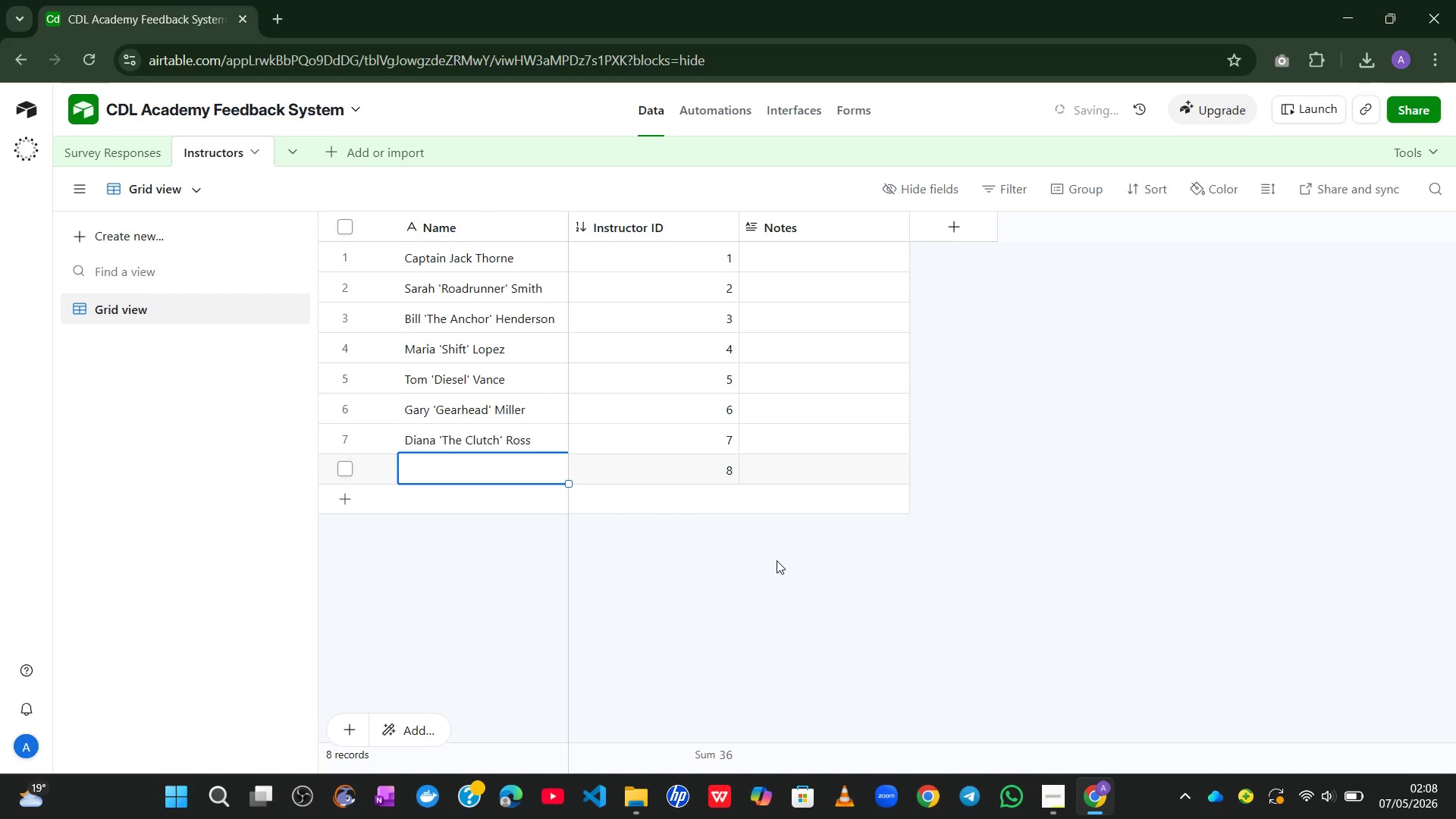 
type(Pete `High-V)
key(Backspace)
type(Bem` Peterson)
 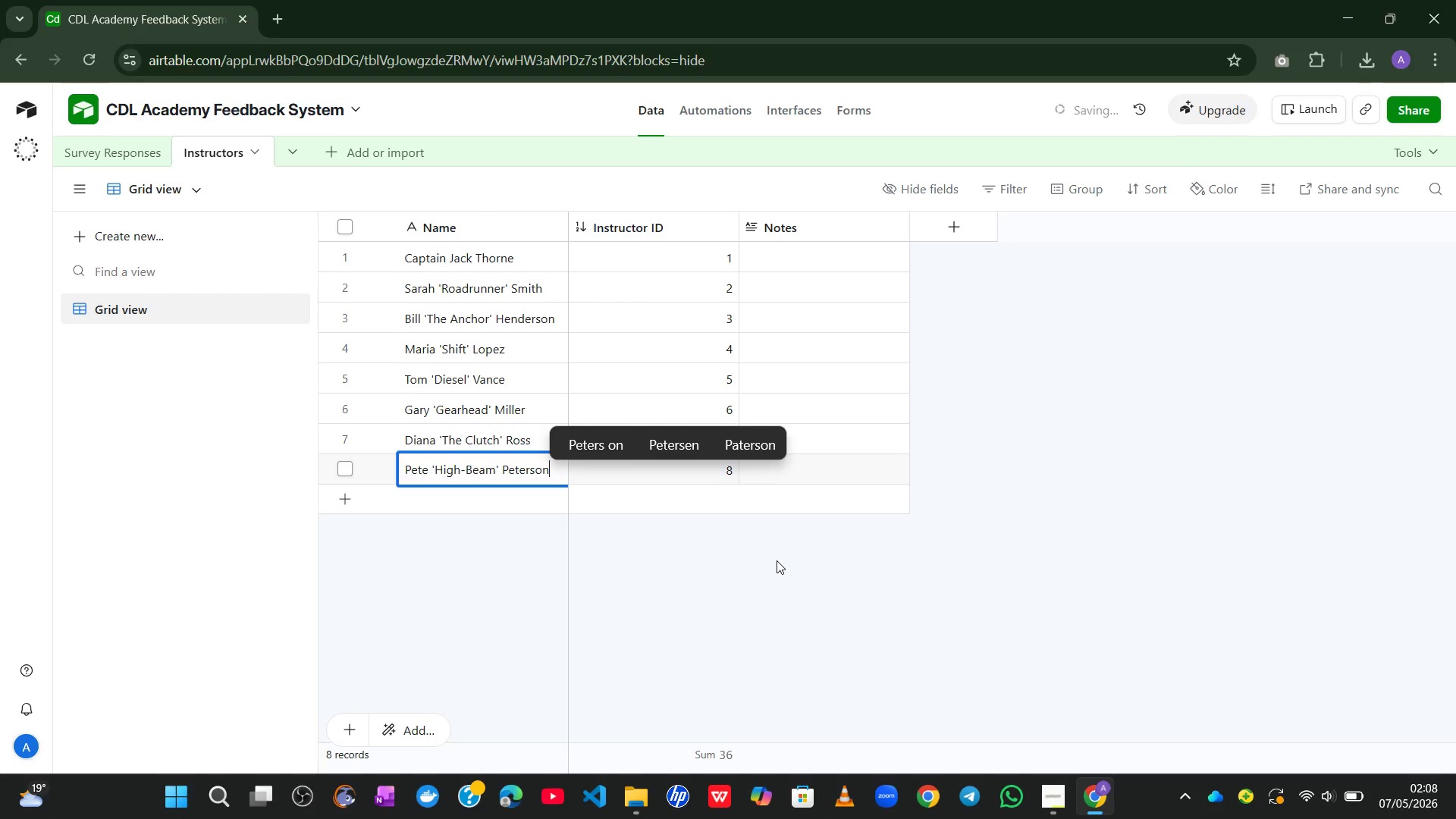 
 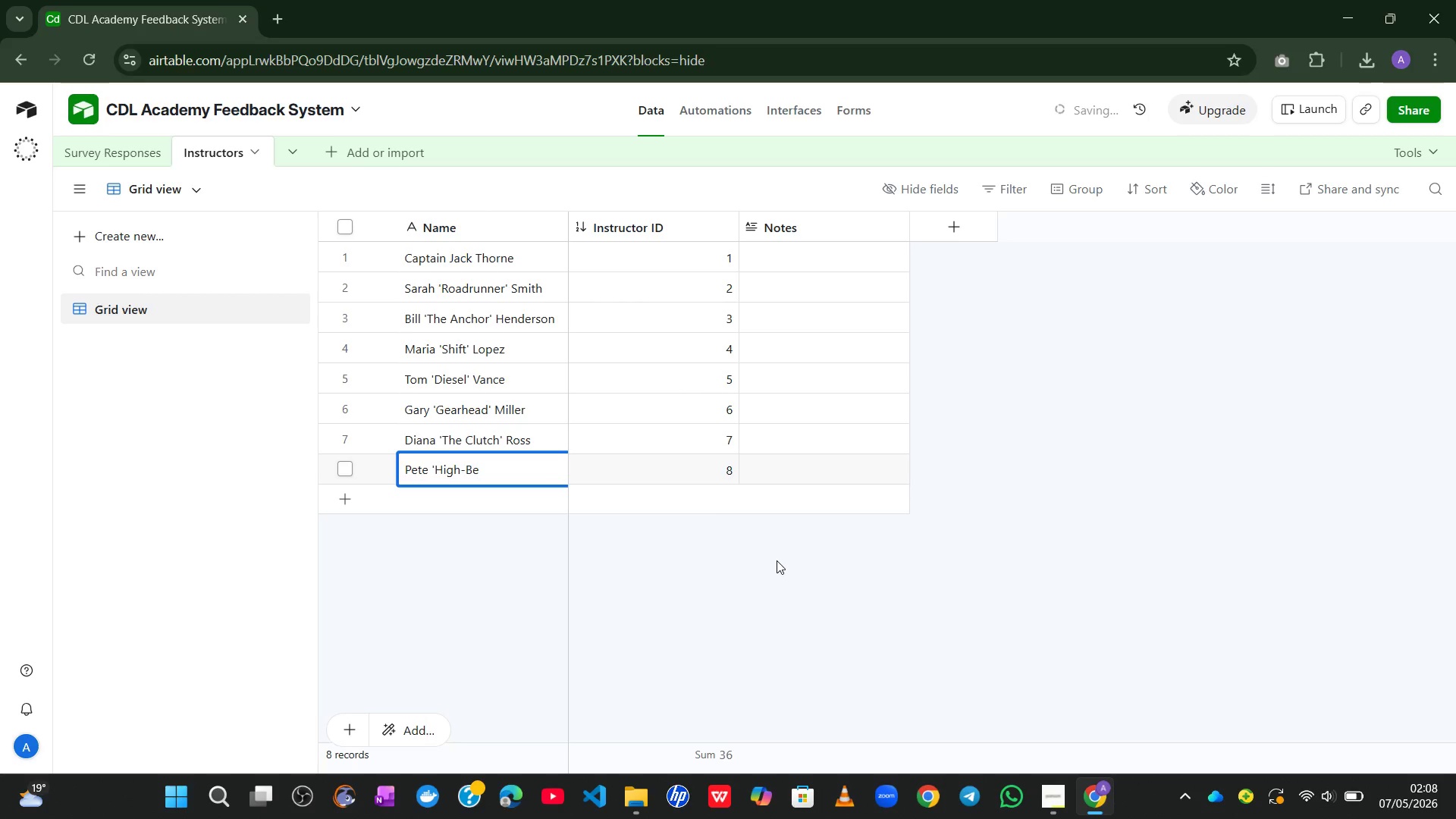 
hold_key(key=A, duration=0.33)
 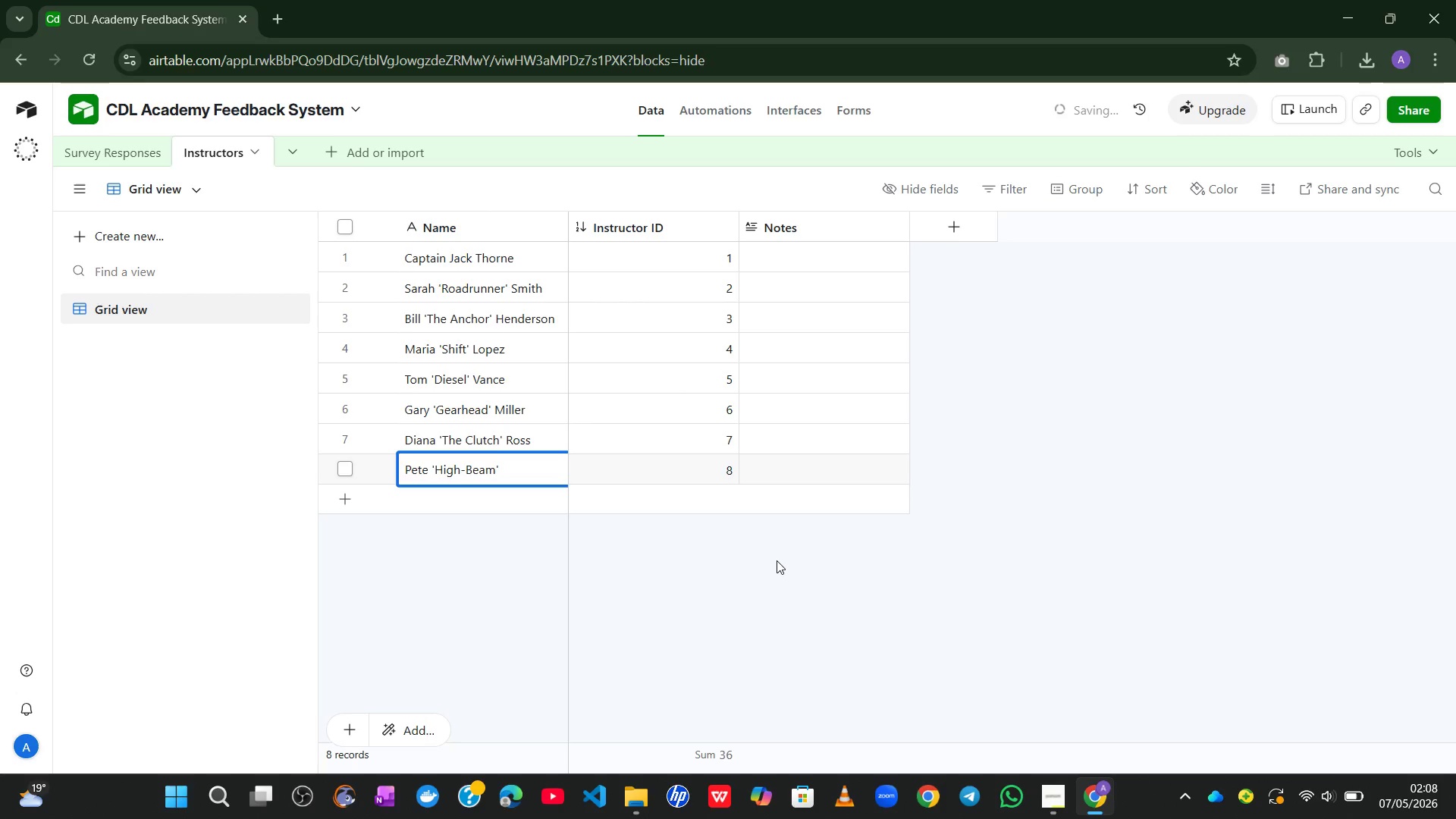 
left_click([1054, 620])
 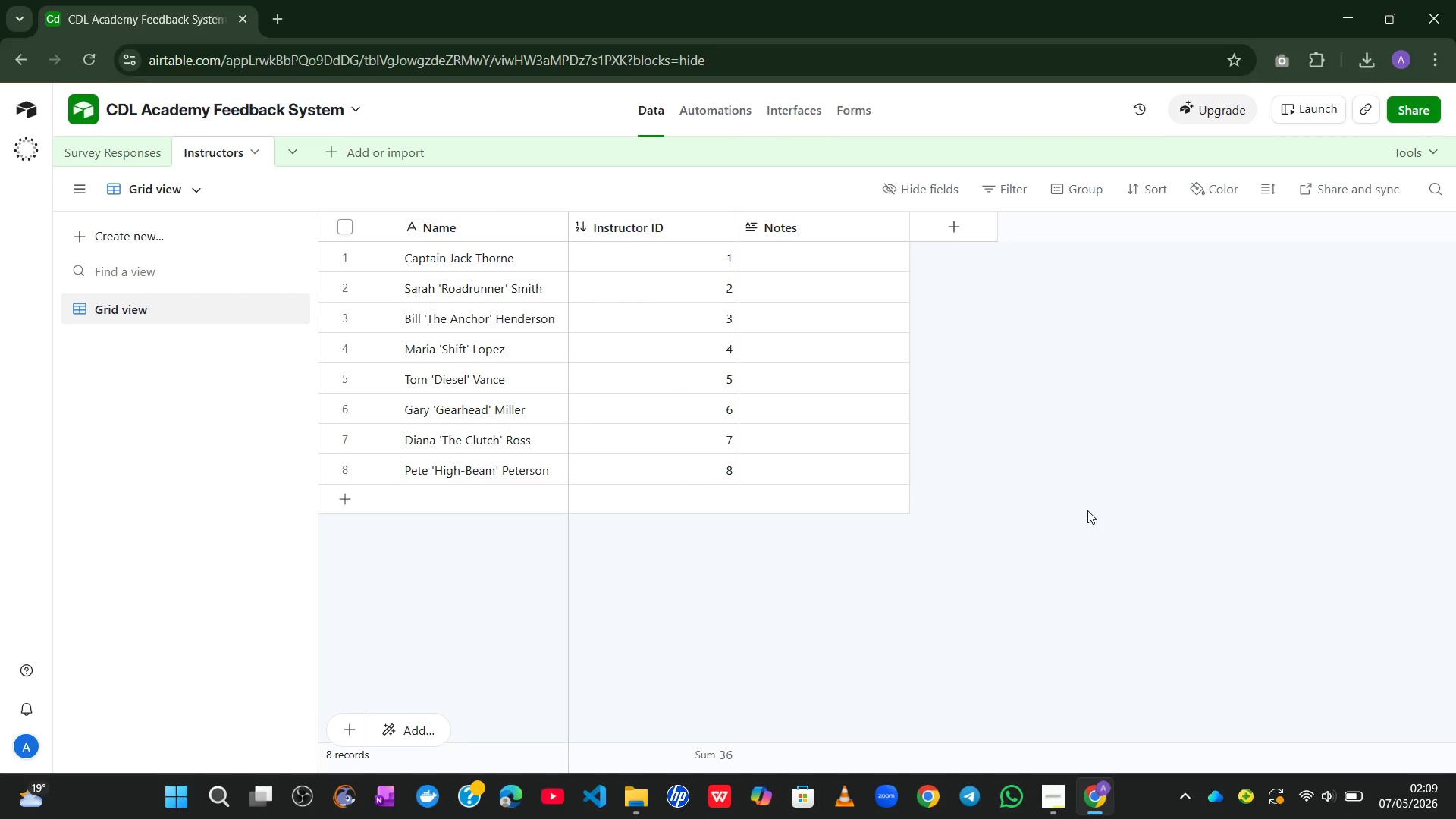 
wait(33.27)
 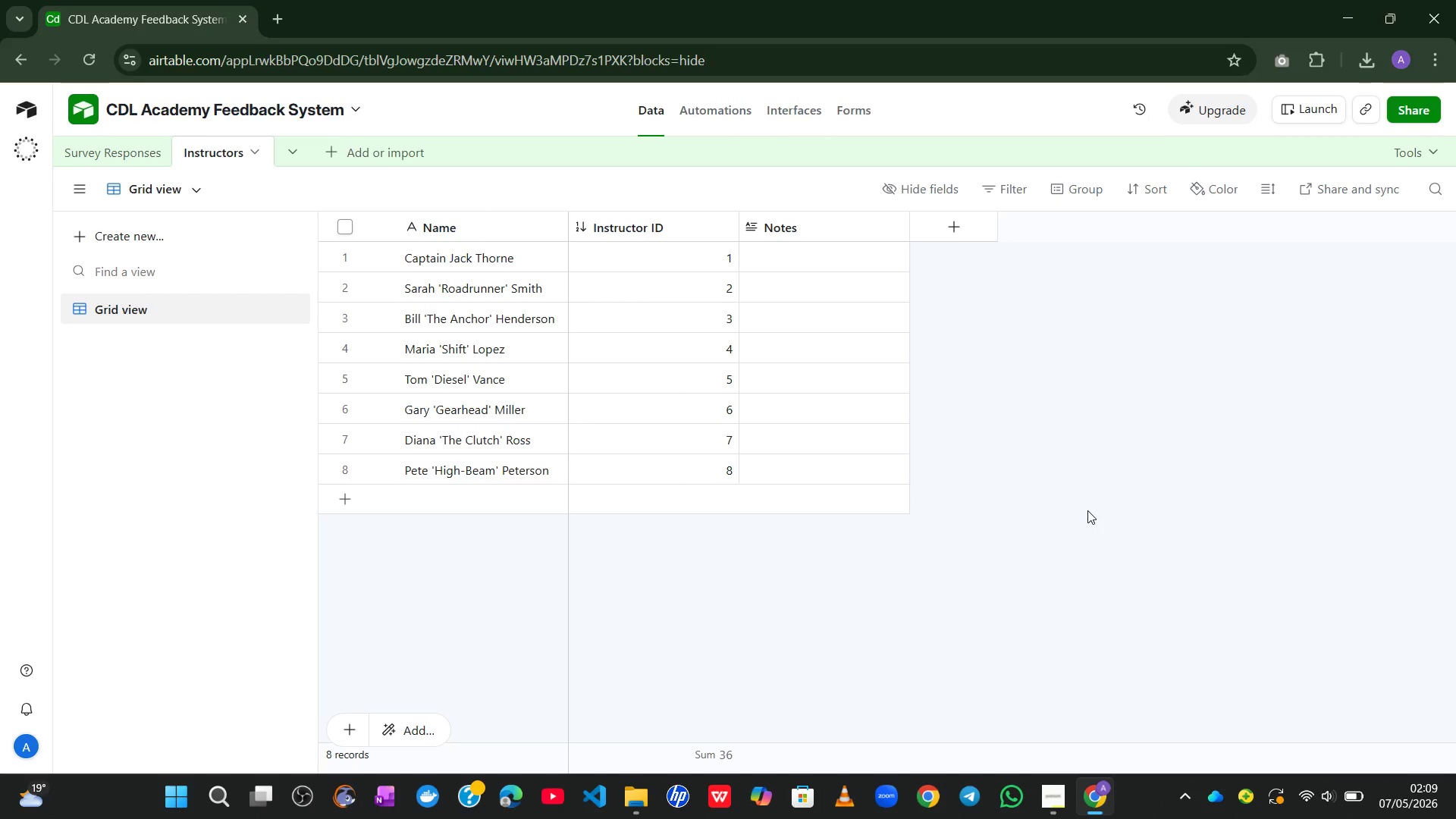 
left_click([338, 157])
 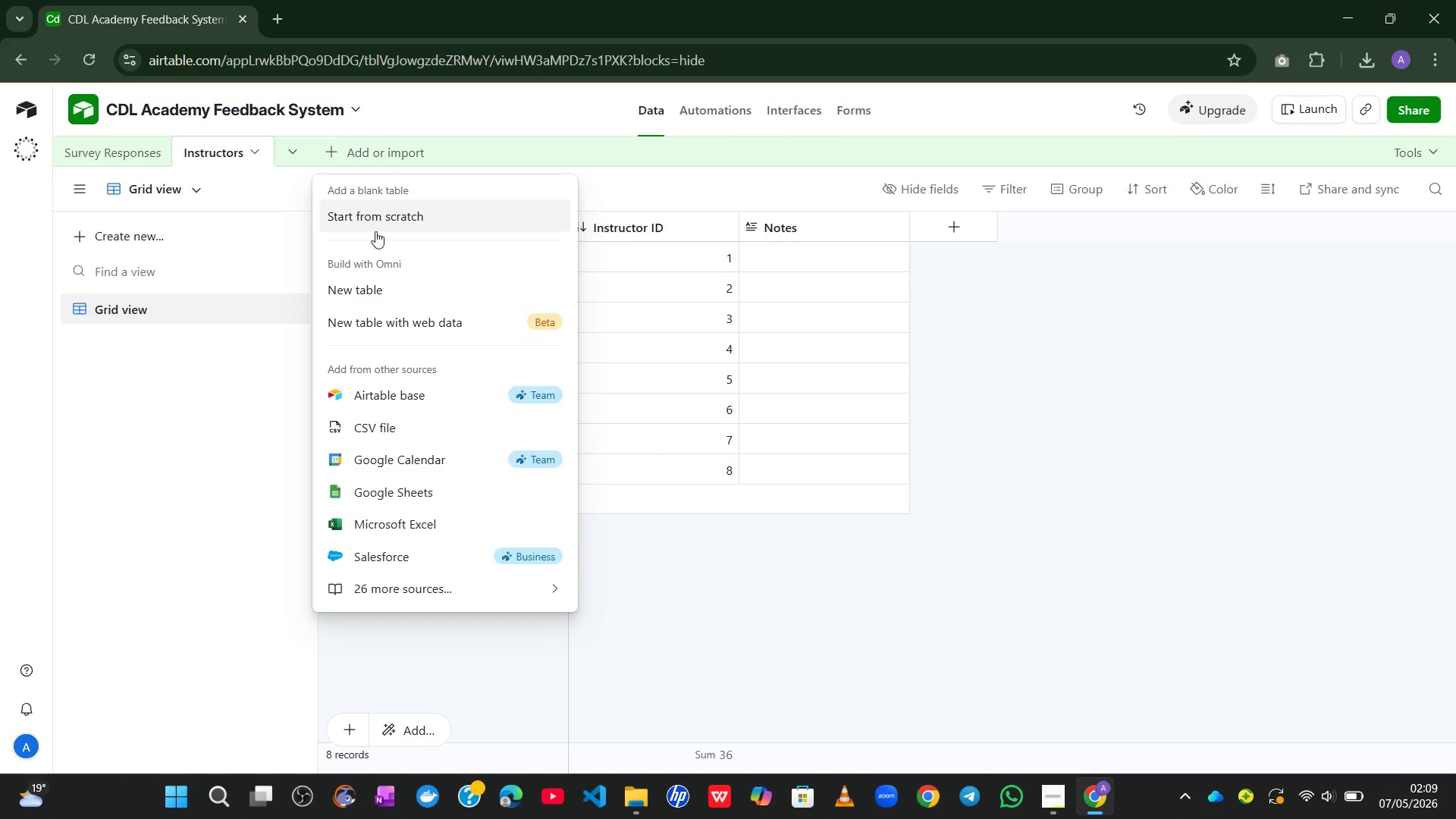 
left_click([375, 231])
 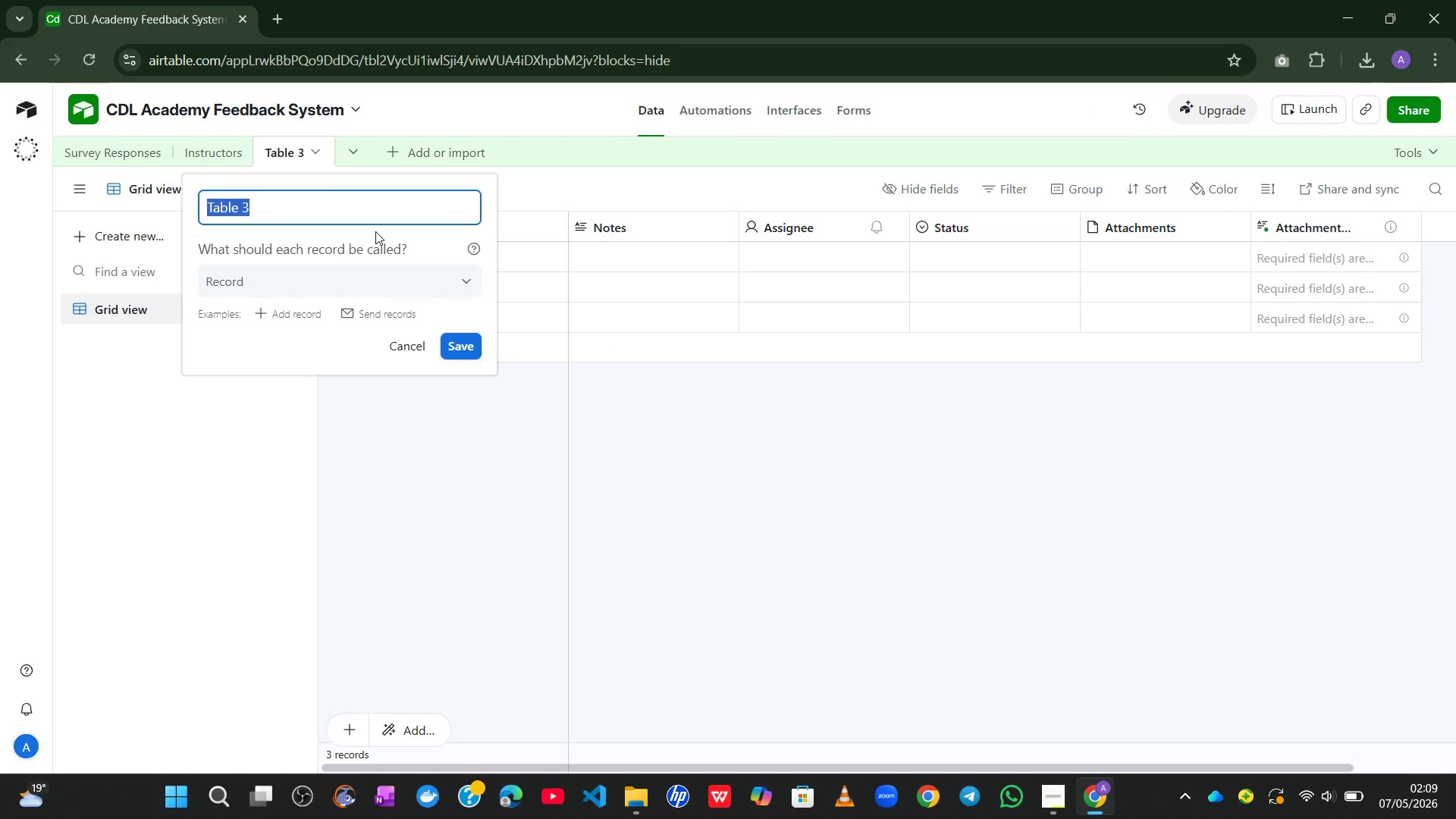 
wait(36.78)
 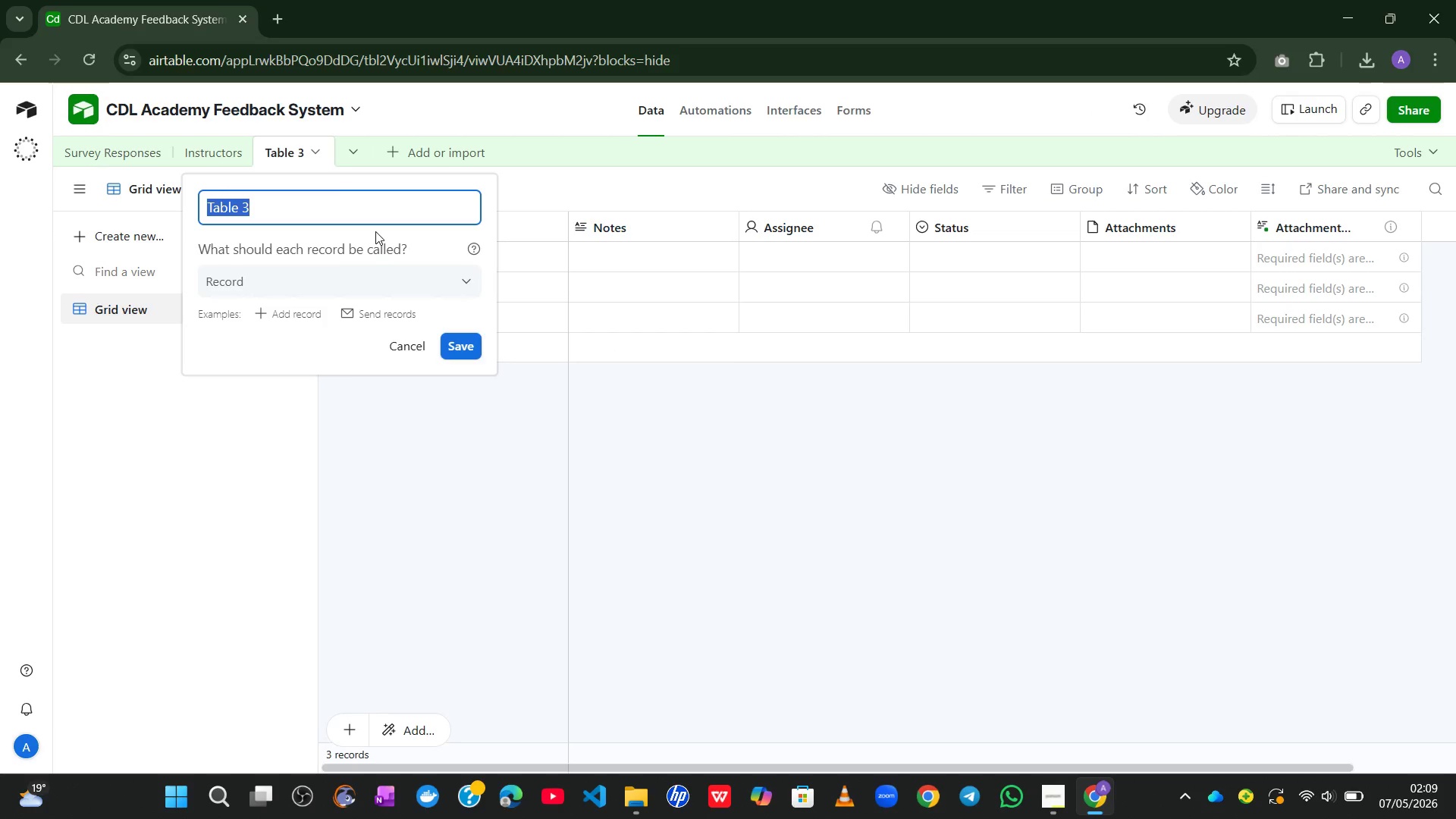 
key(Shift+T)
 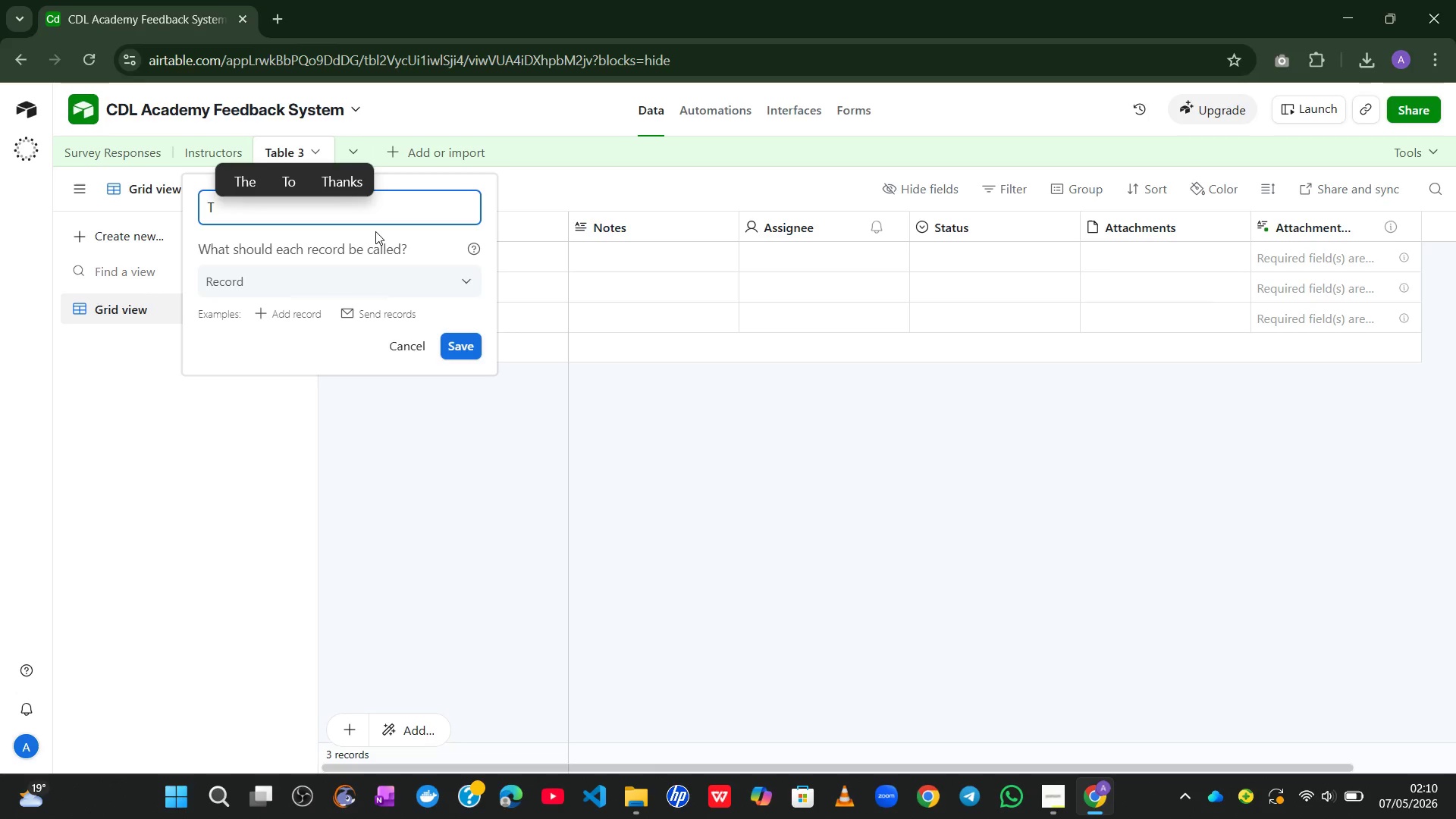 
type(raining Vehicle)
 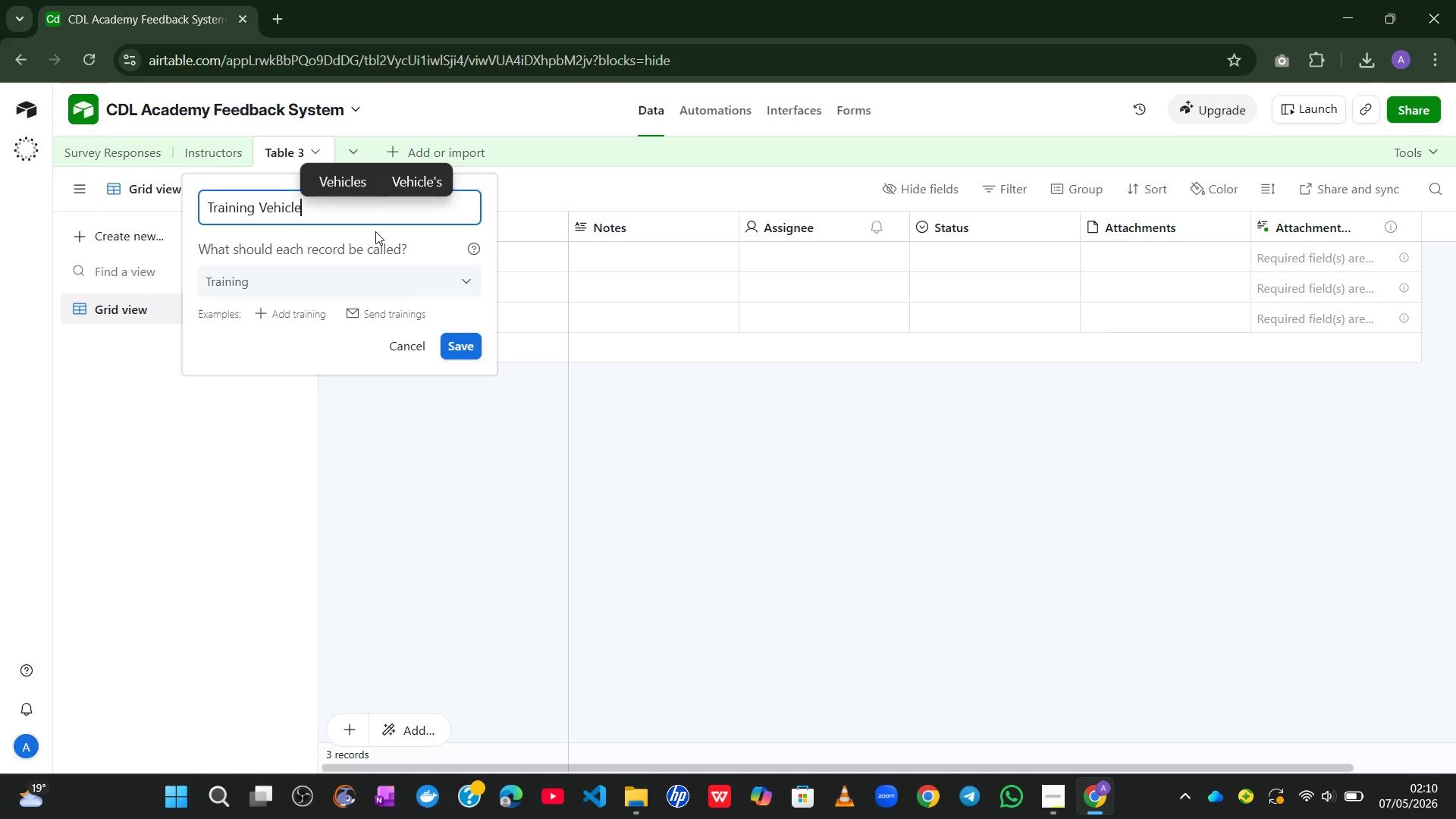 
key(S)
 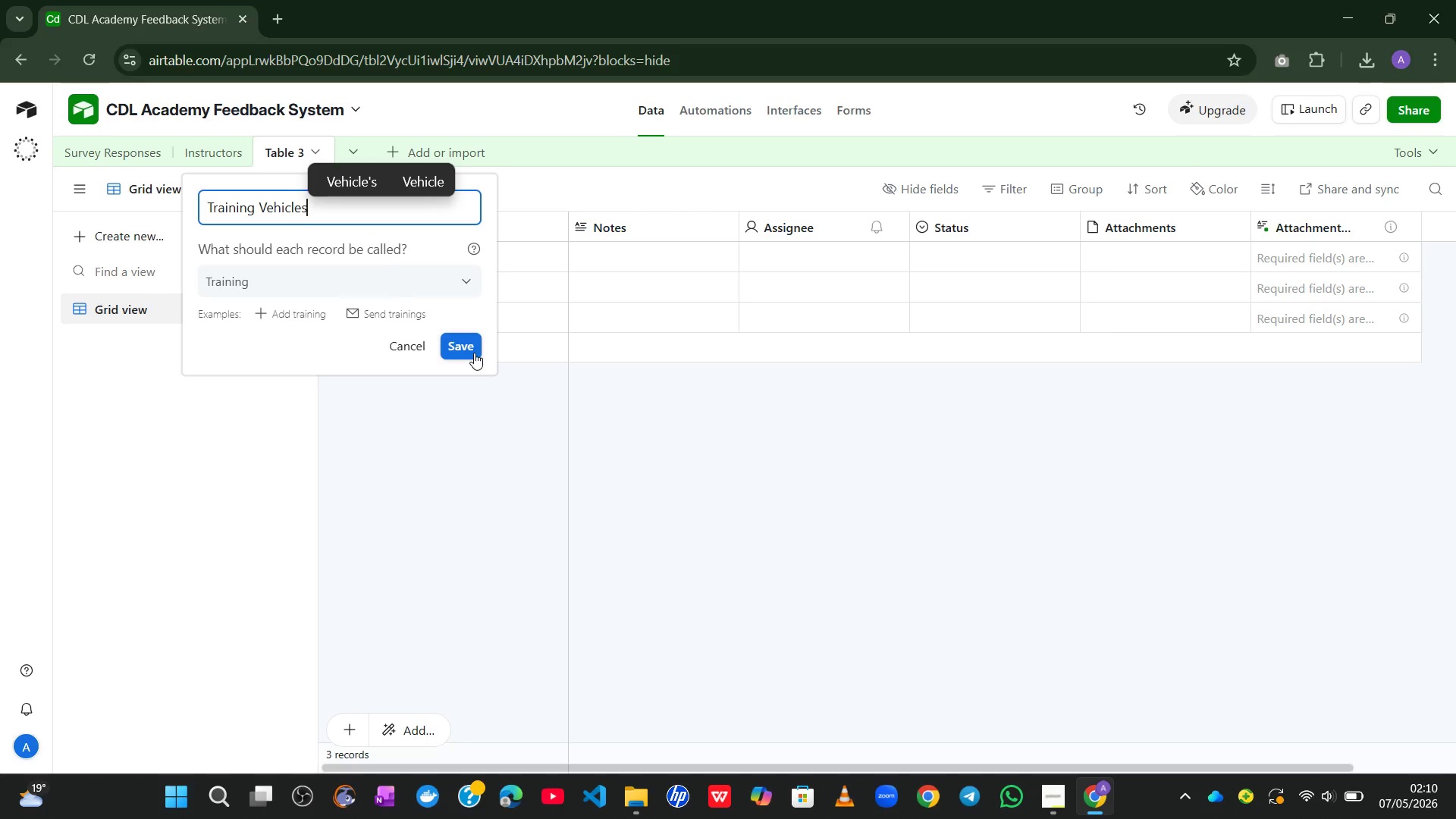 
left_click([471, 350])
 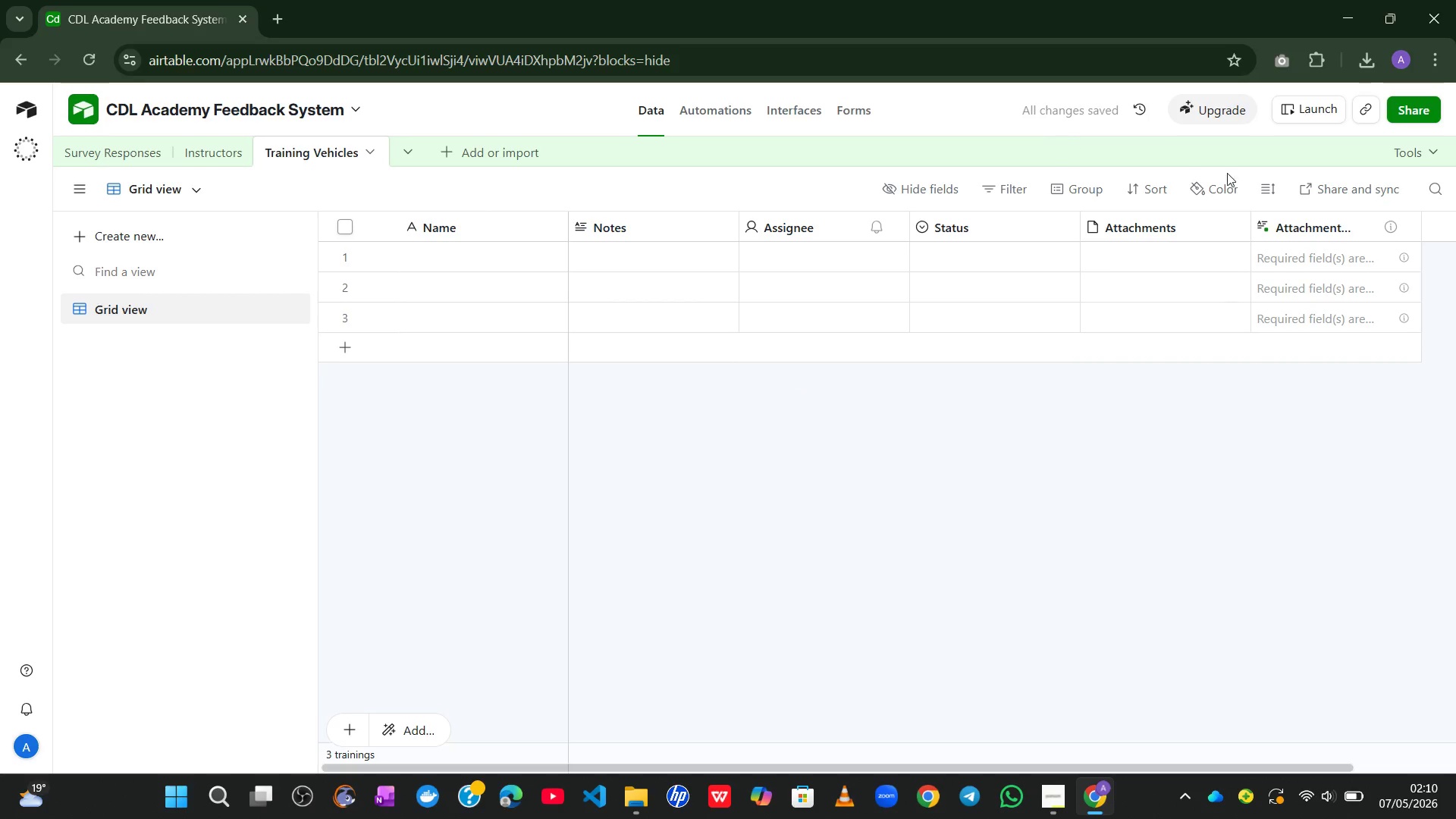 
right_click([1291, 219])
 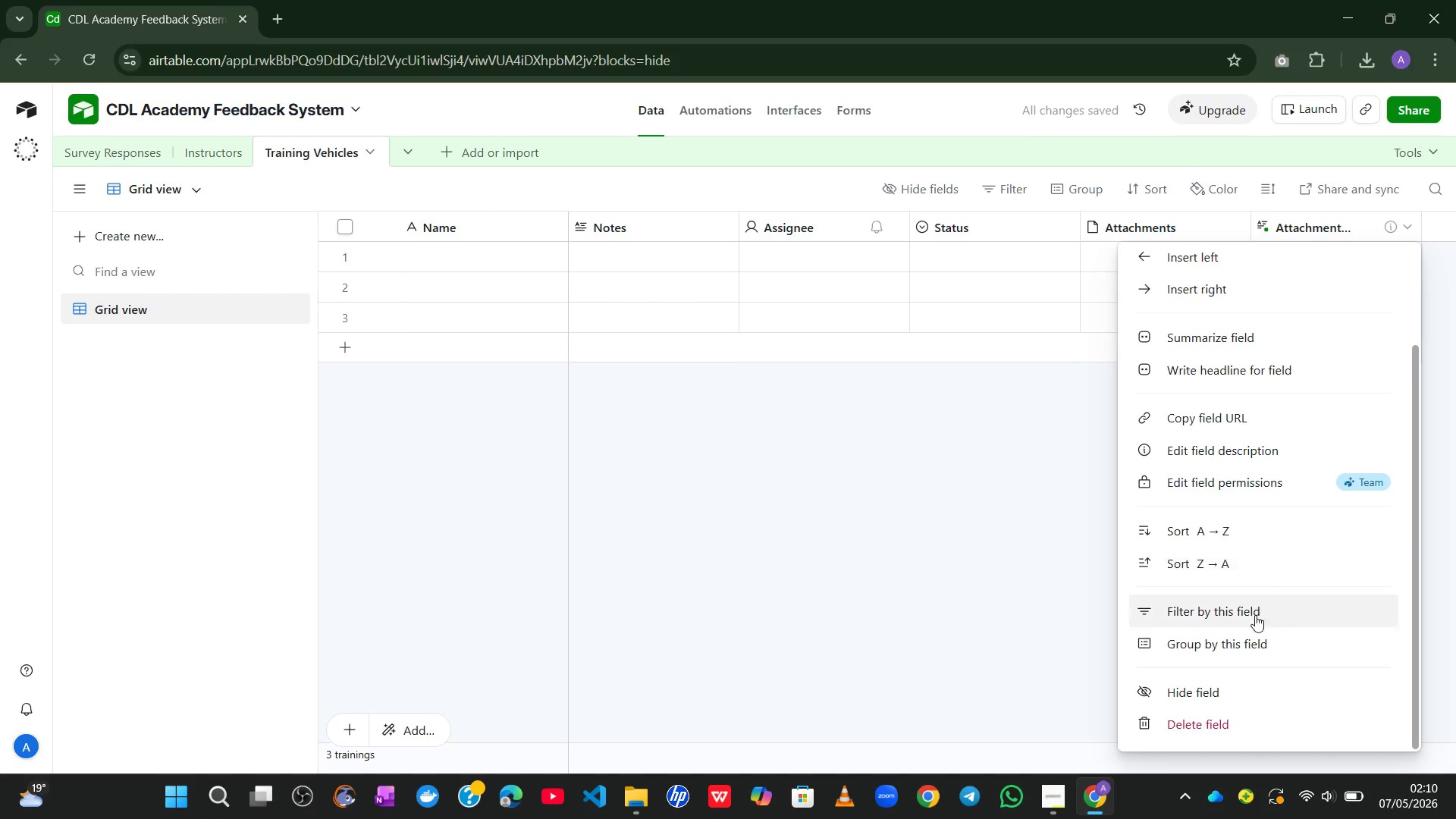 
left_click([1232, 714])
 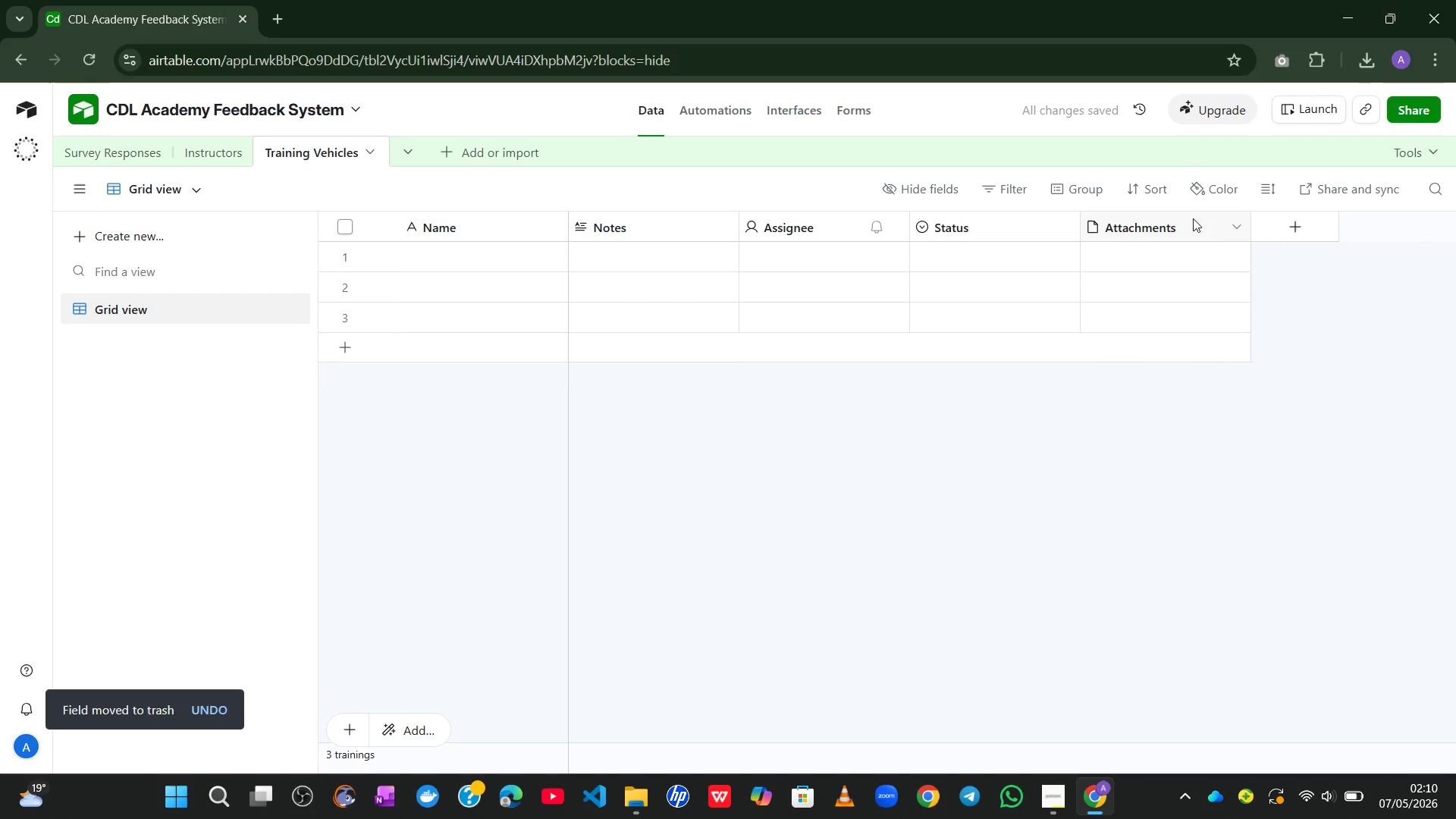 
right_click([1191, 216])
 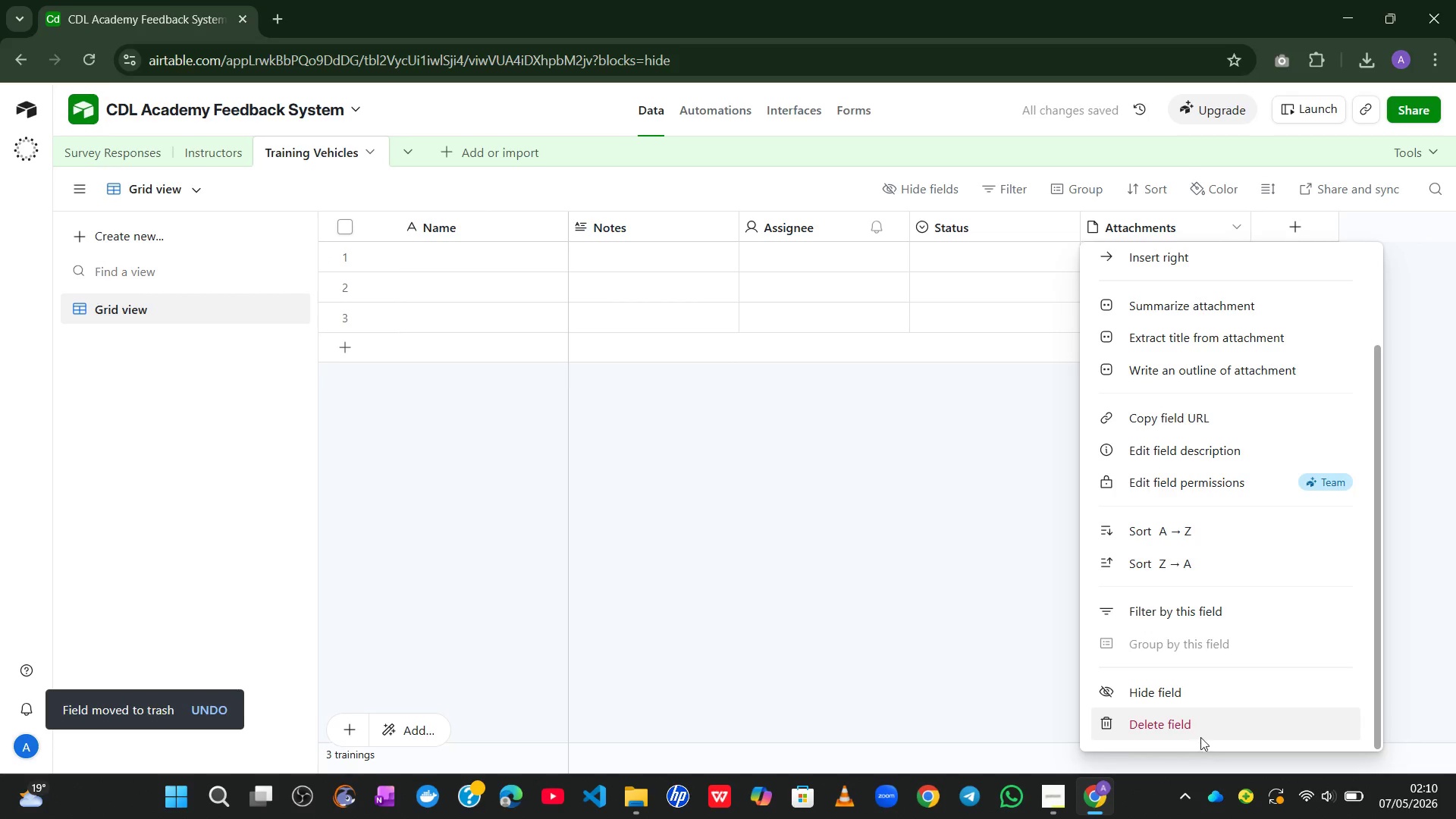 
left_click([1201, 726])
 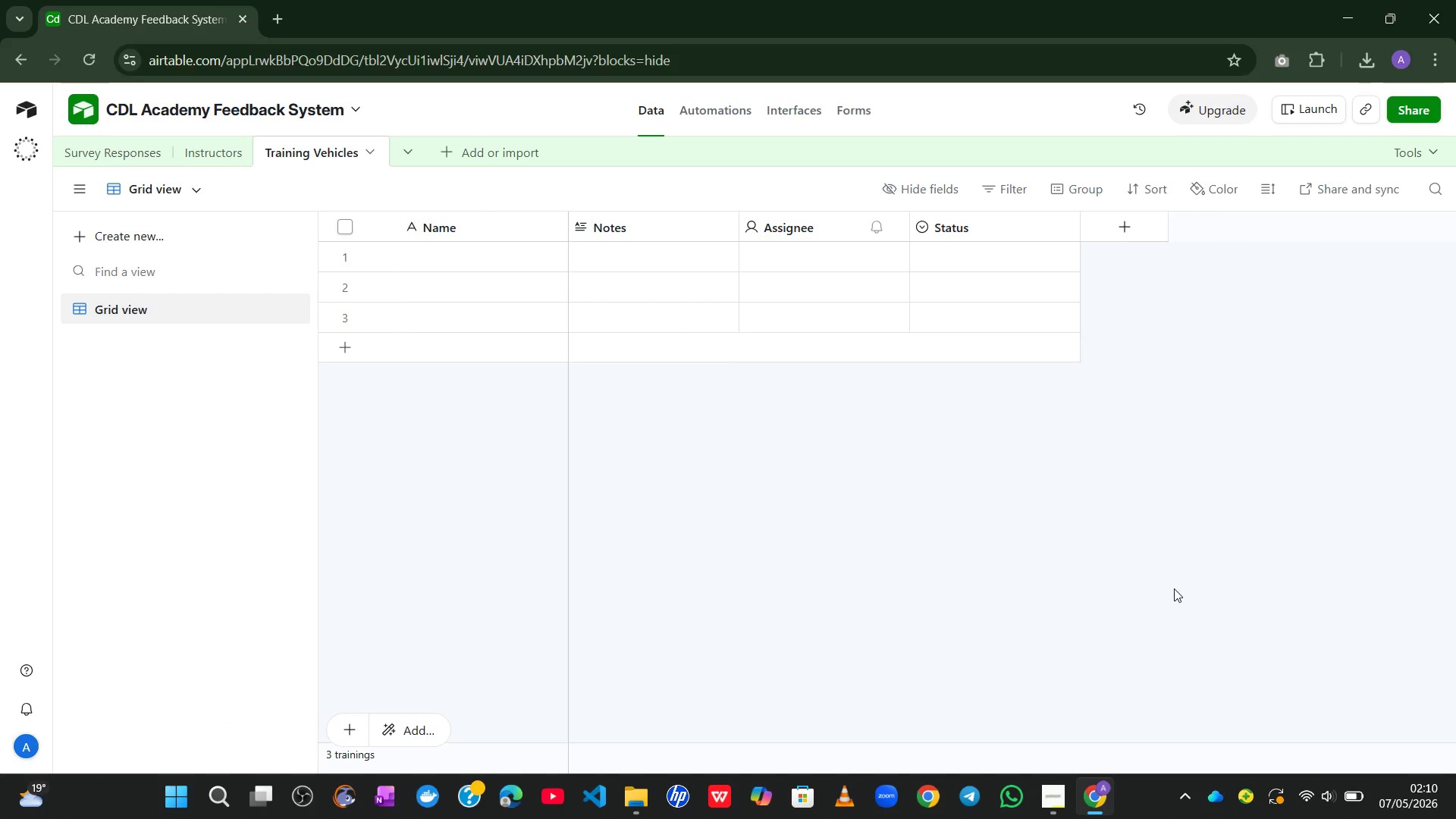 
wait(16.84)
 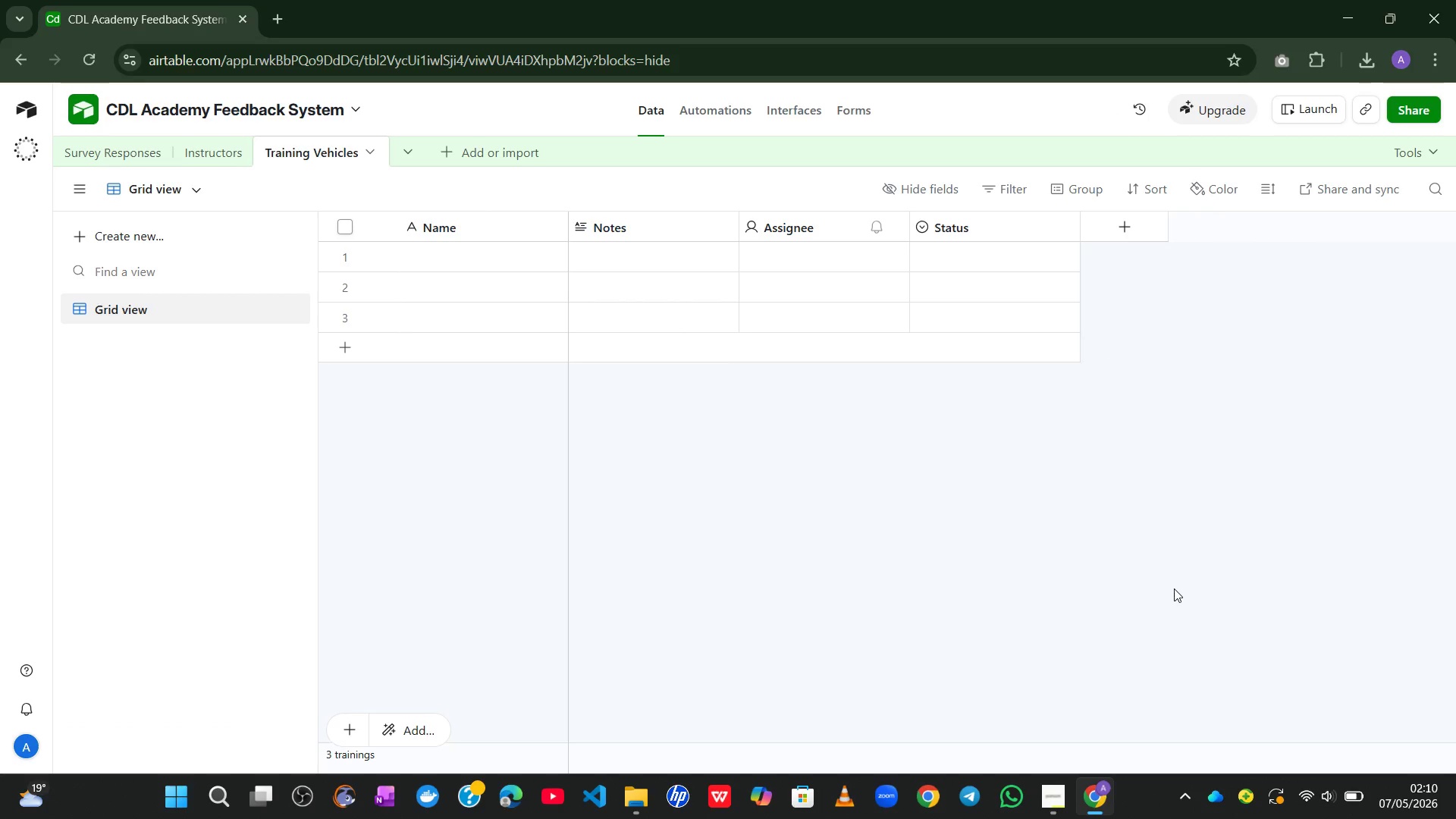 
double_click([487, 229])
 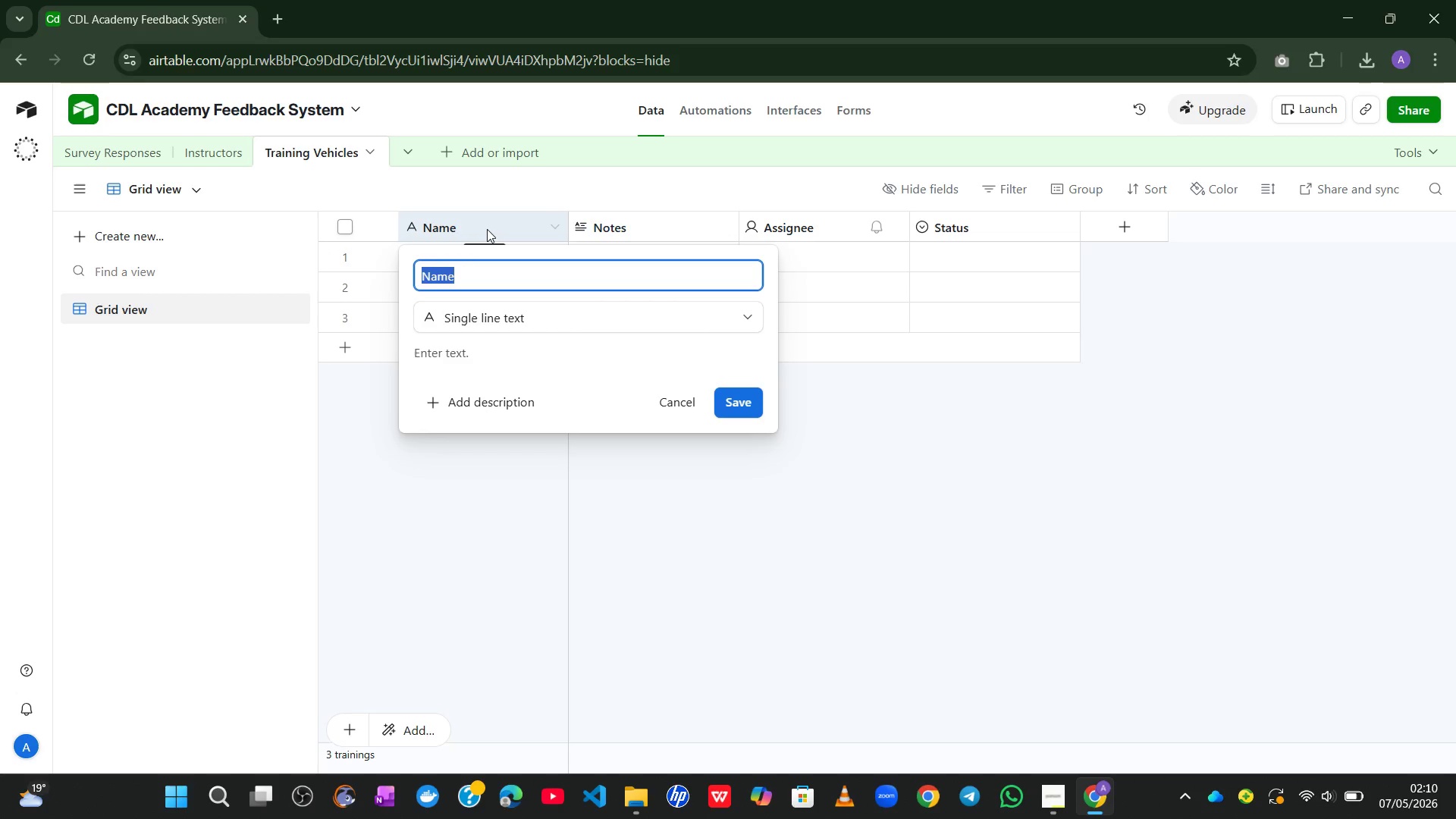 
type(Truck ID)
 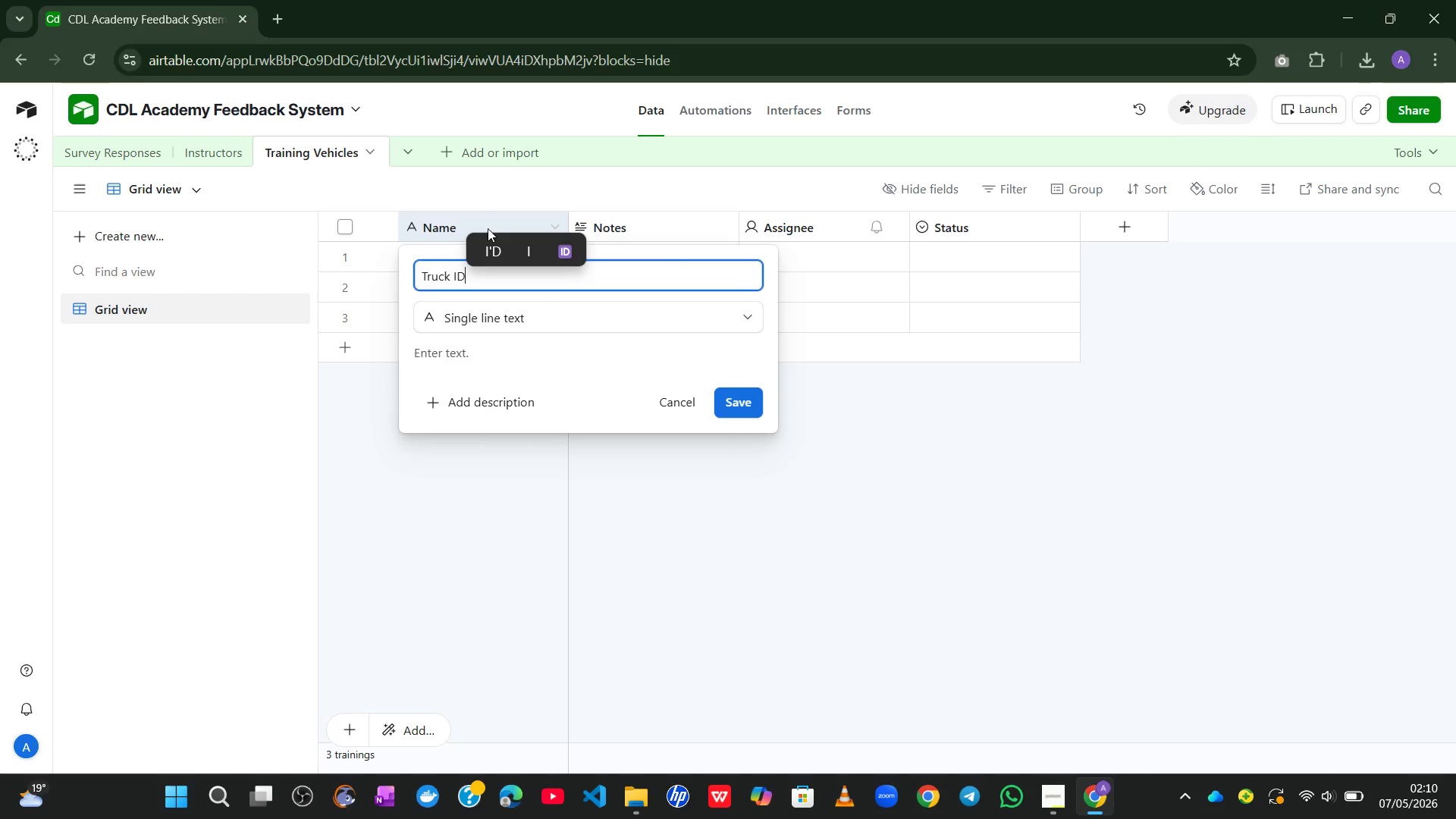 
left_click([750, 403])
 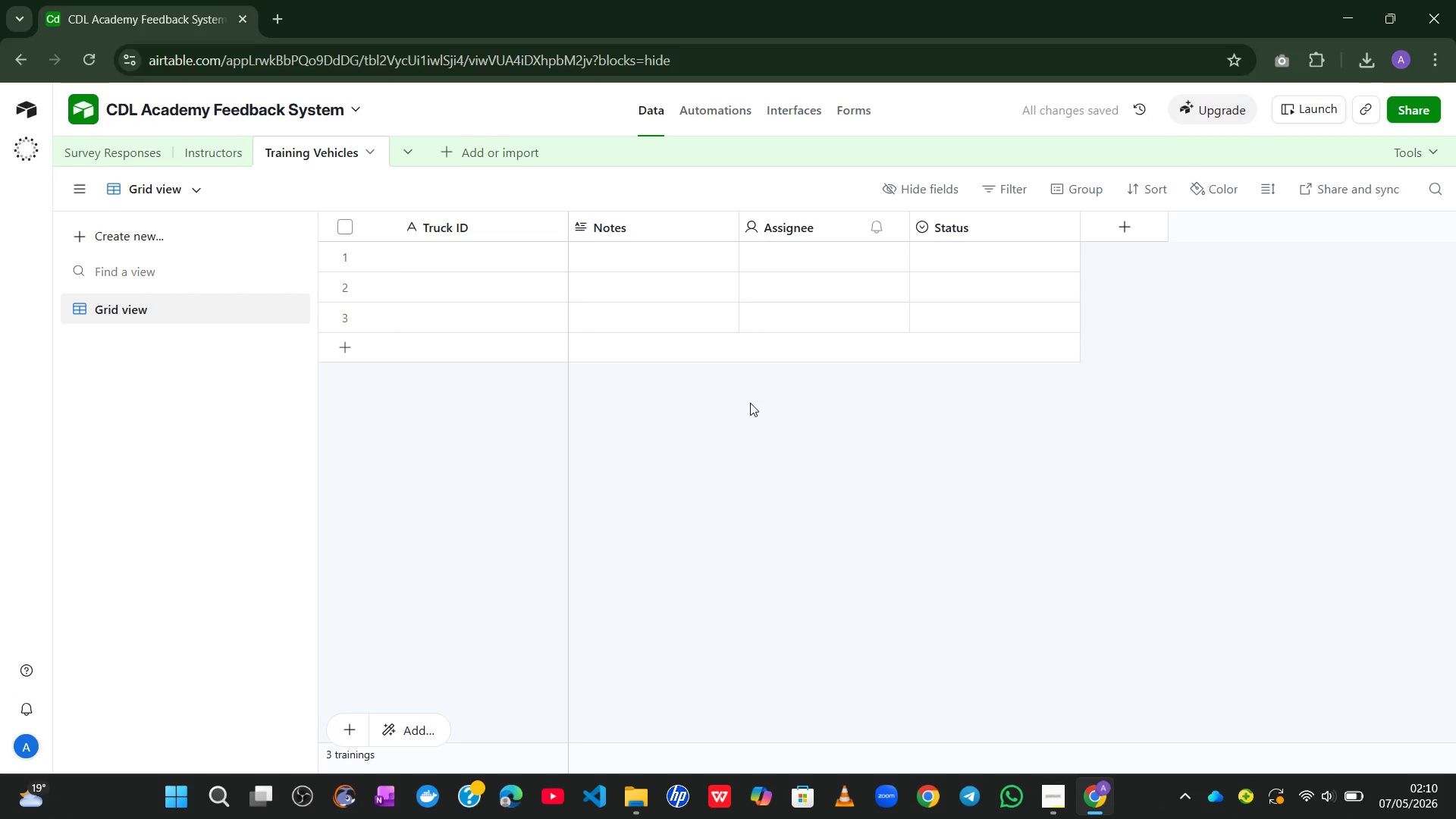 
wait(9.67)
 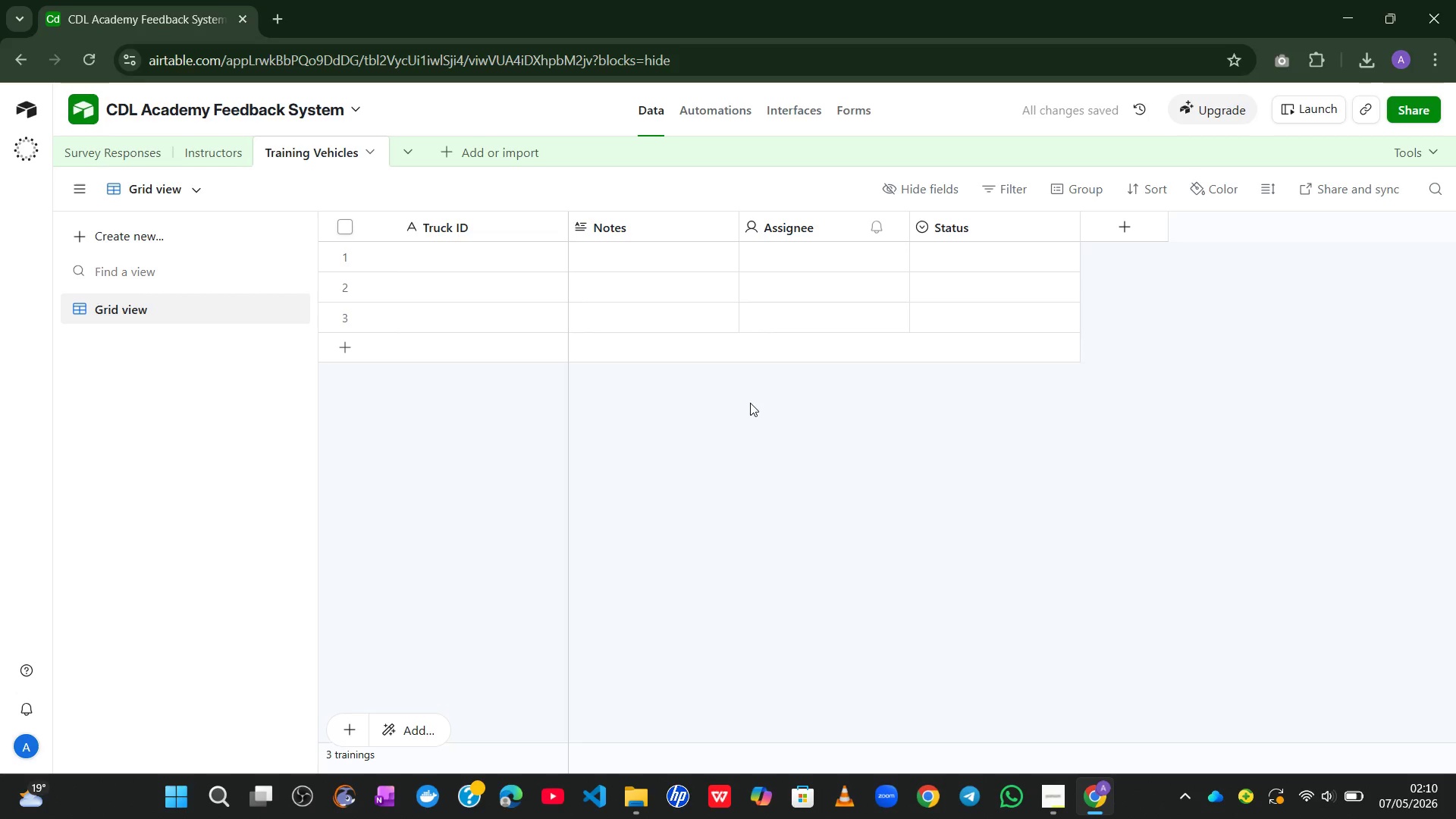 
double_click([667, 232])
 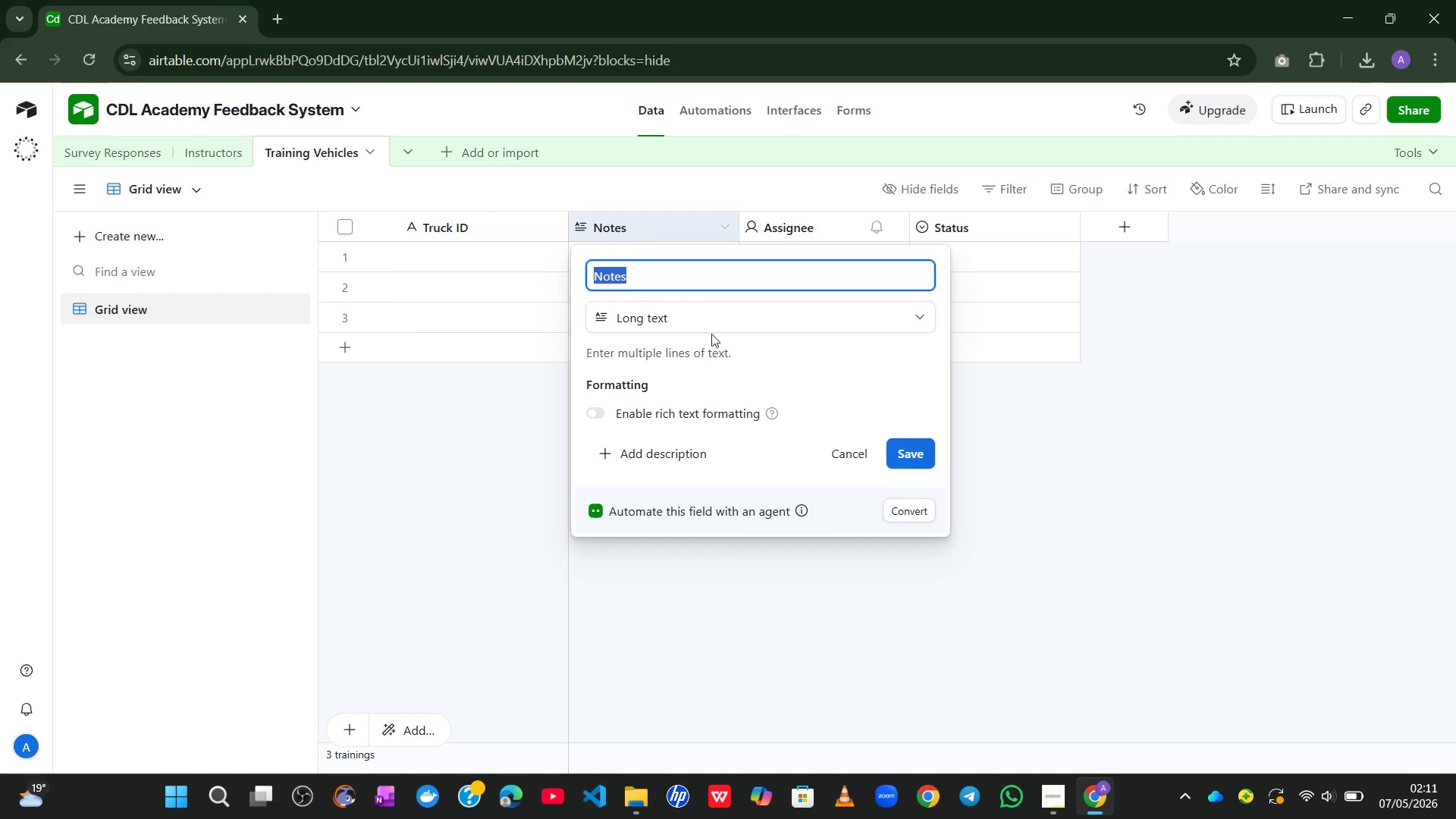 
left_click([724, 312])
 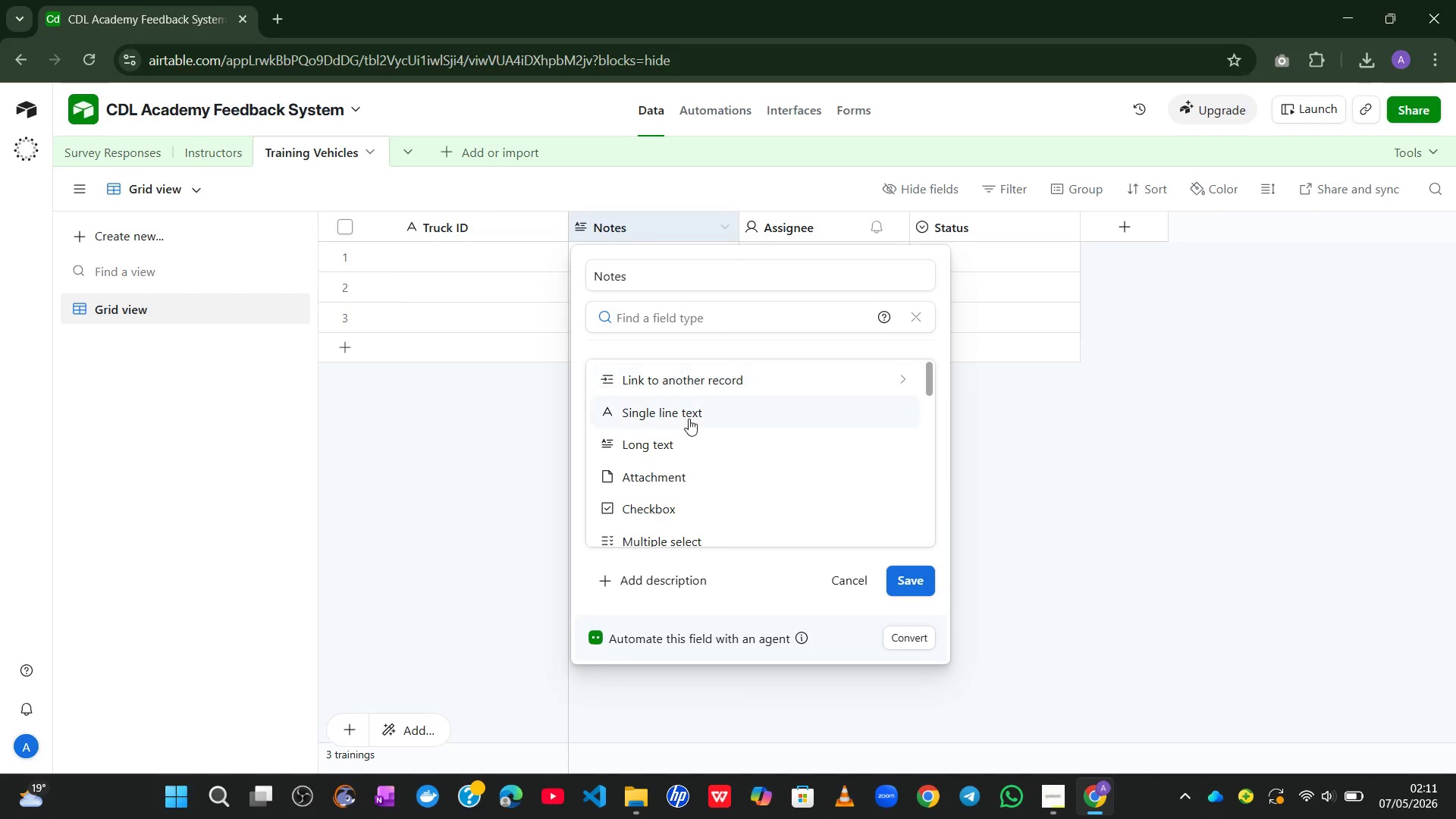 
left_click([686, 422])
 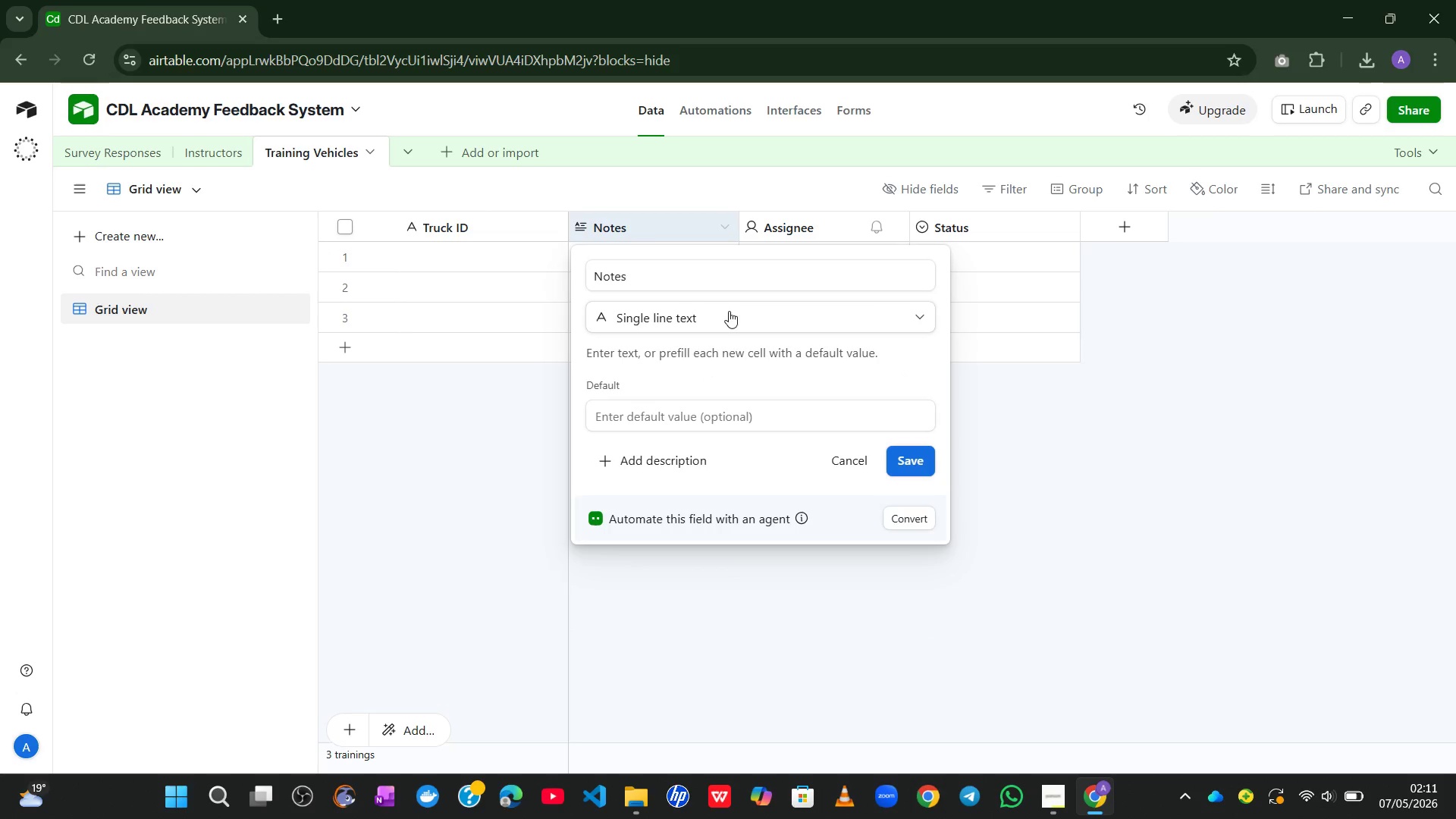 
left_click([729, 280])
 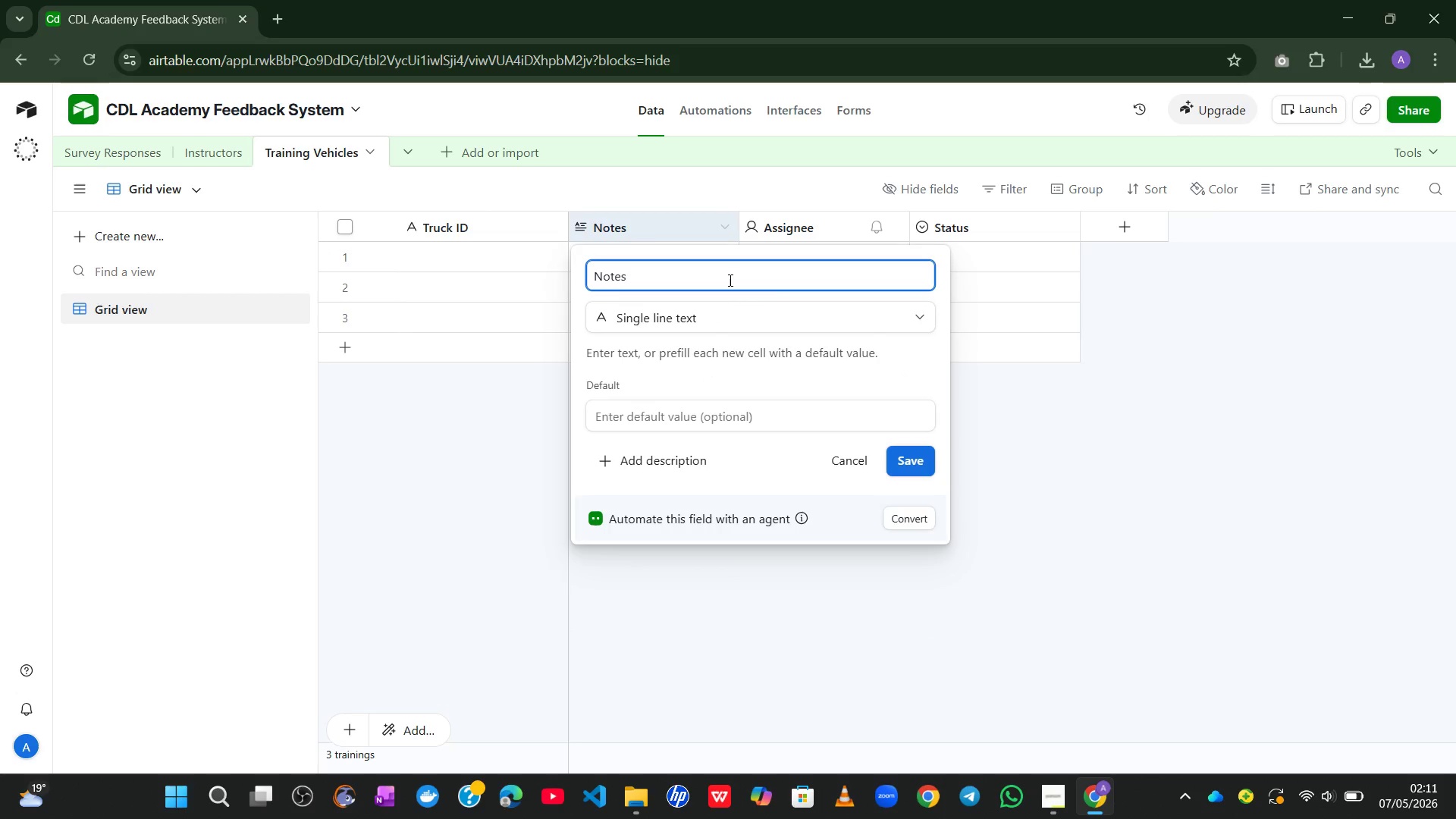 
key(Control+A)
 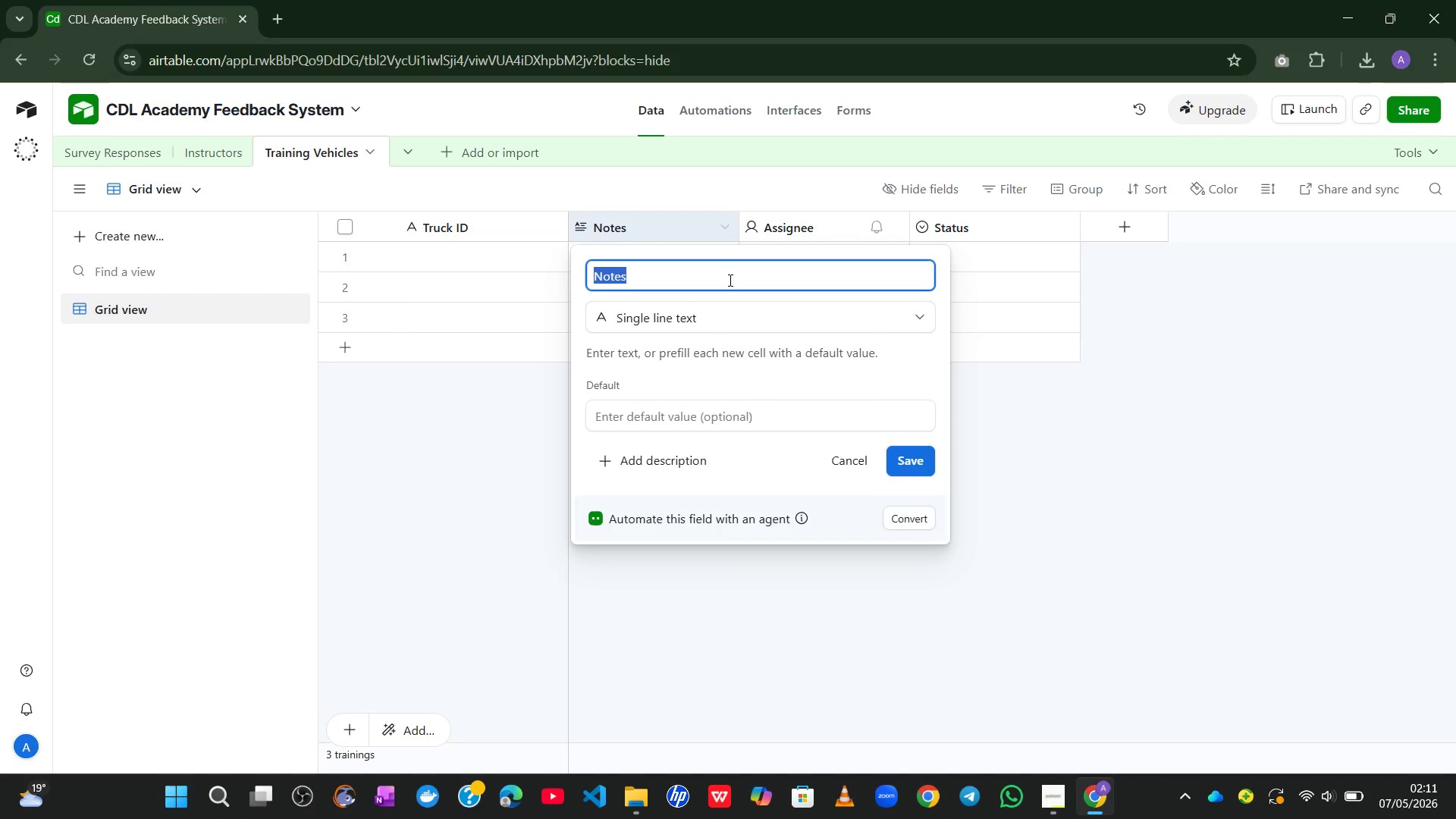 
type(Truck Model)
 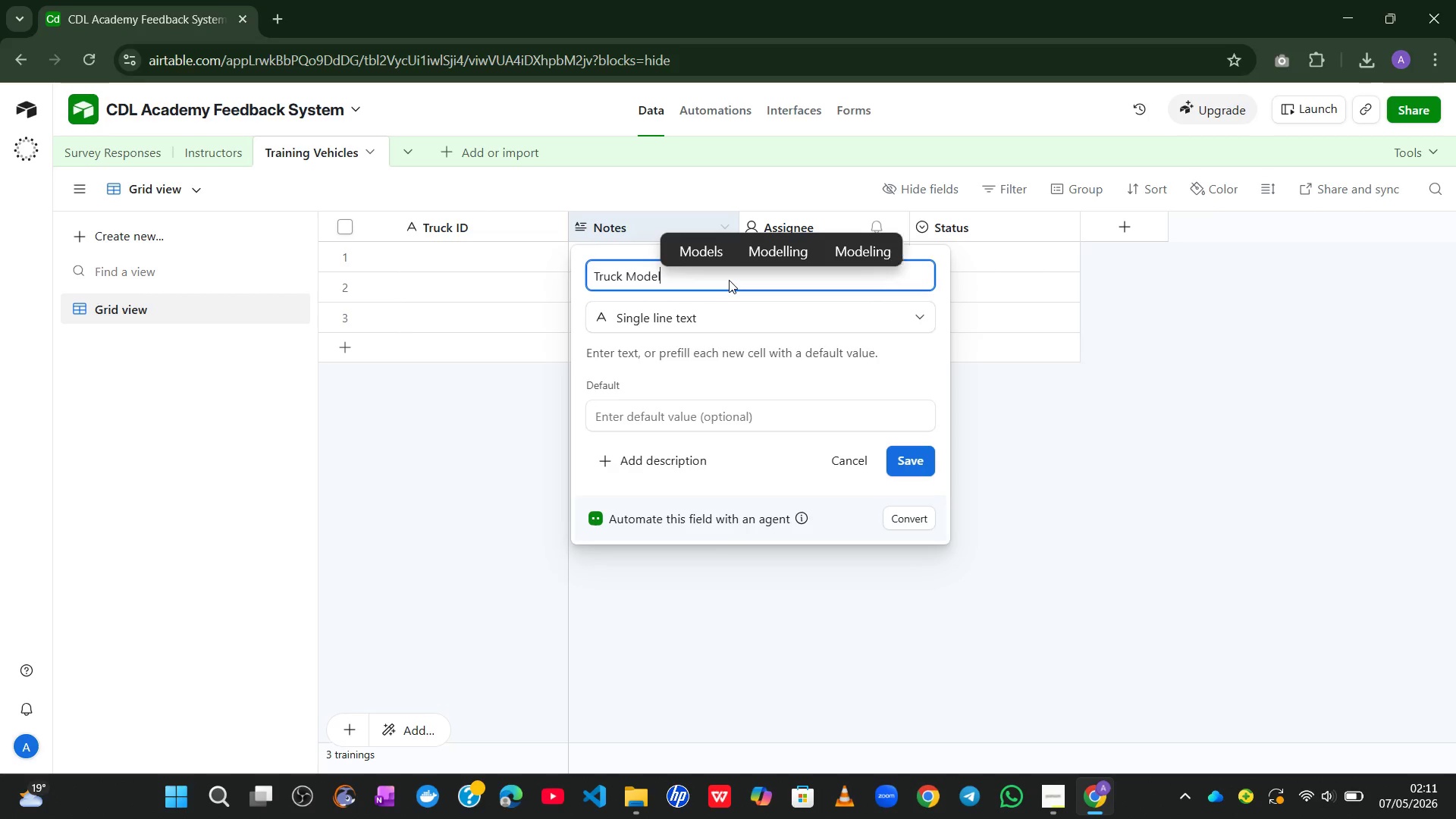 
left_click([899, 460])
 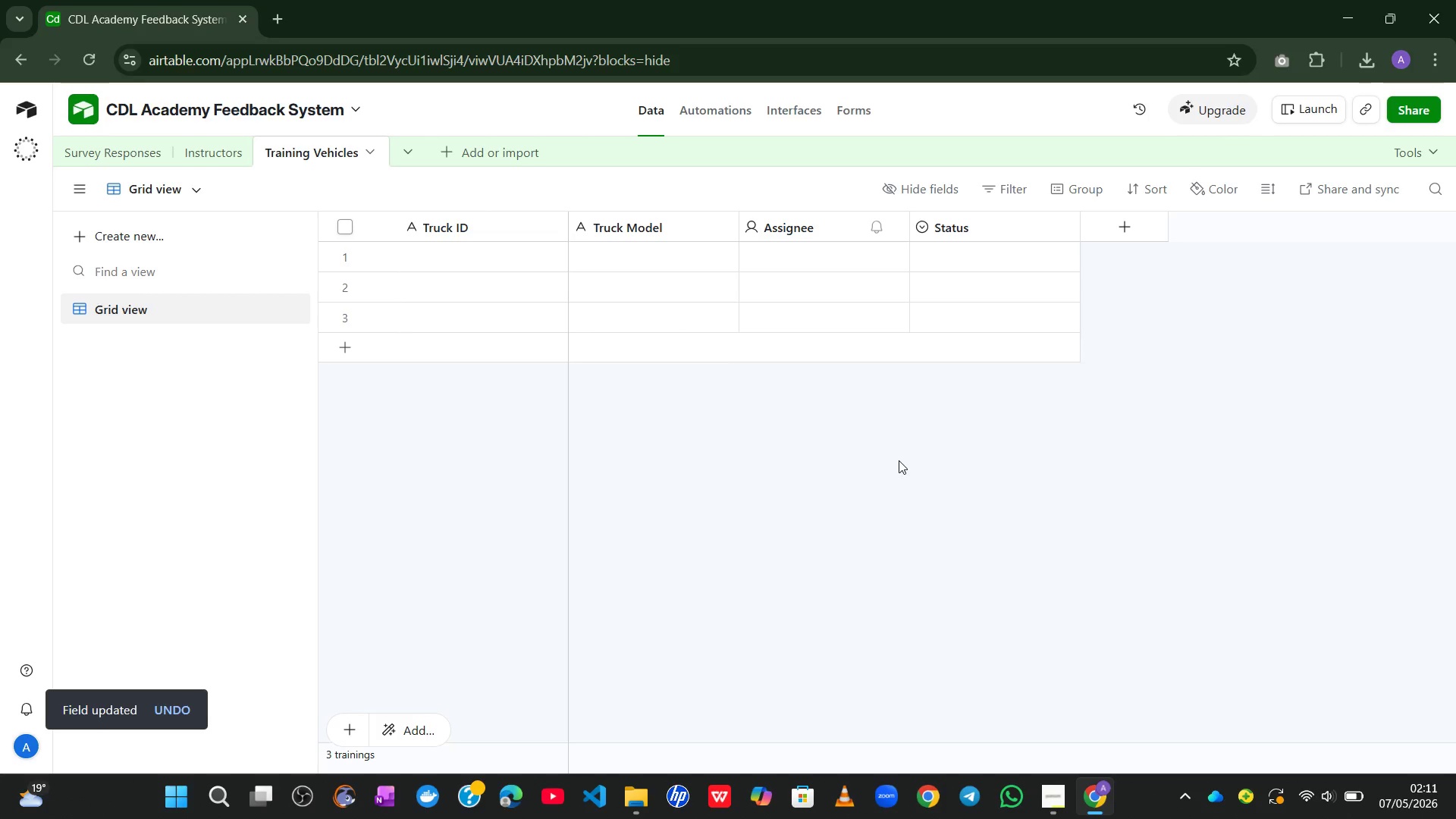 
wait(12.62)
 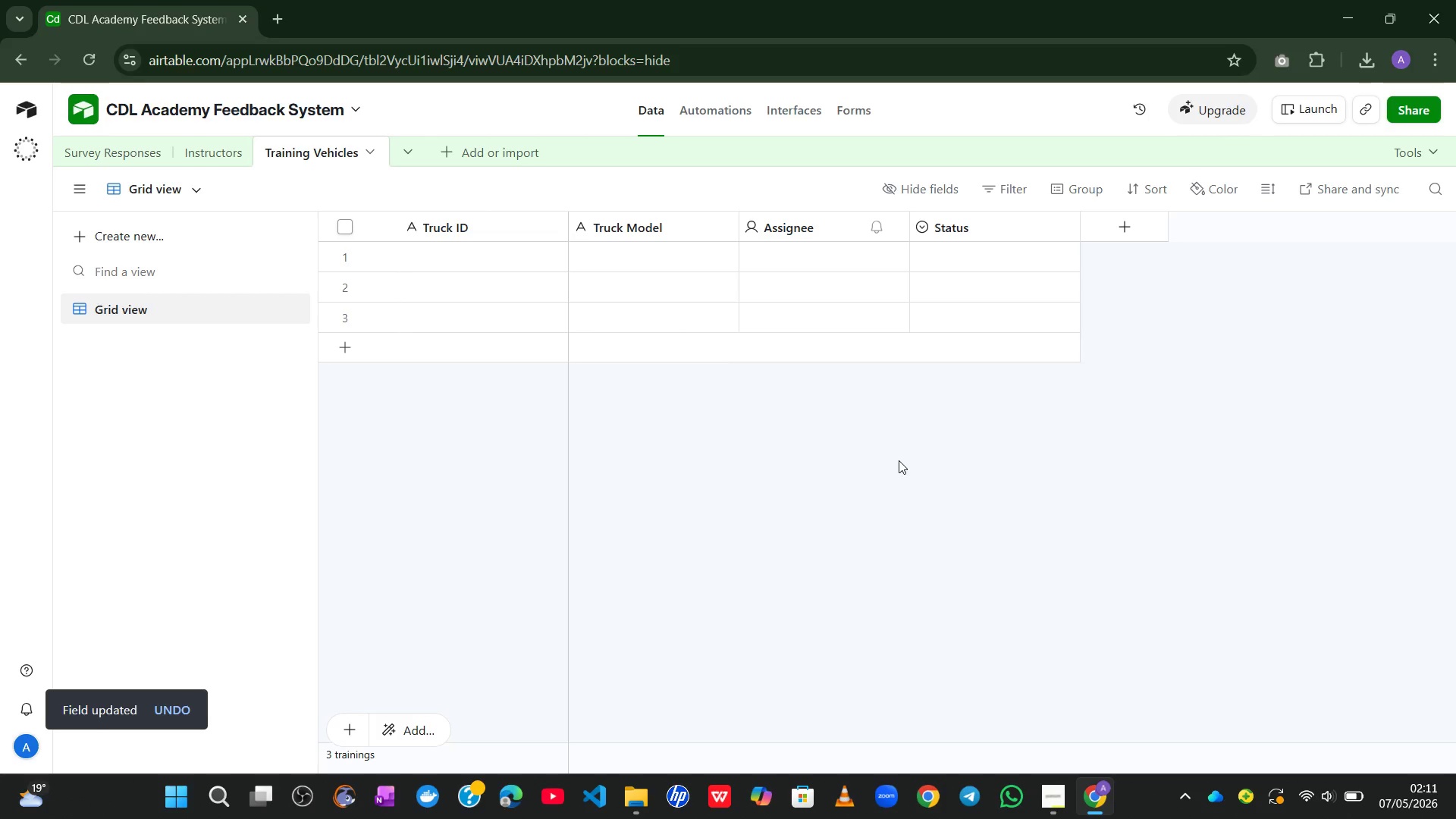 
double_click([828, 221])
 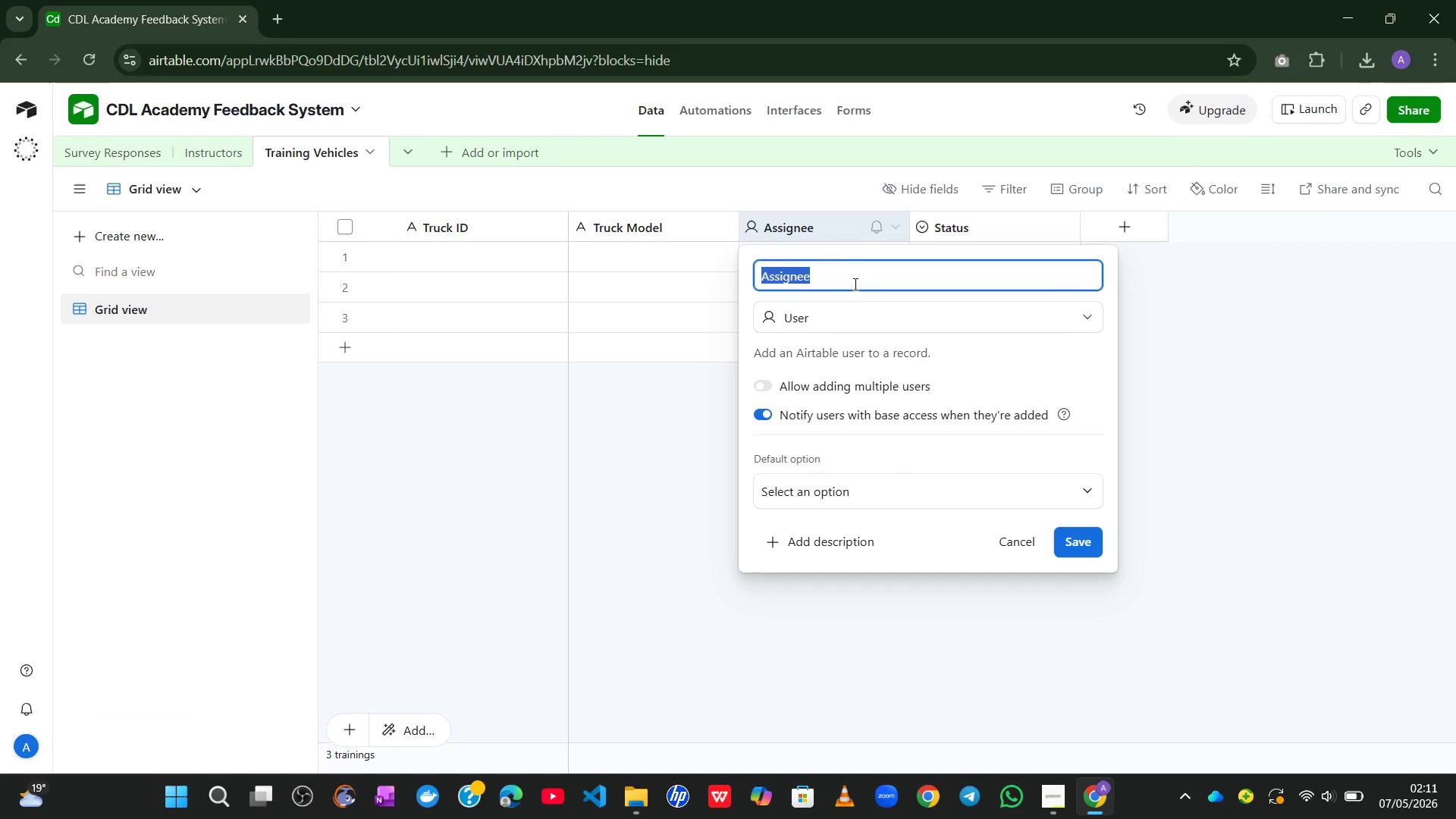 
left_click([863, 314])
 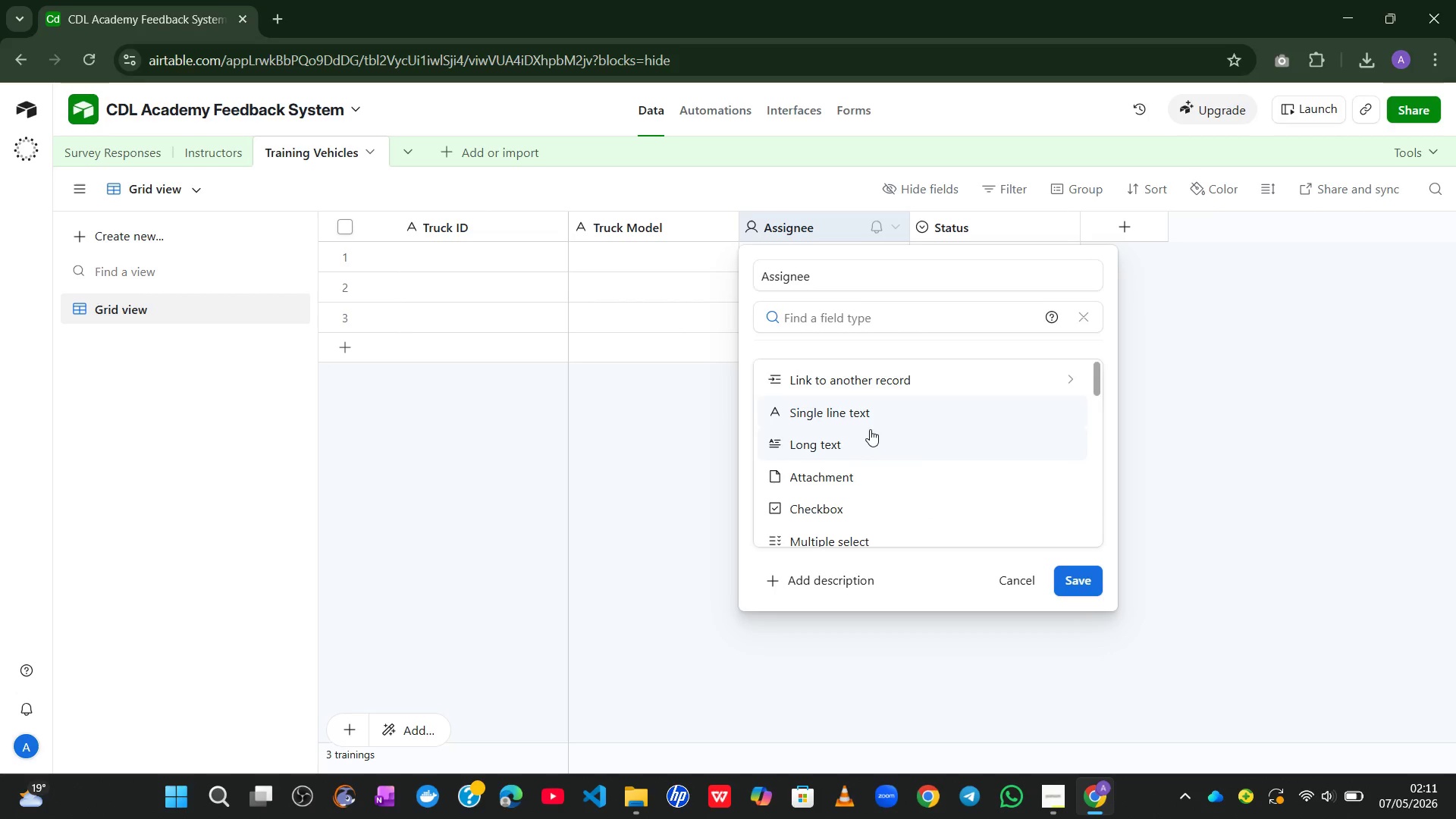 
left_click([870, 436])
 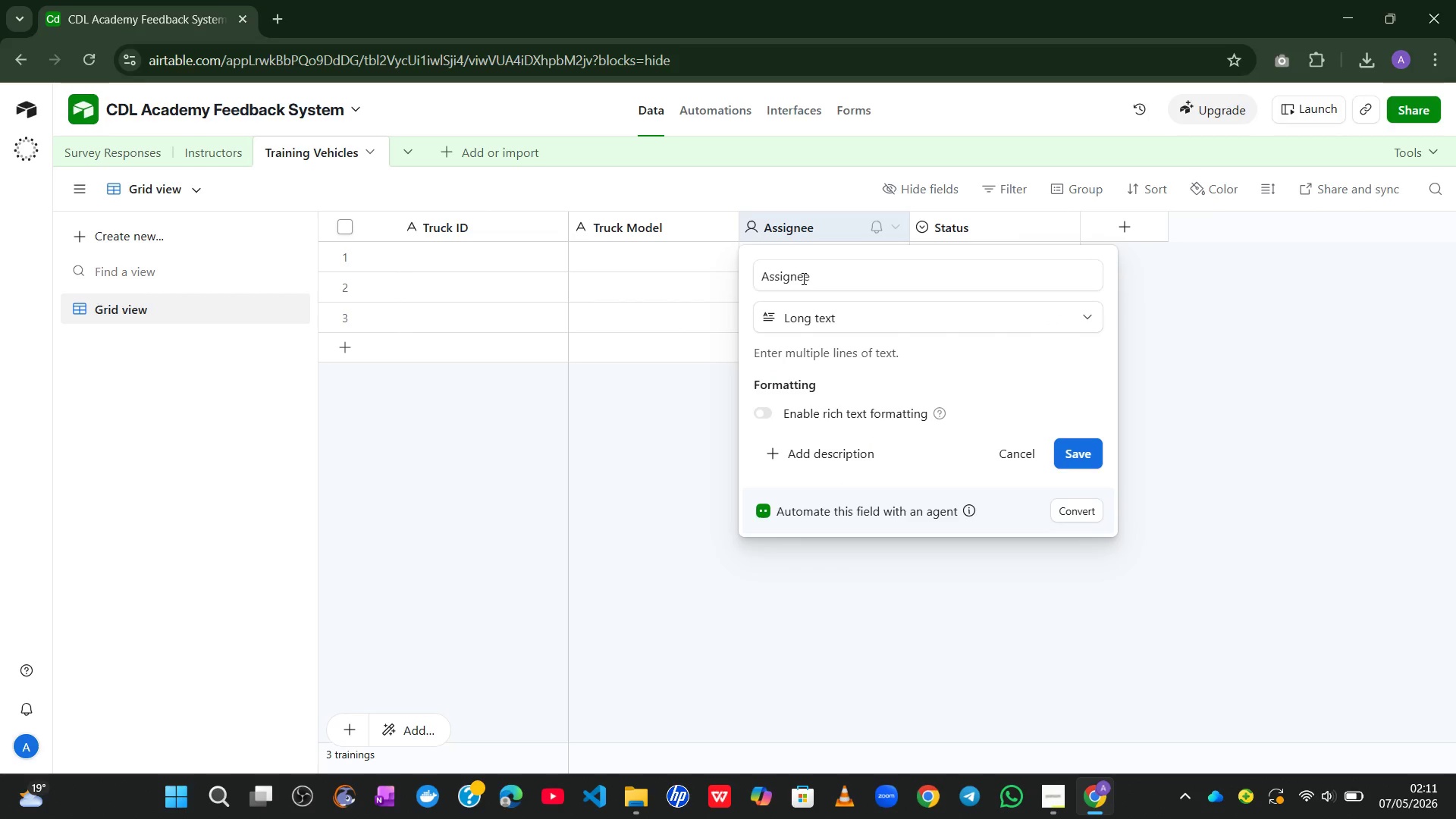 
left_click([793, 278])
 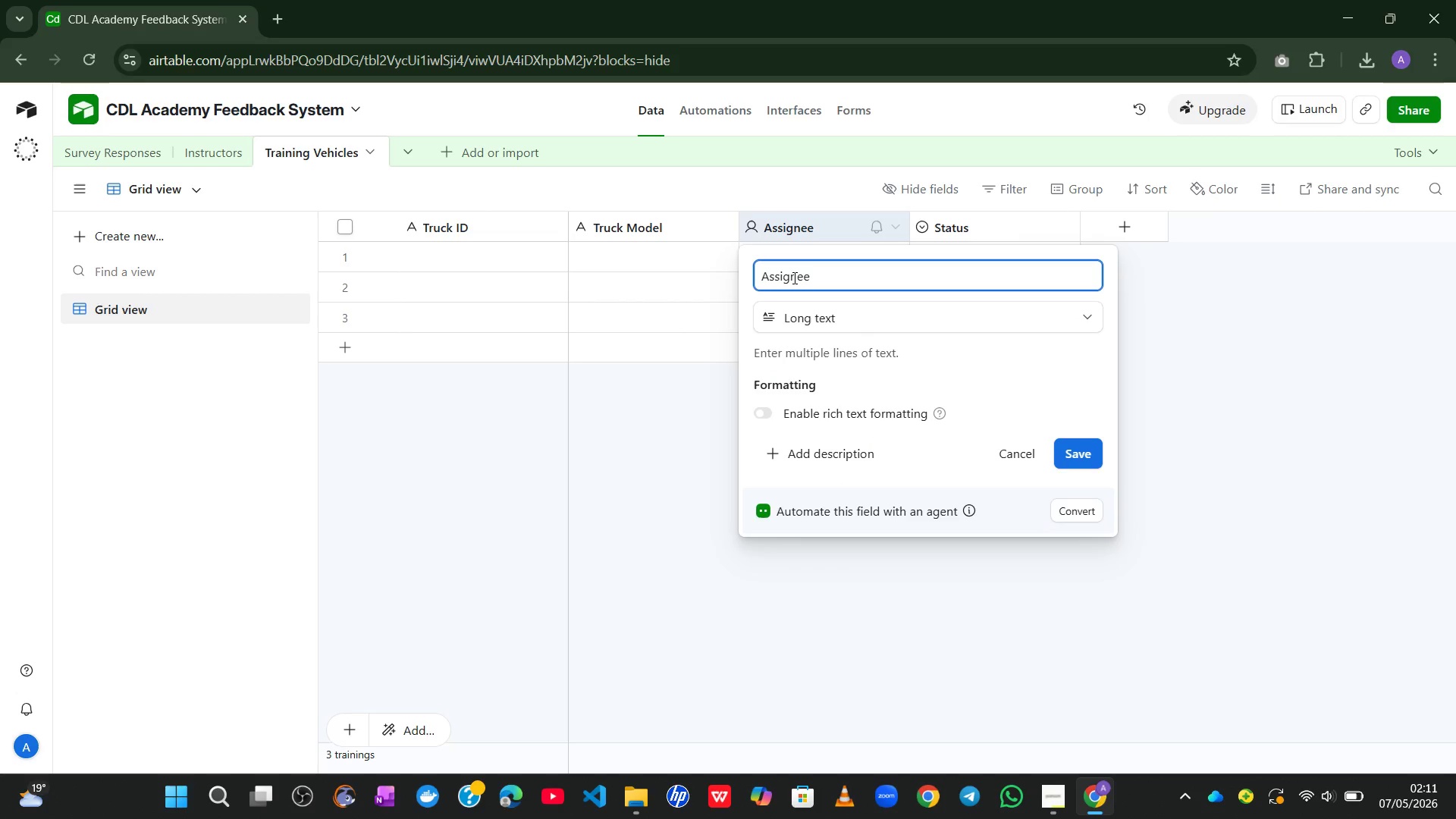 
key(Control+A)
 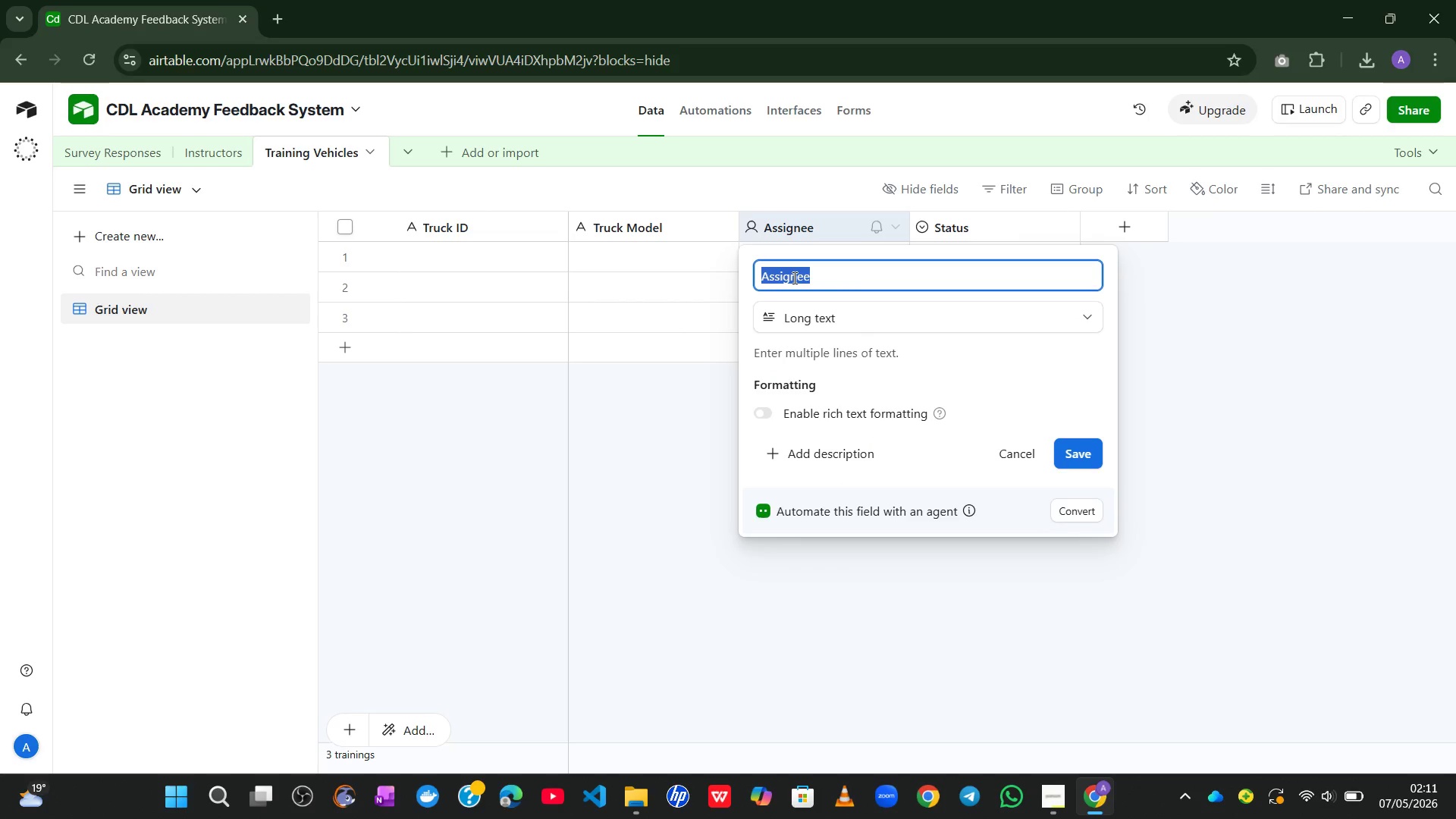 
type(Notes)
 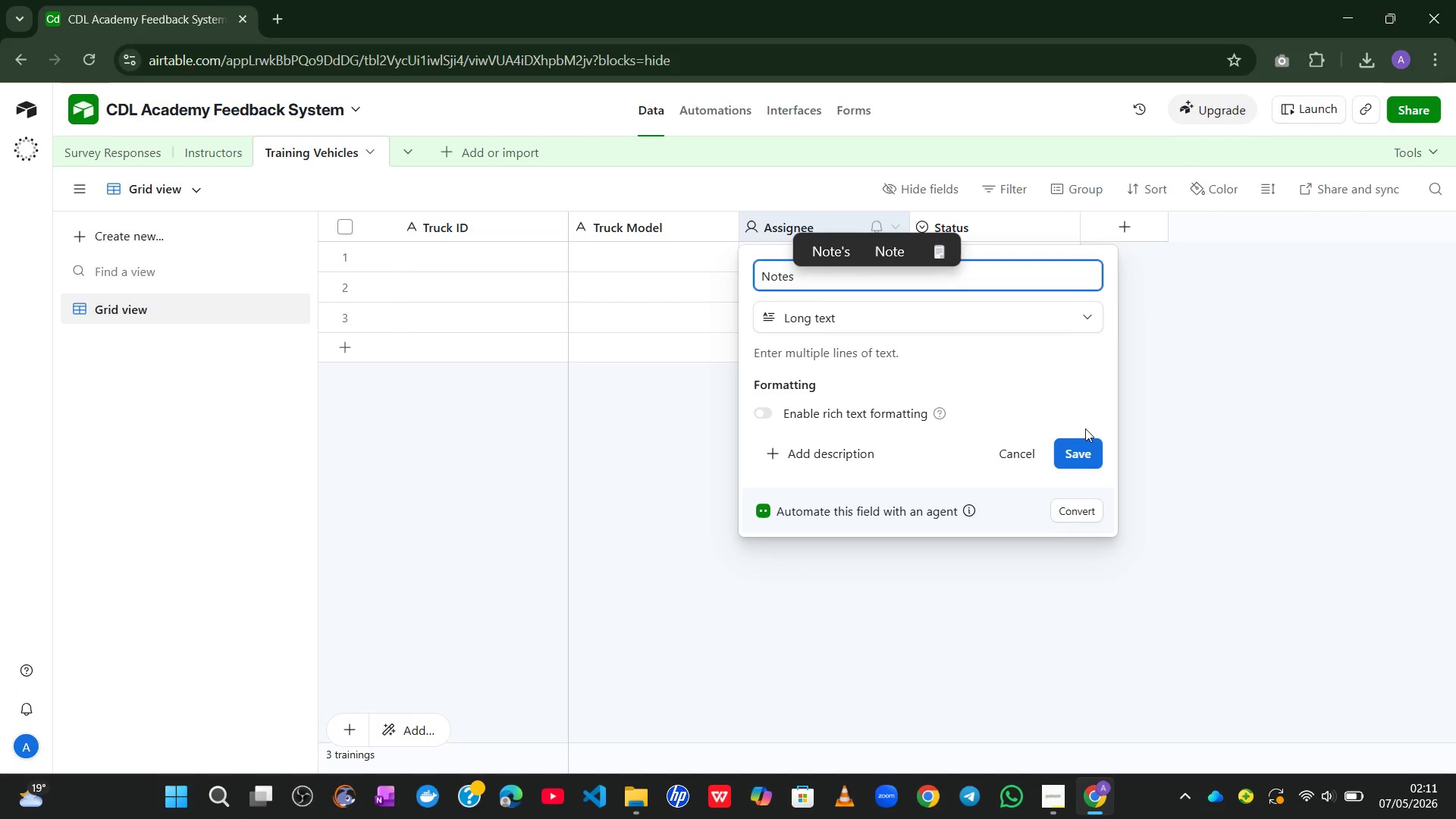 
left_click([1082, 447])
 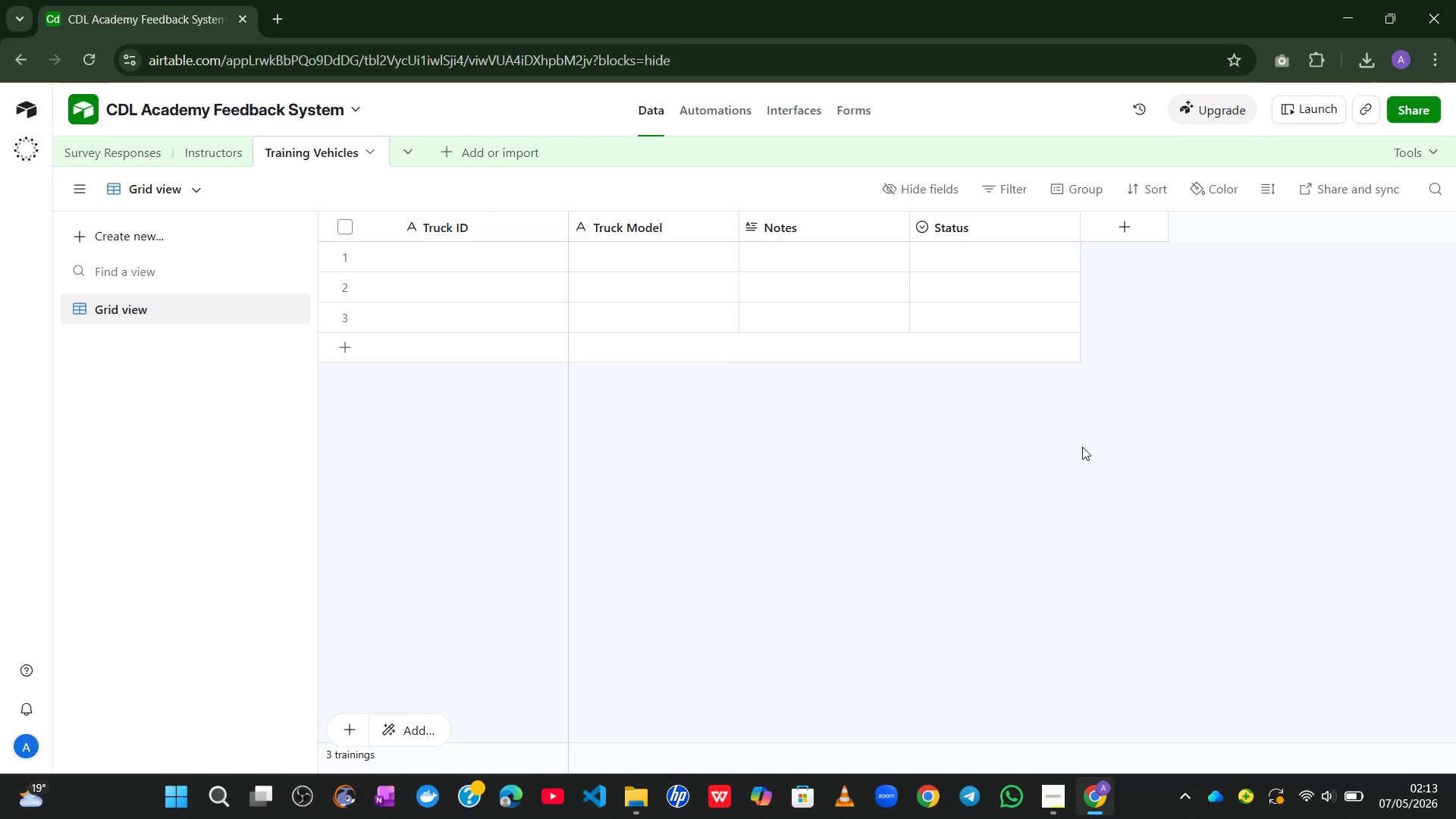 
wait(86.02)
 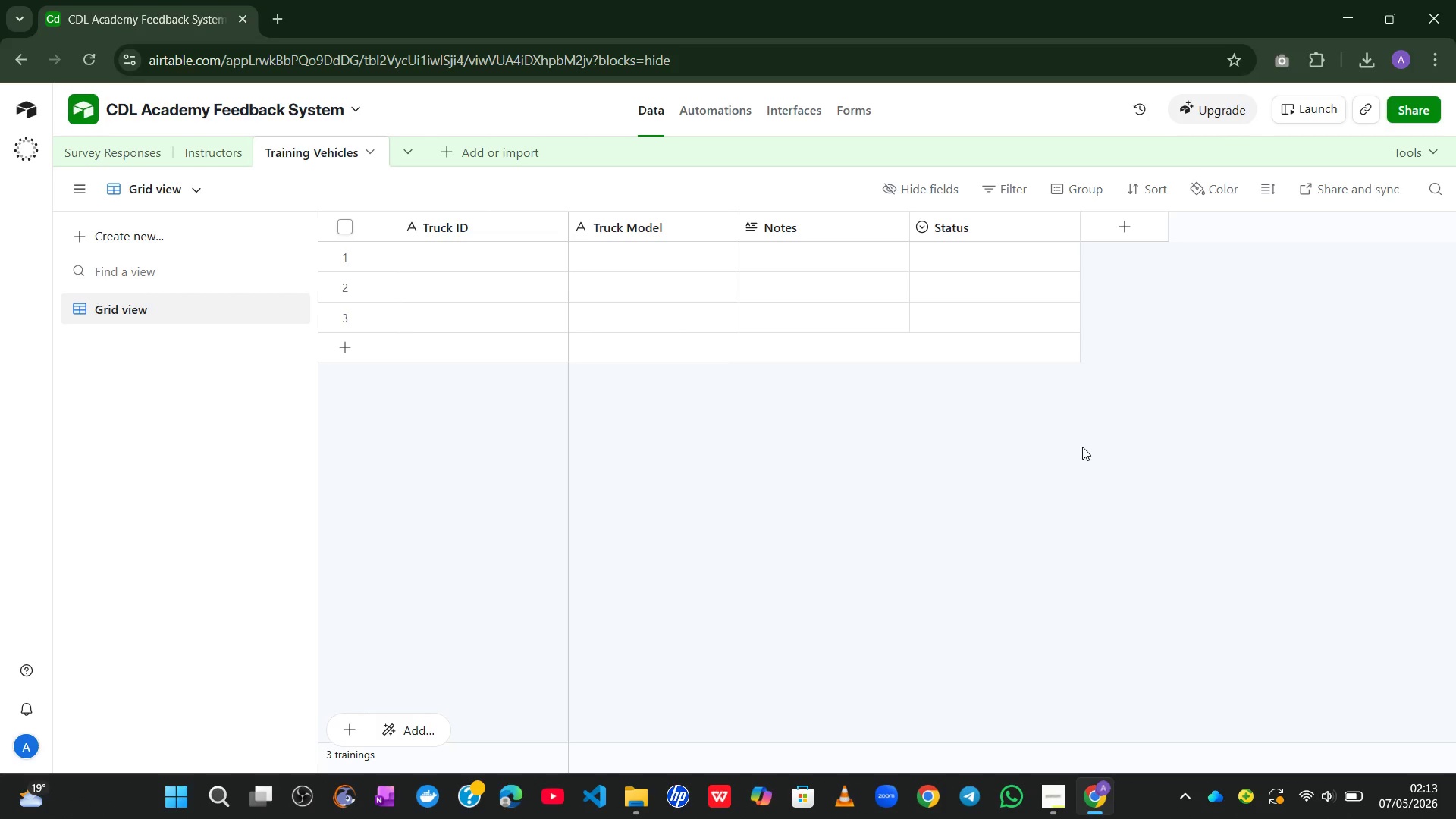 
left_click([431, 262])
 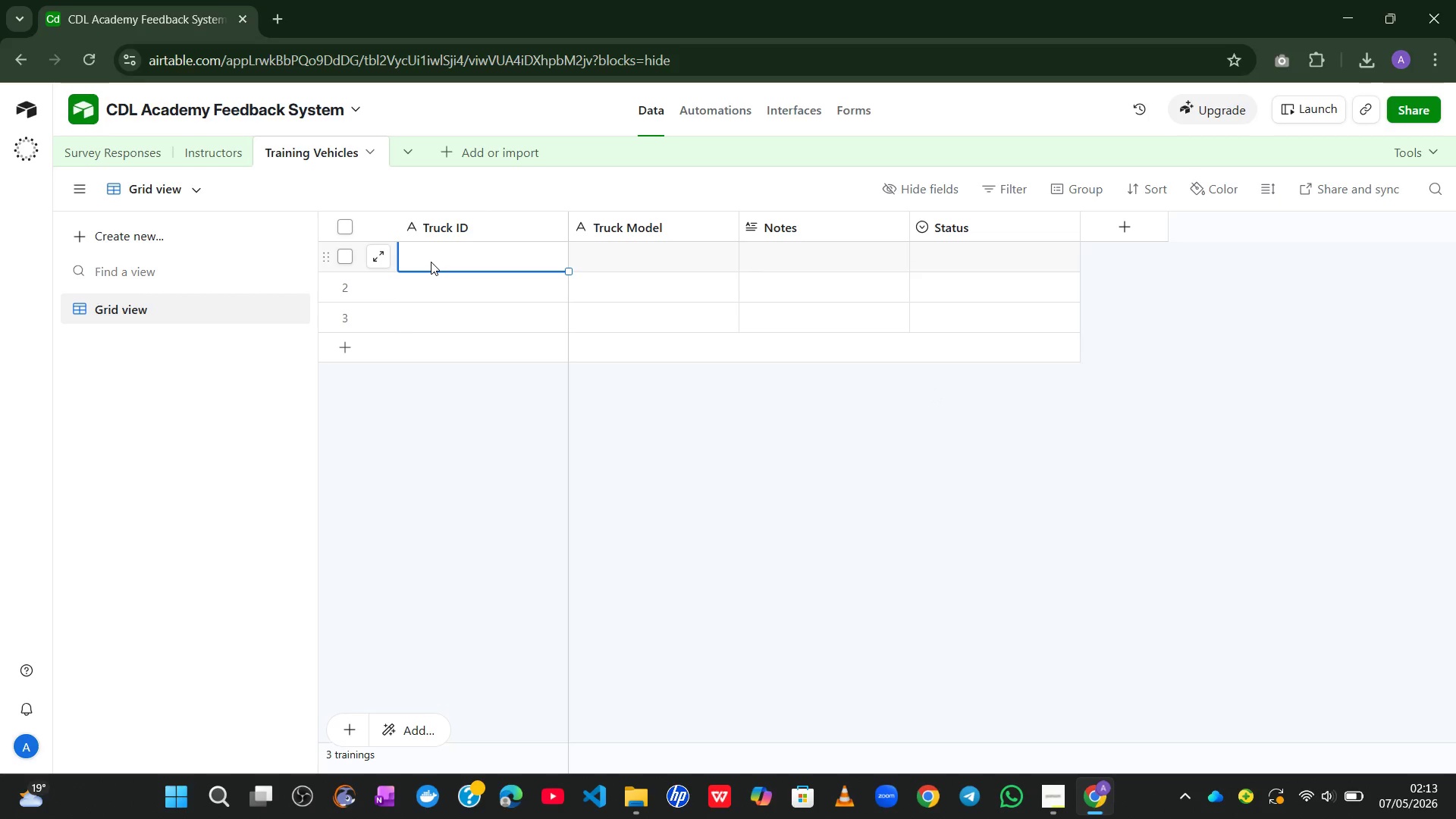 
type(TRK-101 (Peterbilt)
 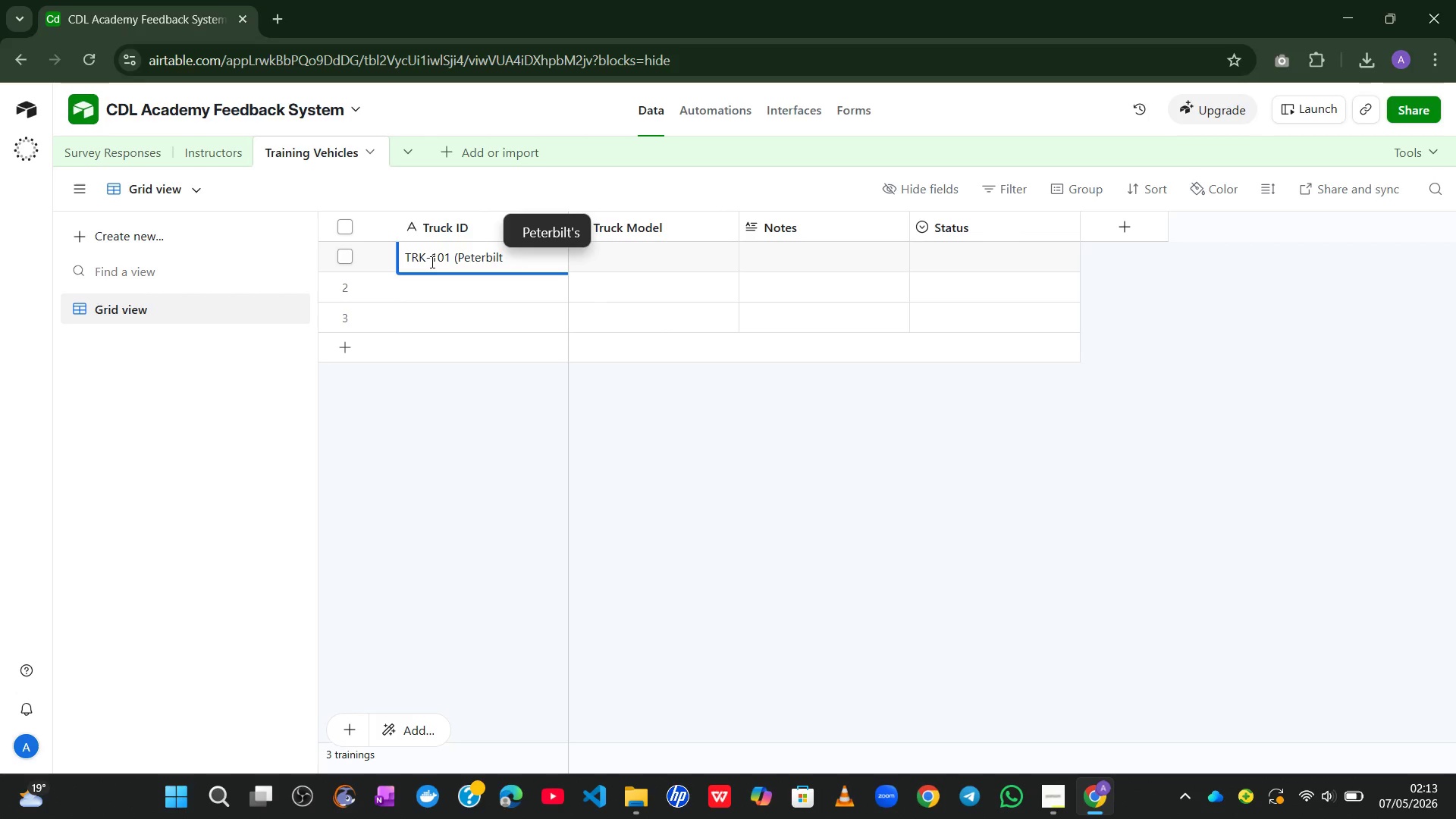 
type( 59))
 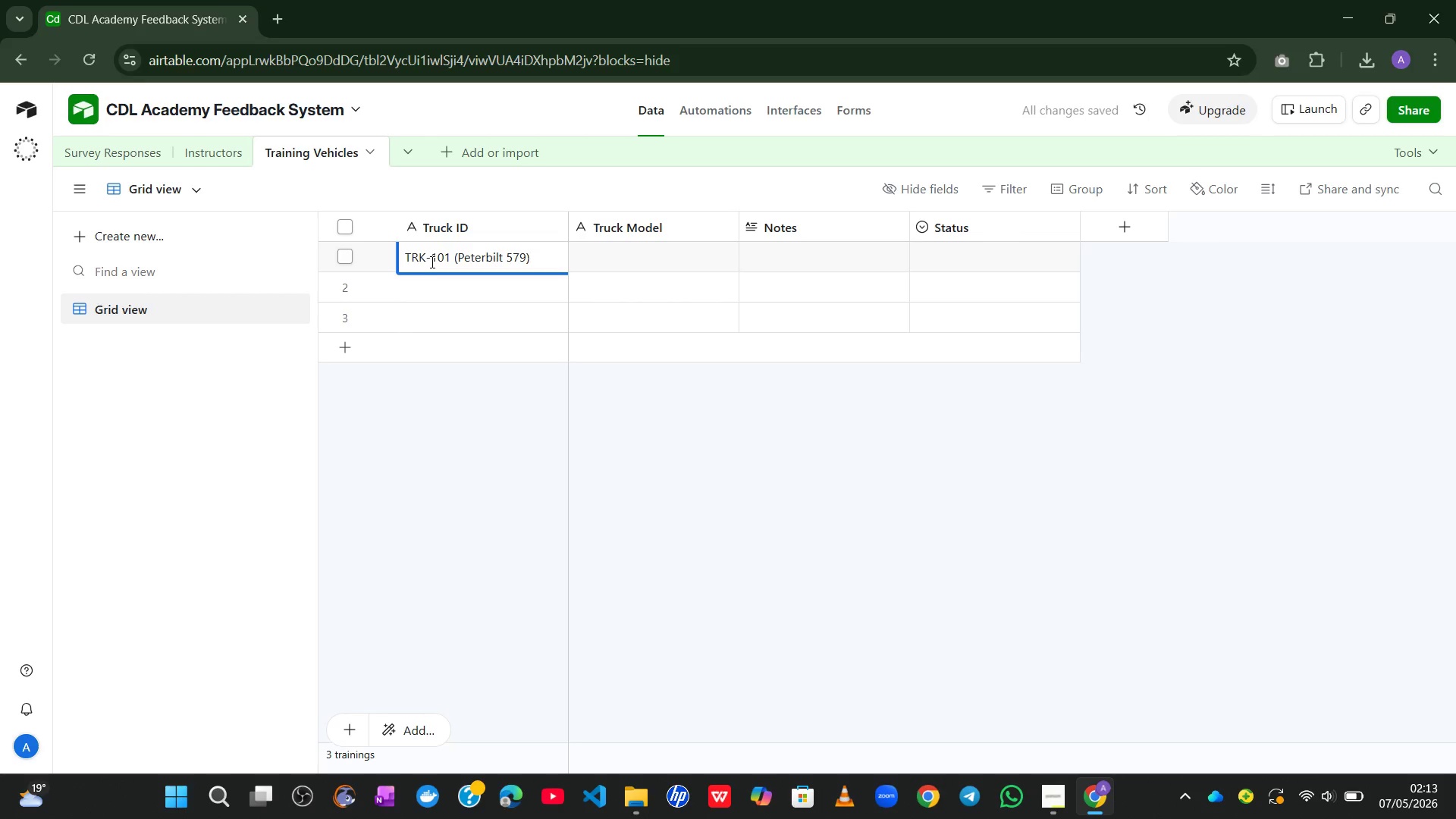 
hold_key(key=7, duration=0.39)
 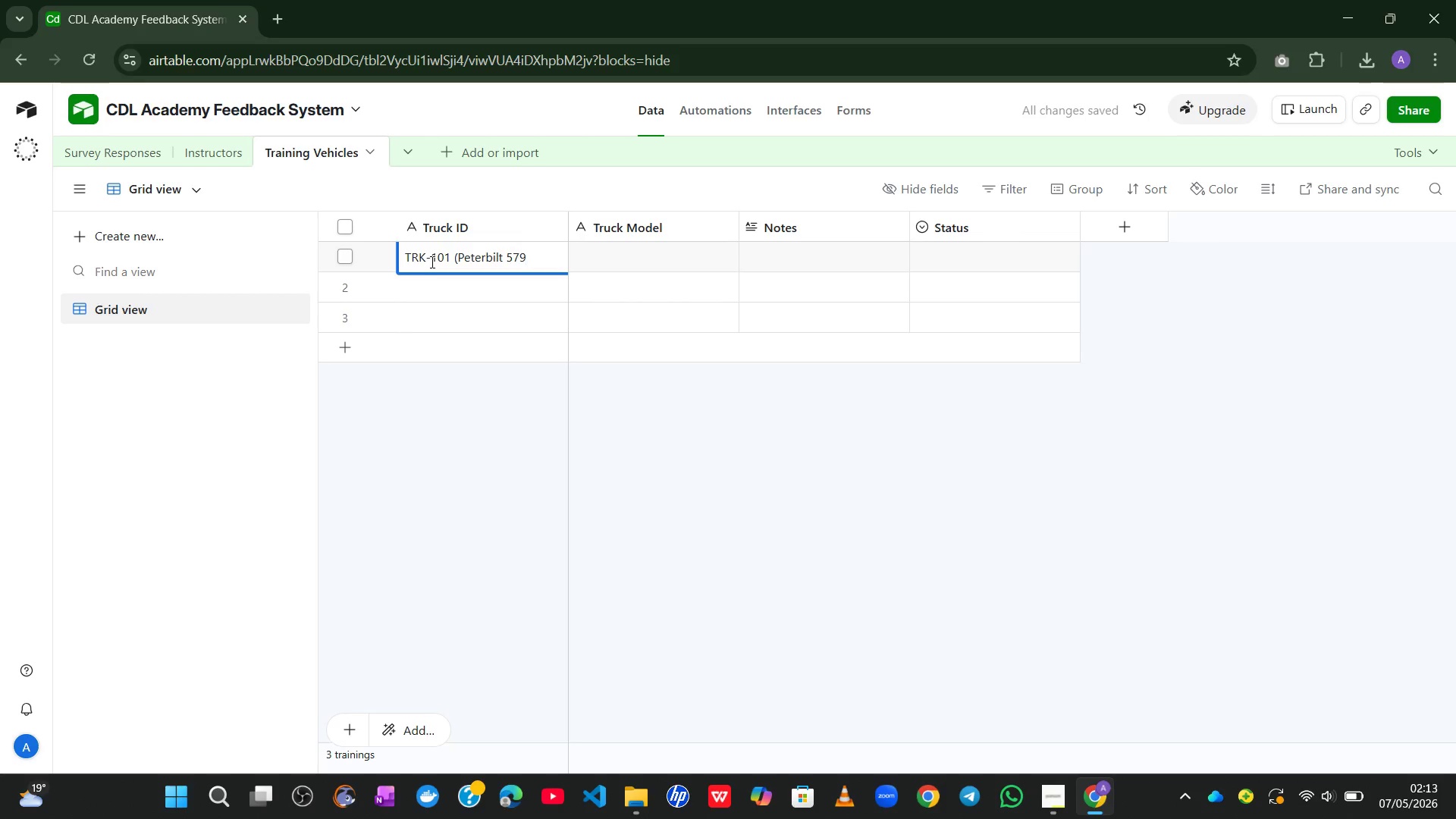 
key(Enter)
 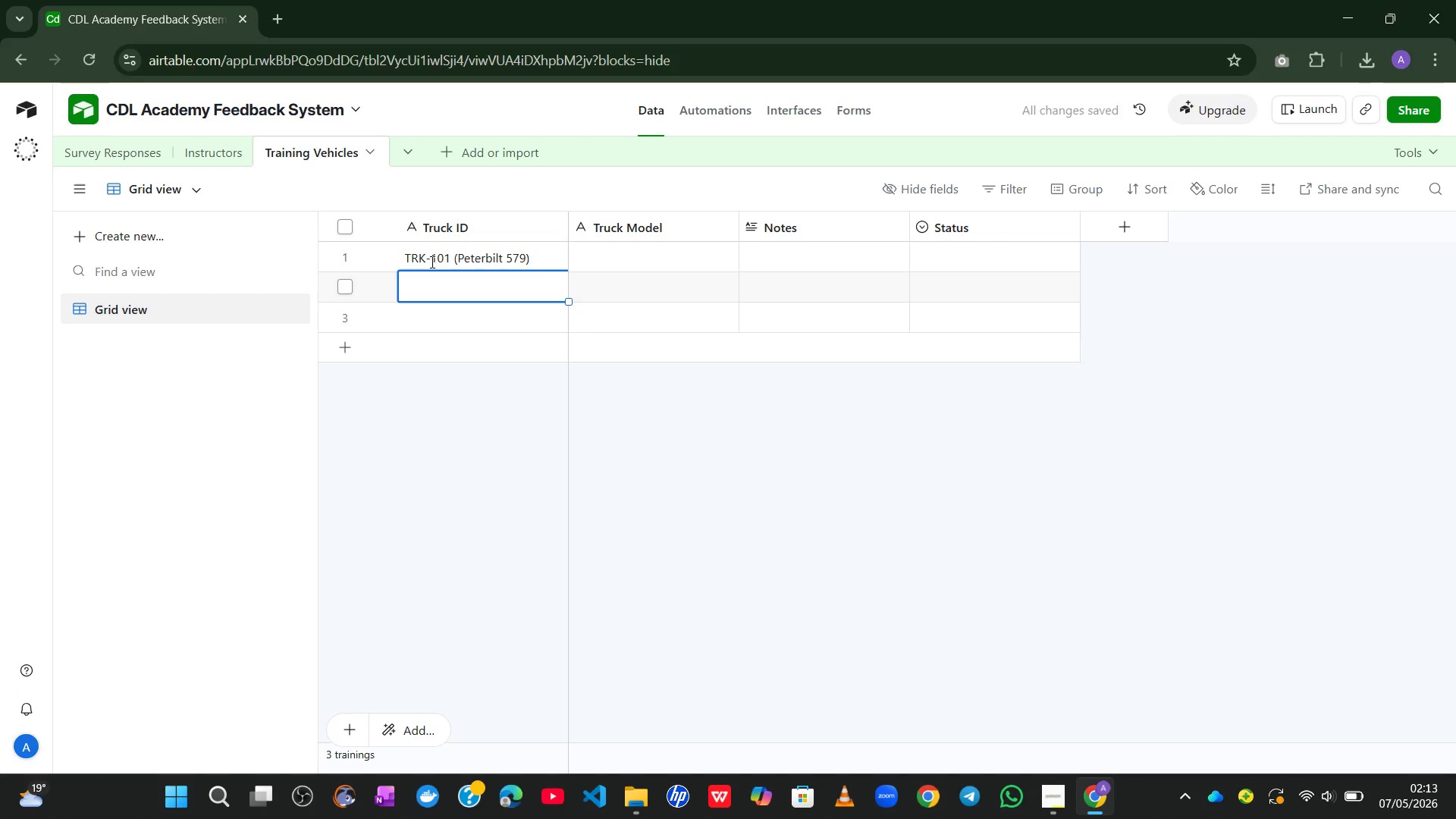 
type(TRK)
 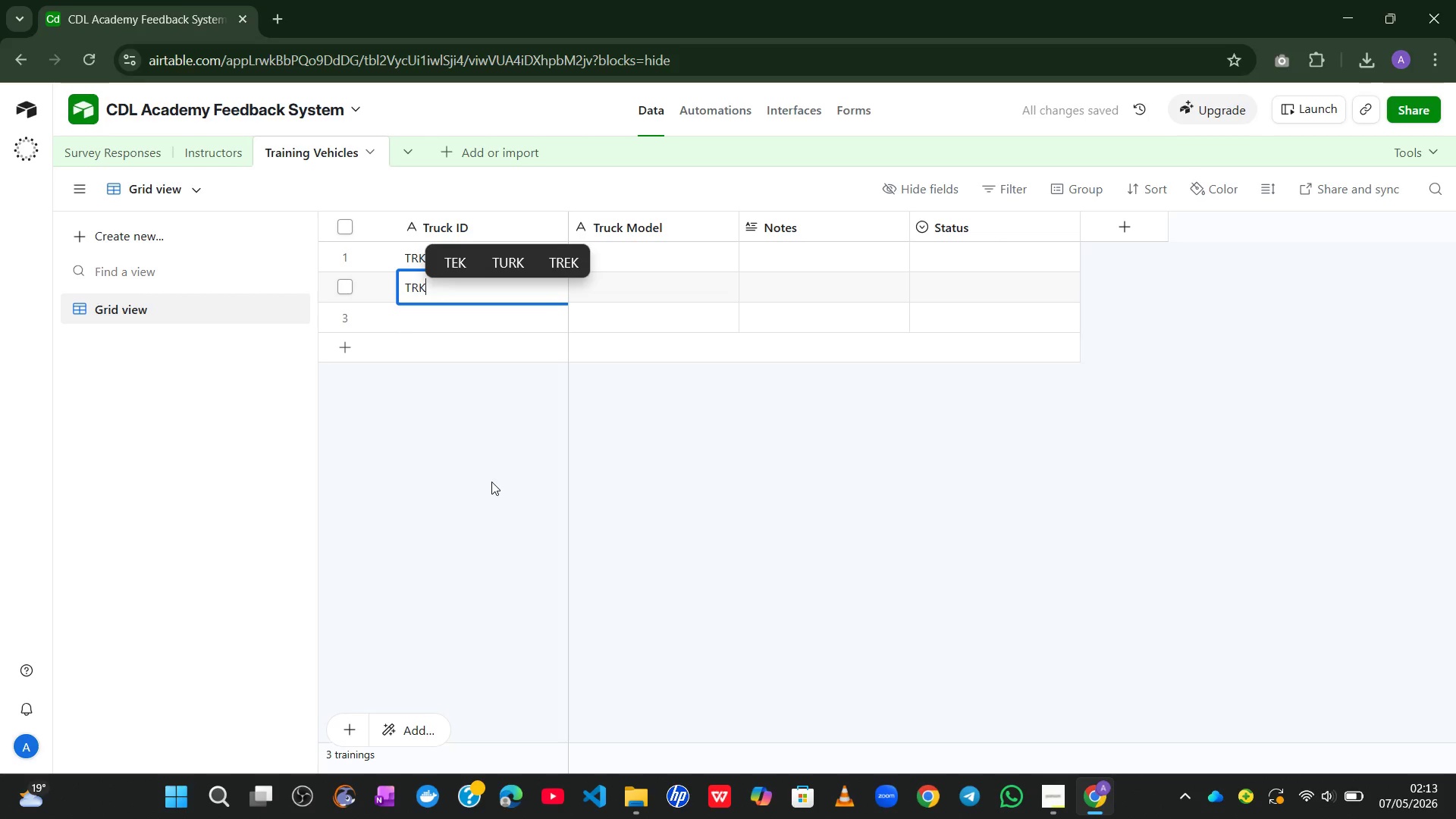 
type(-102 (Frie)
key(Backspace)
key(Backspace)
type(ei)
 